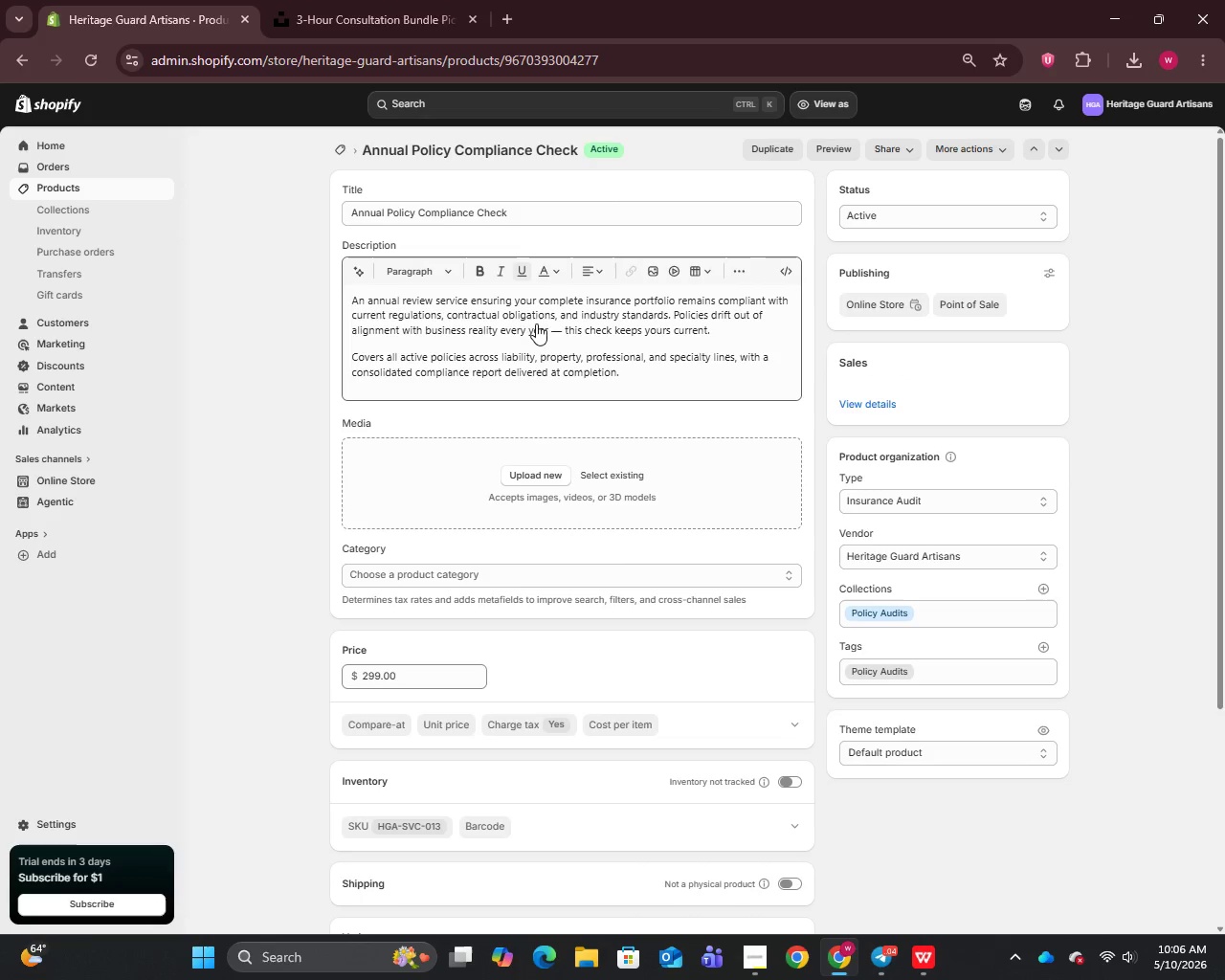 
left_click([559, 336])
 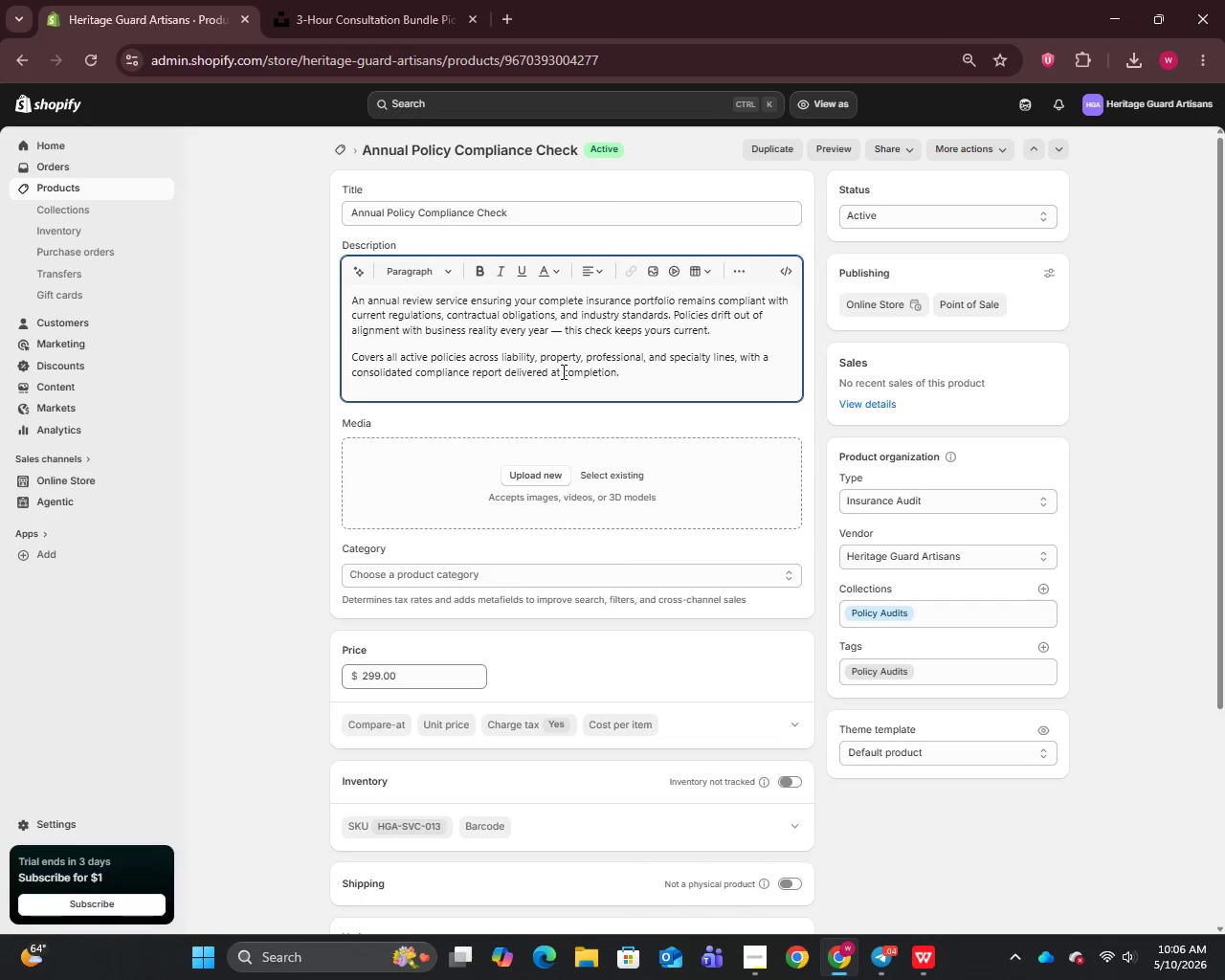 
key(Backspace)
 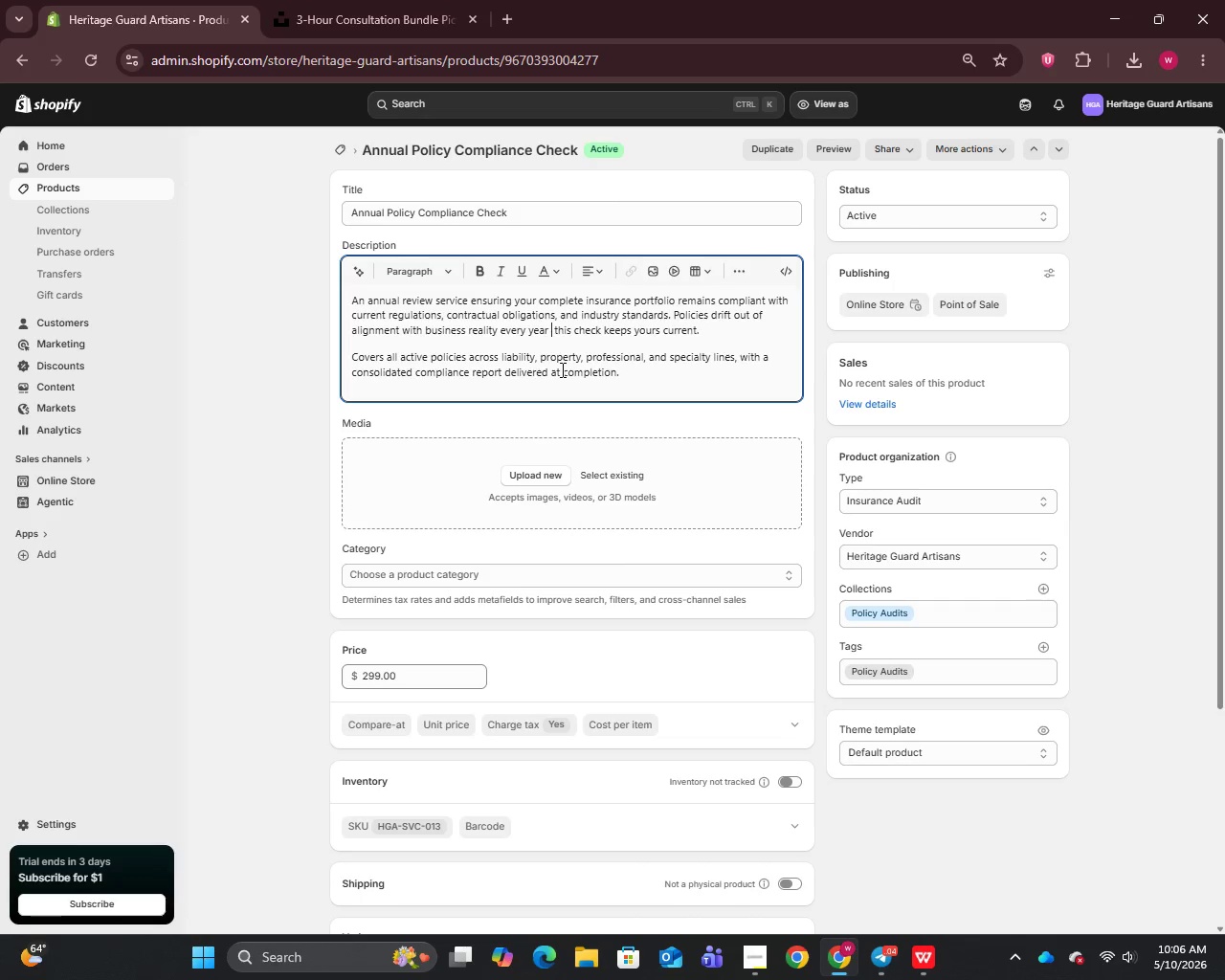 
key(Backspace)
 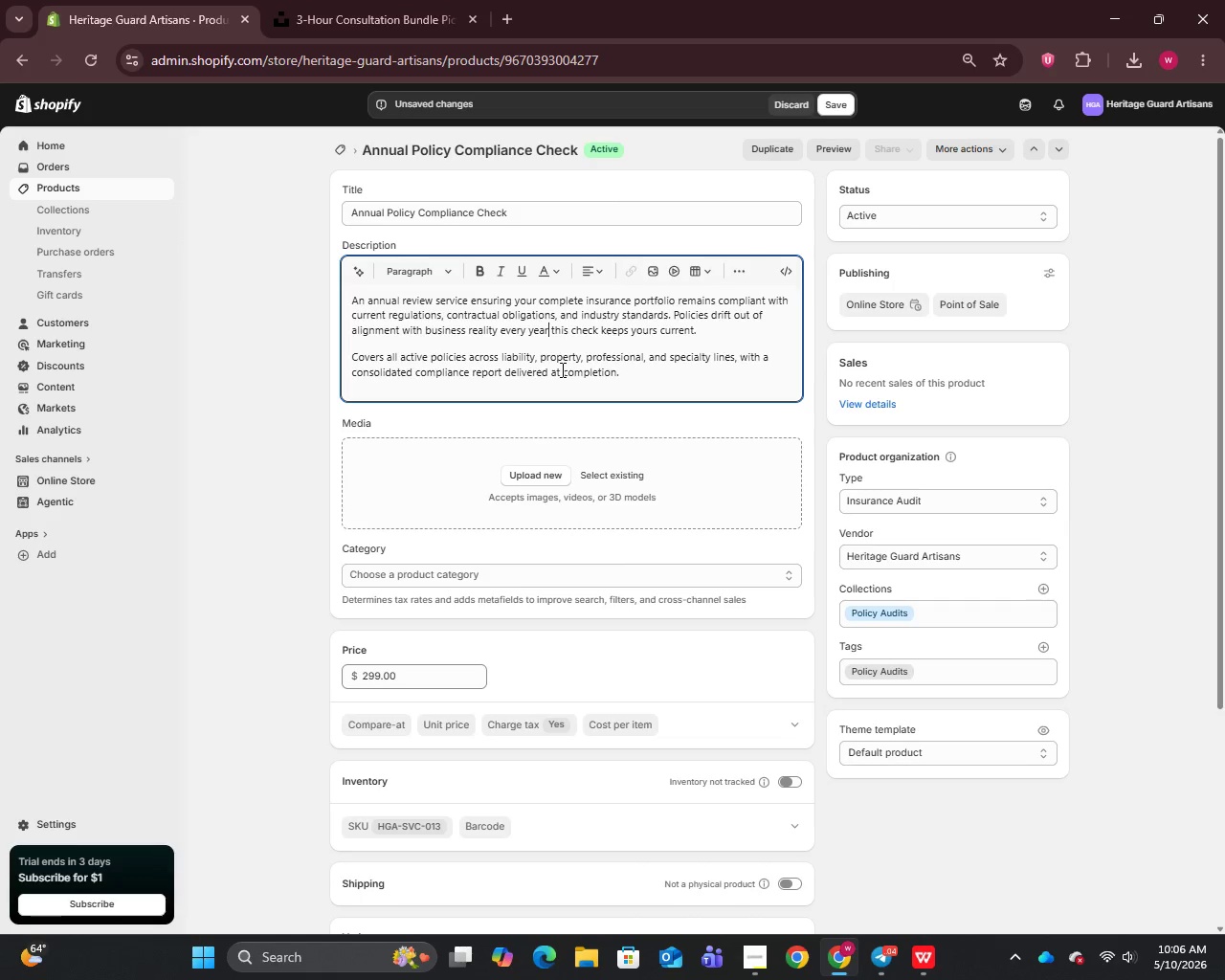 
key(Comma)
 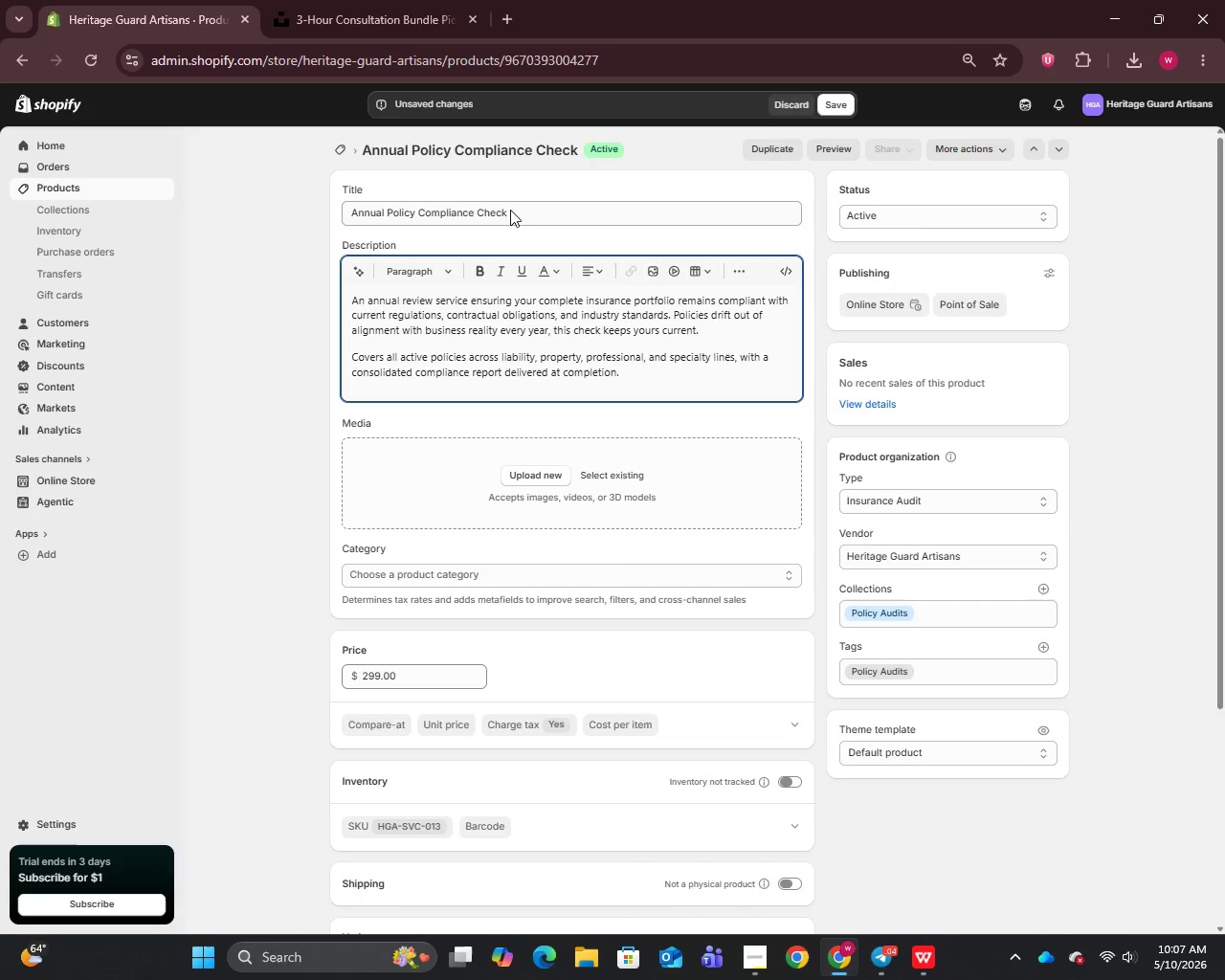 
left_click([511, 208])
 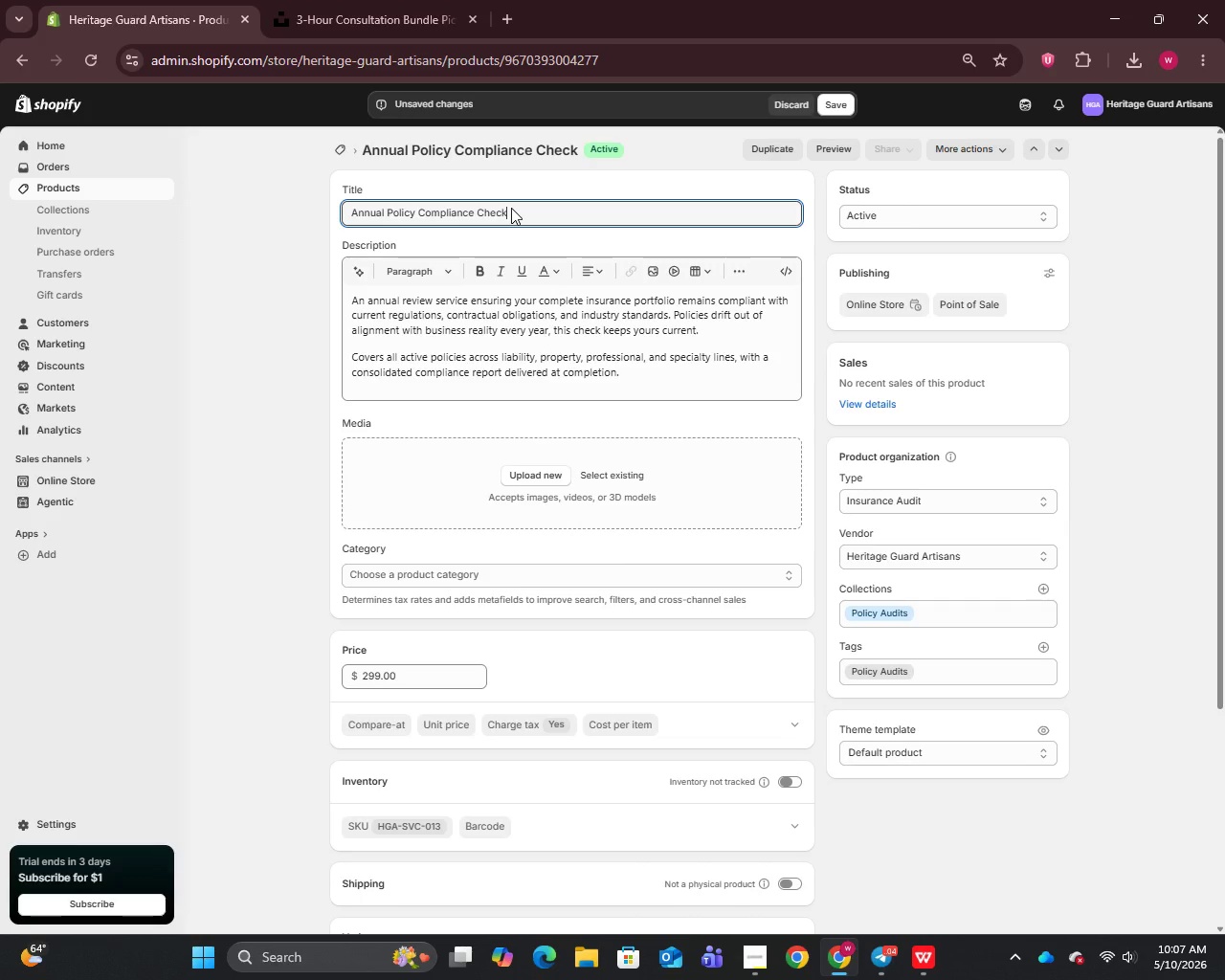 
key(Control+A)
 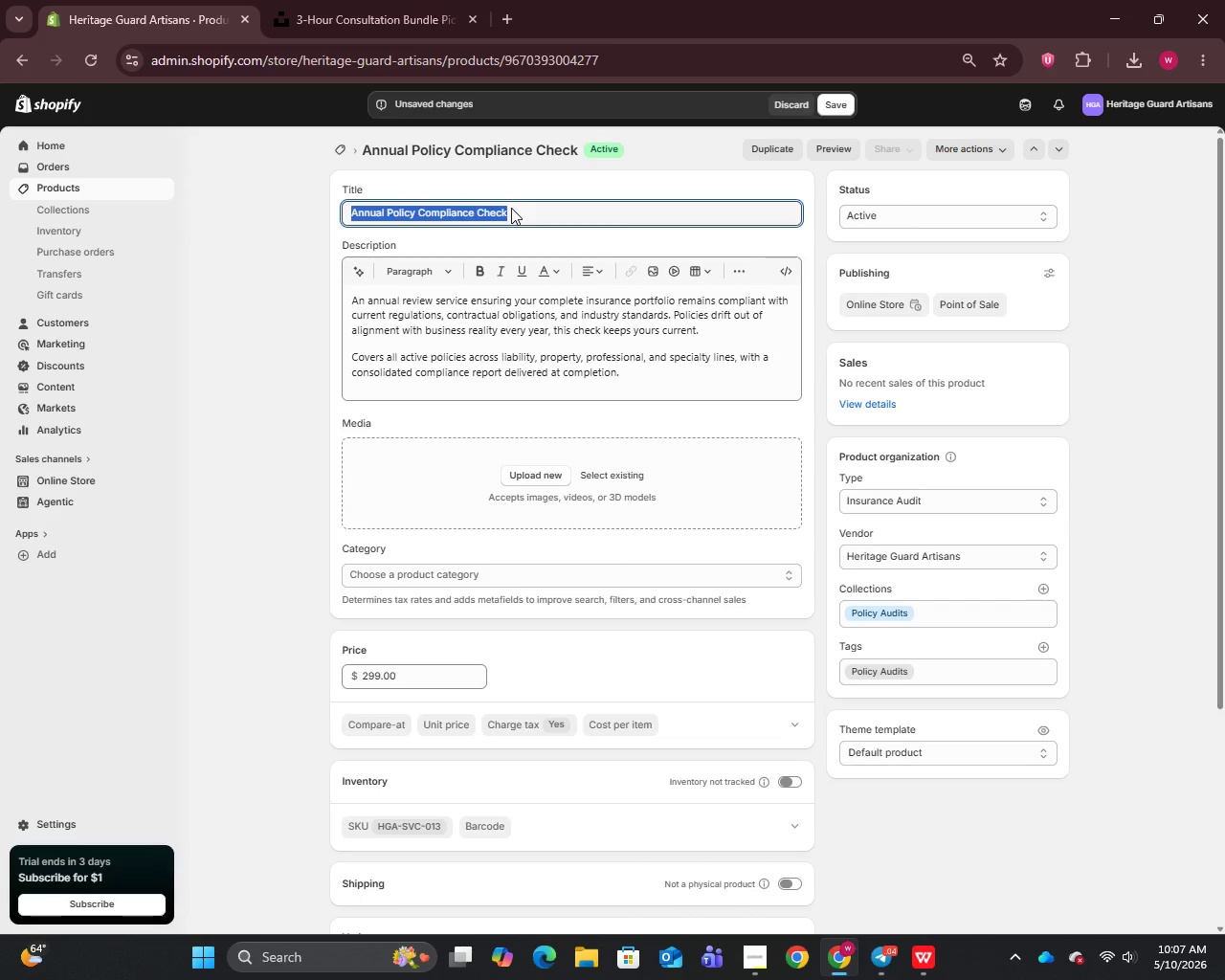 
key(Control+C)
 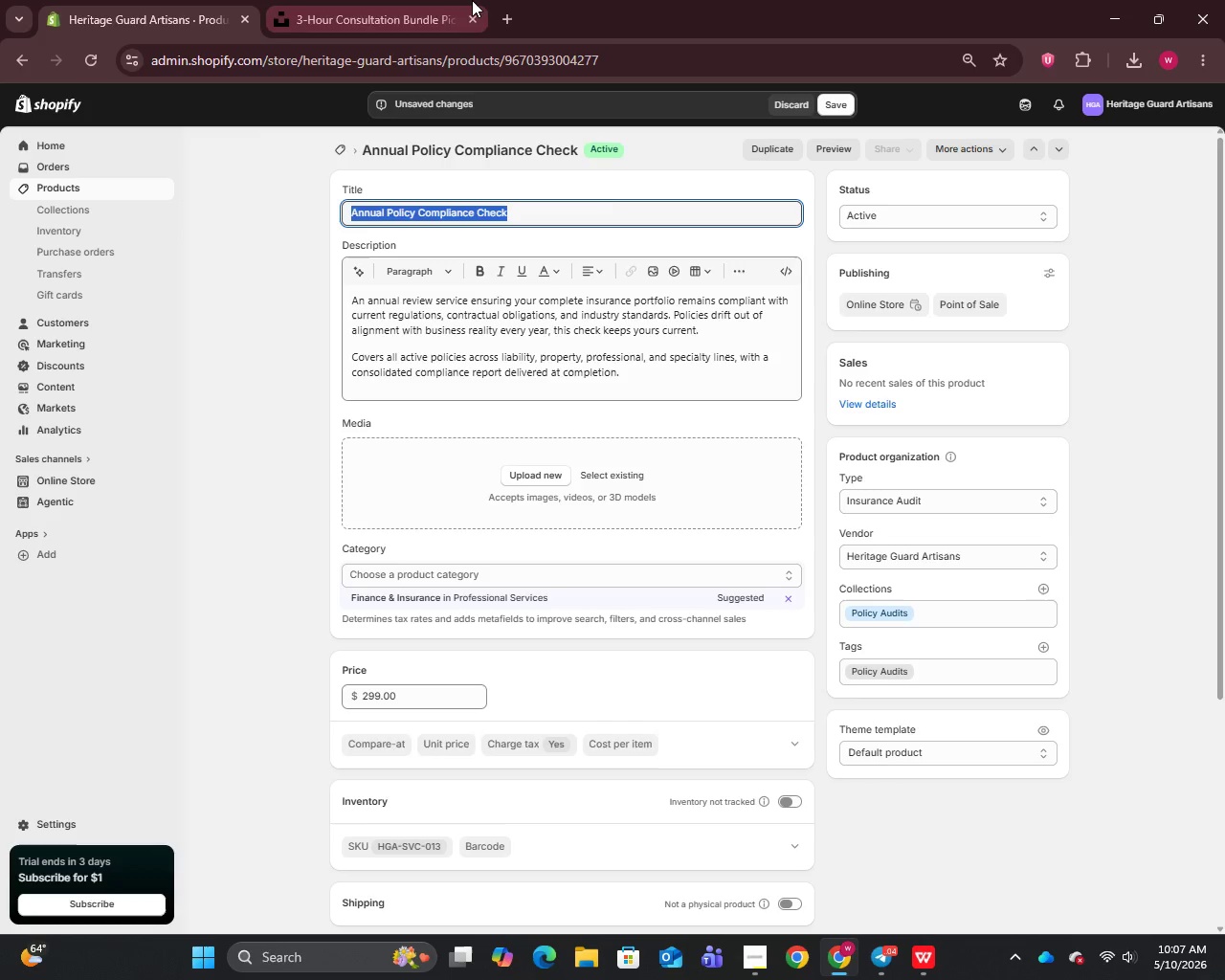 
left_click([425, 0])
 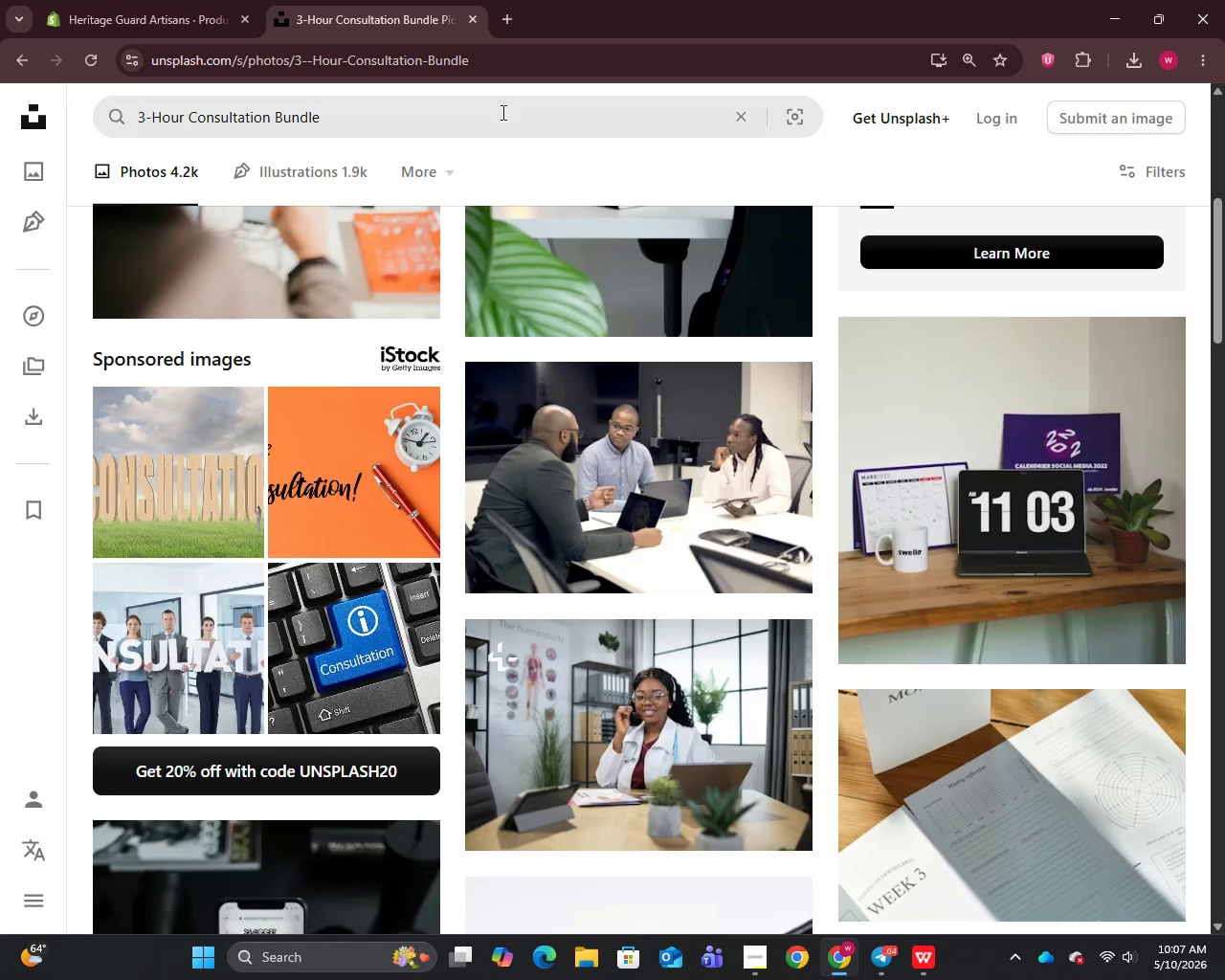 
left_click([501, 112])
 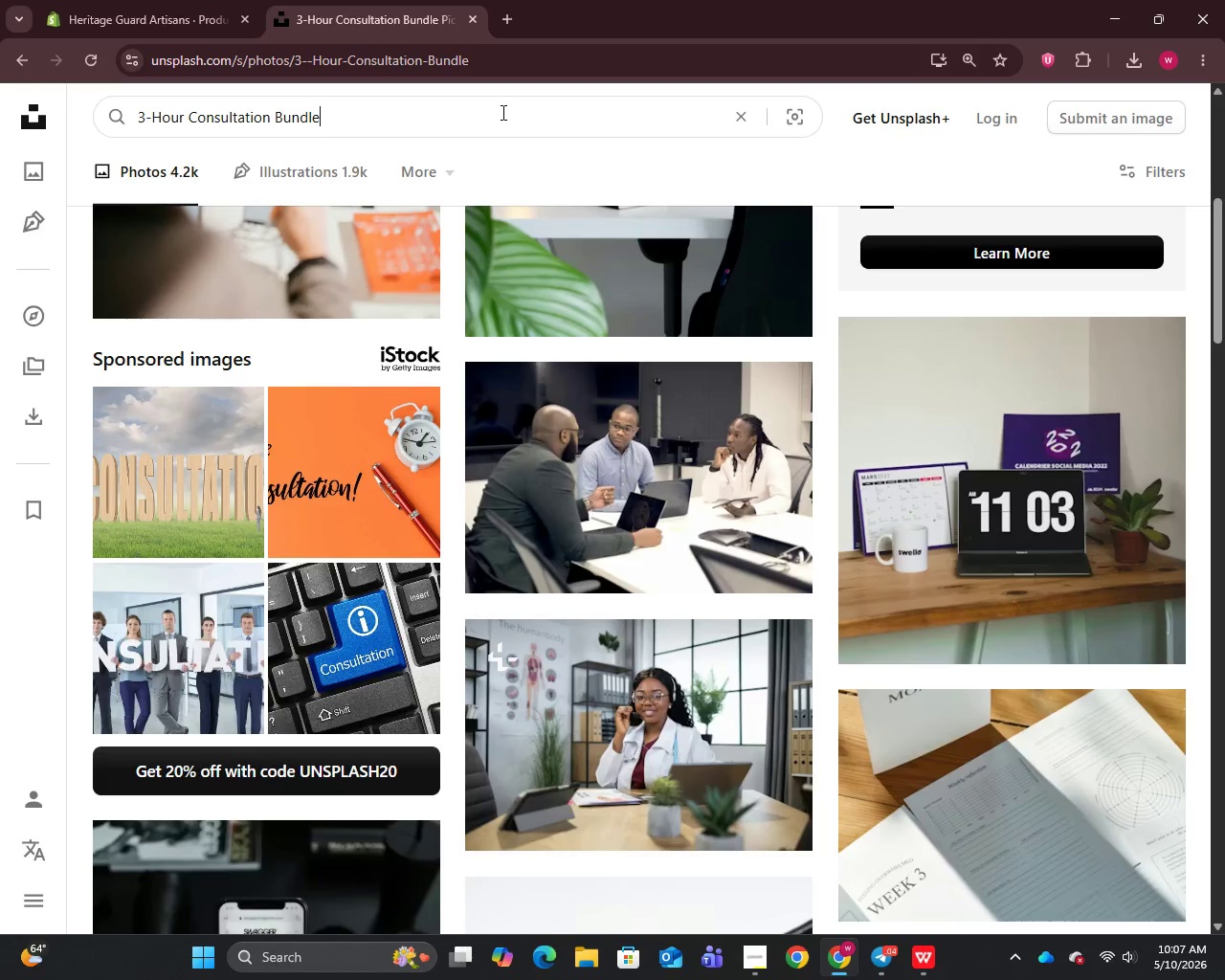 
key(Control+A)
 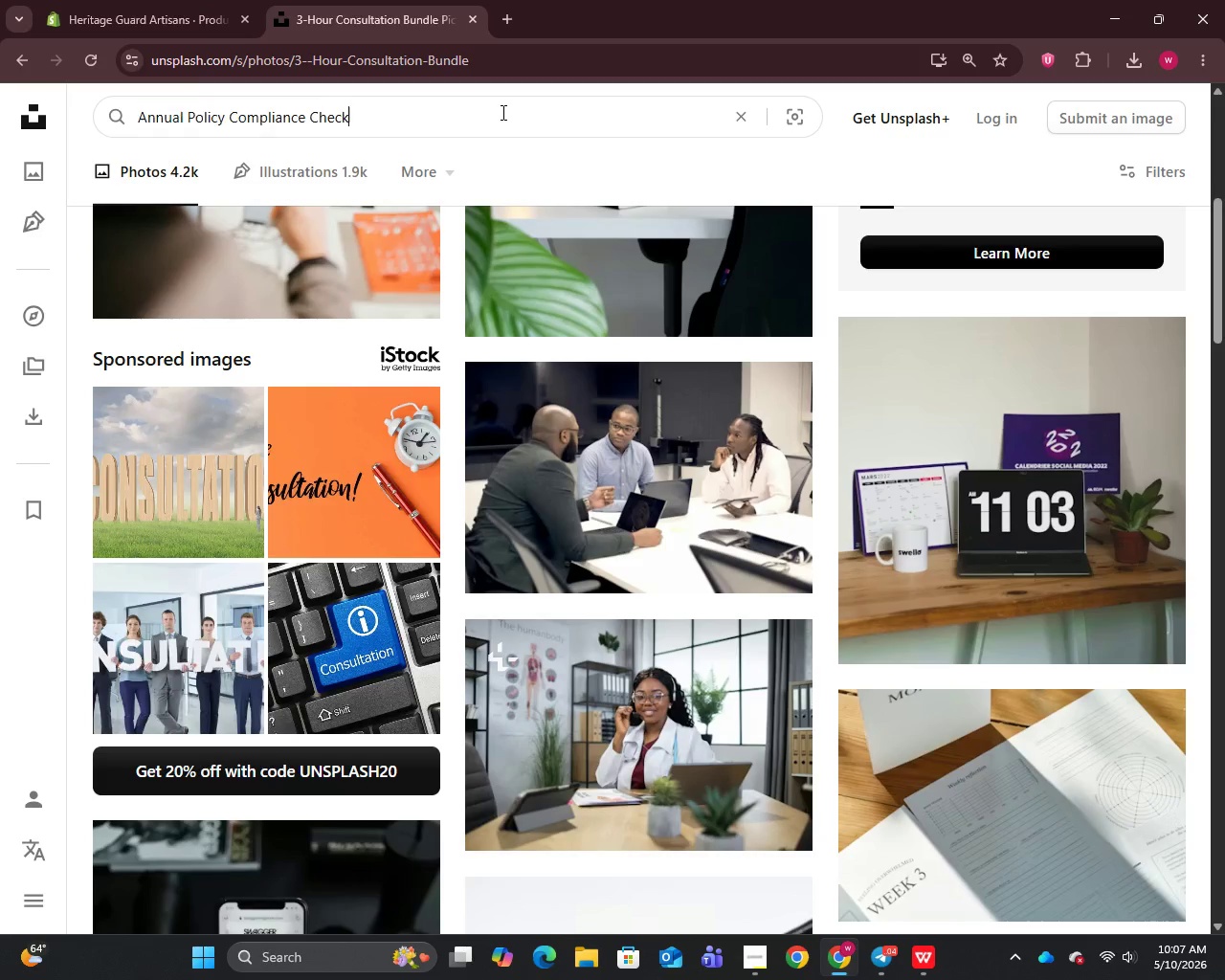 
key(Control+V)
 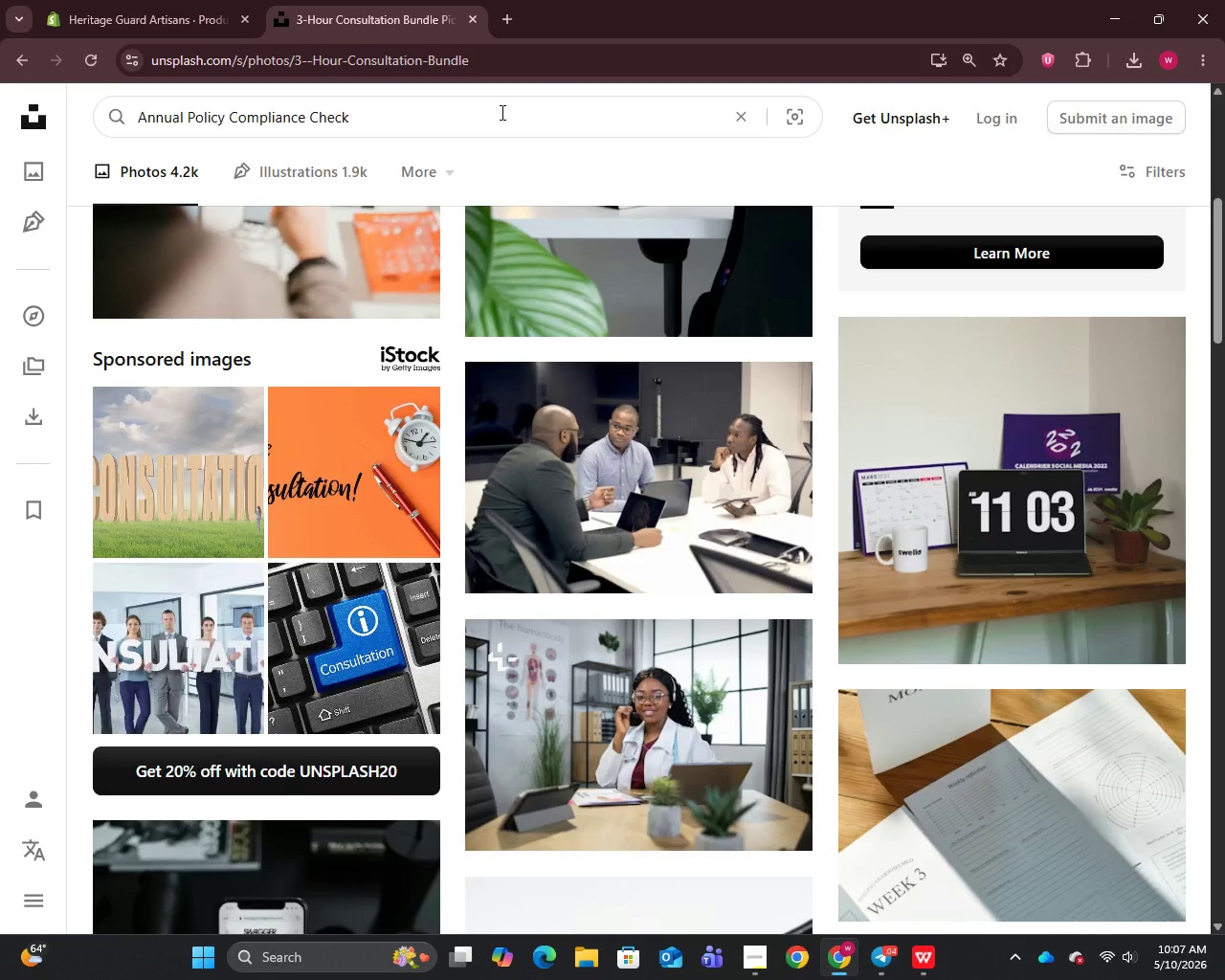 
key(Enter)
 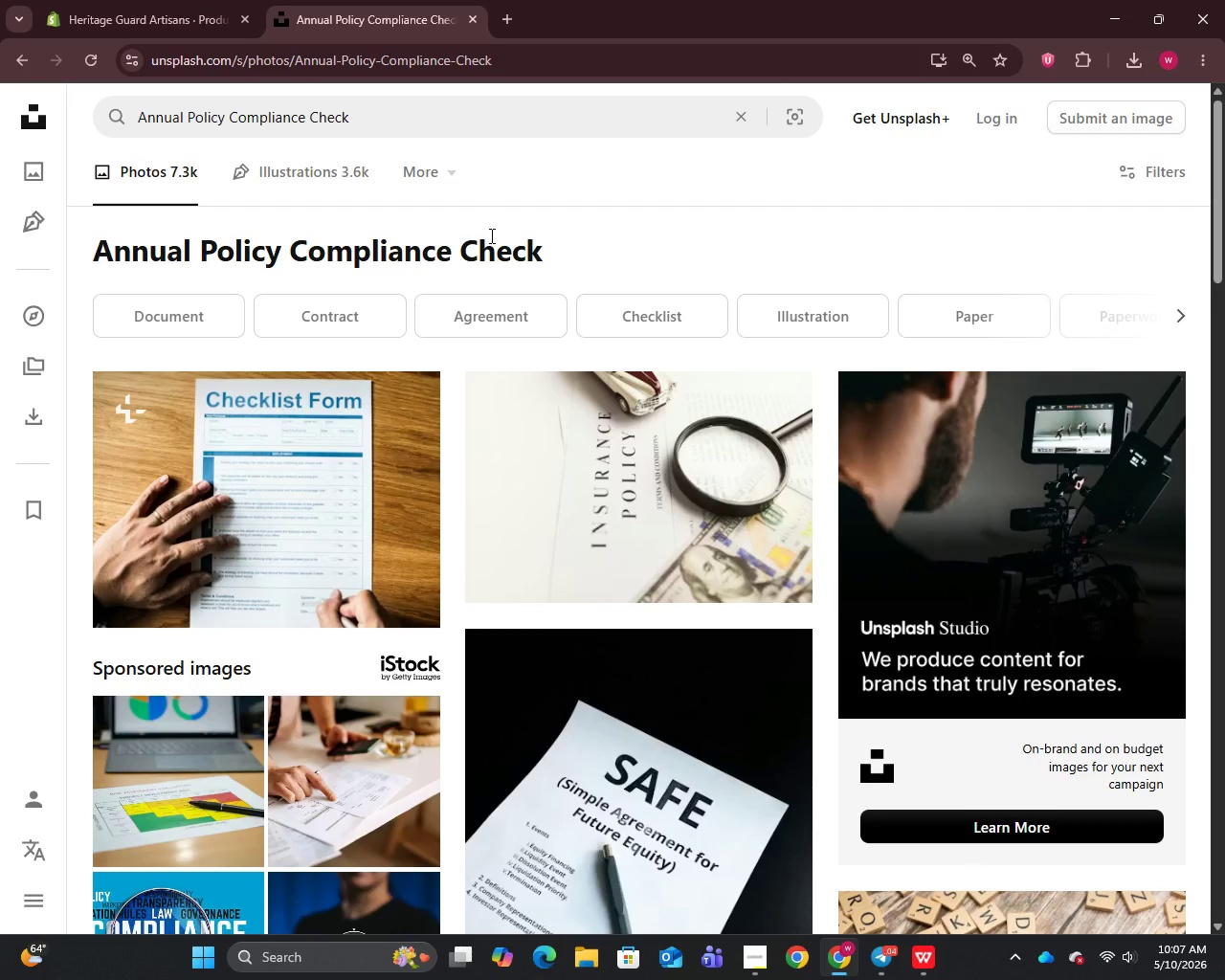 
wait(6.92)
 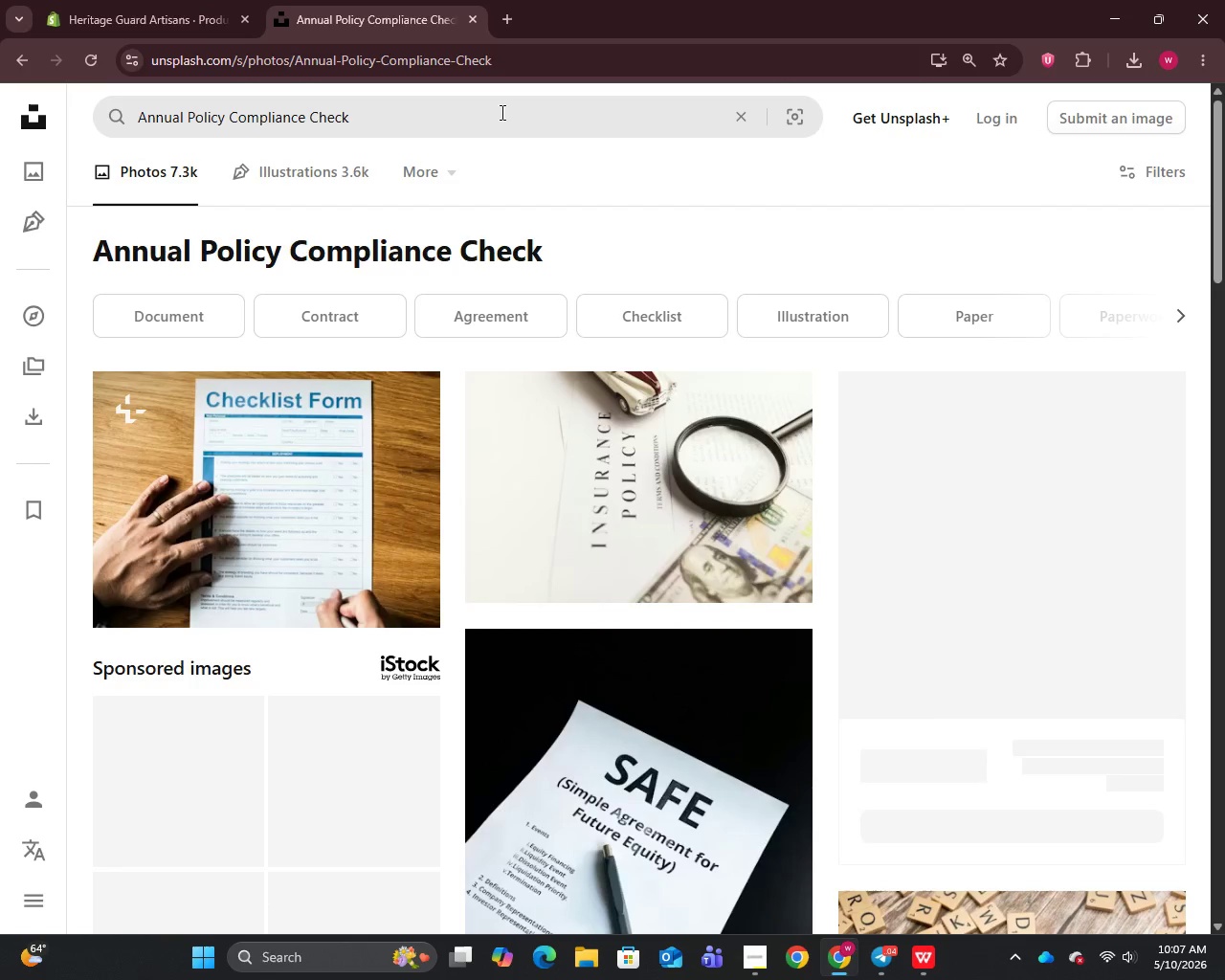 
right_click([330, 434])
 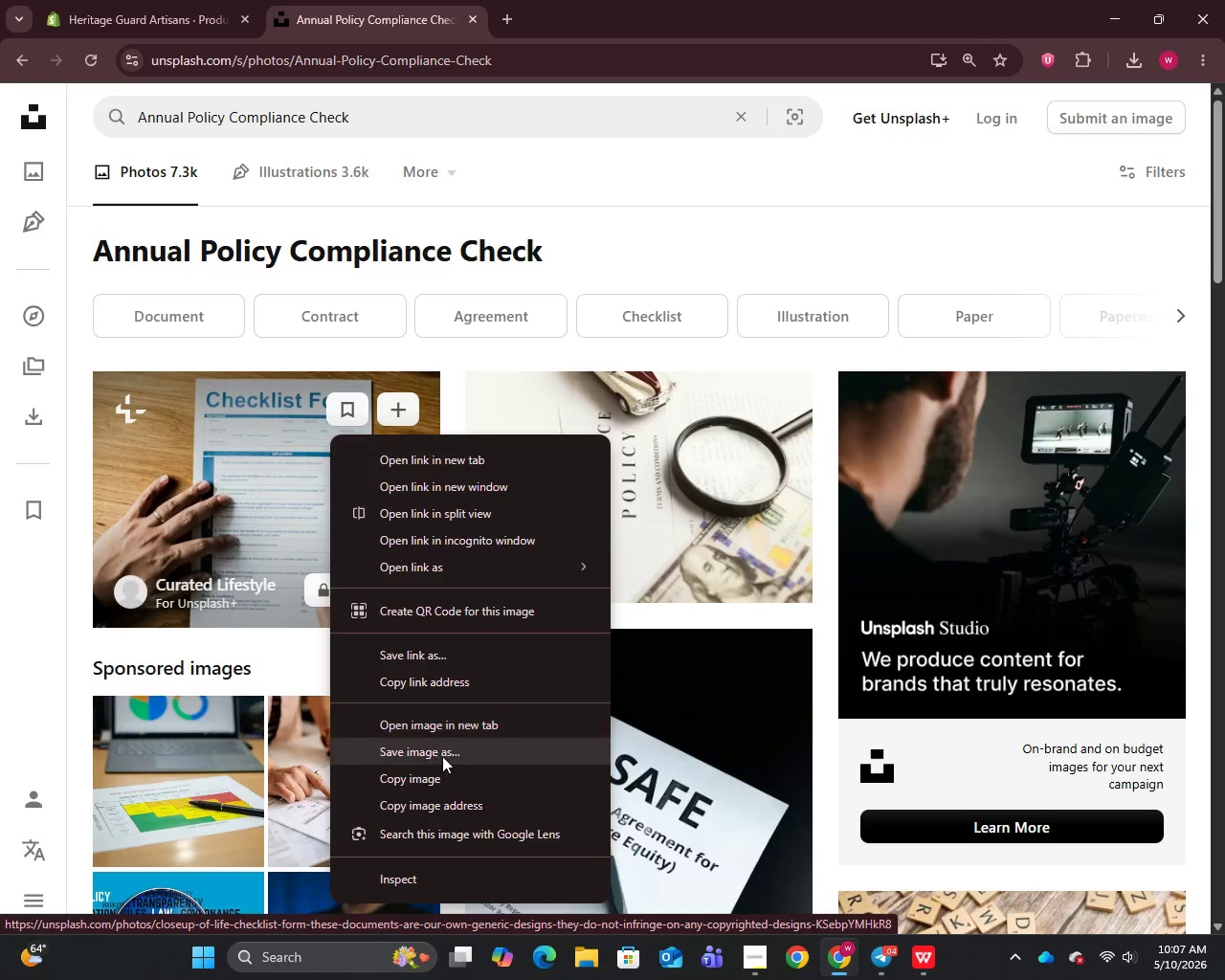 
left_click([438, 756])
 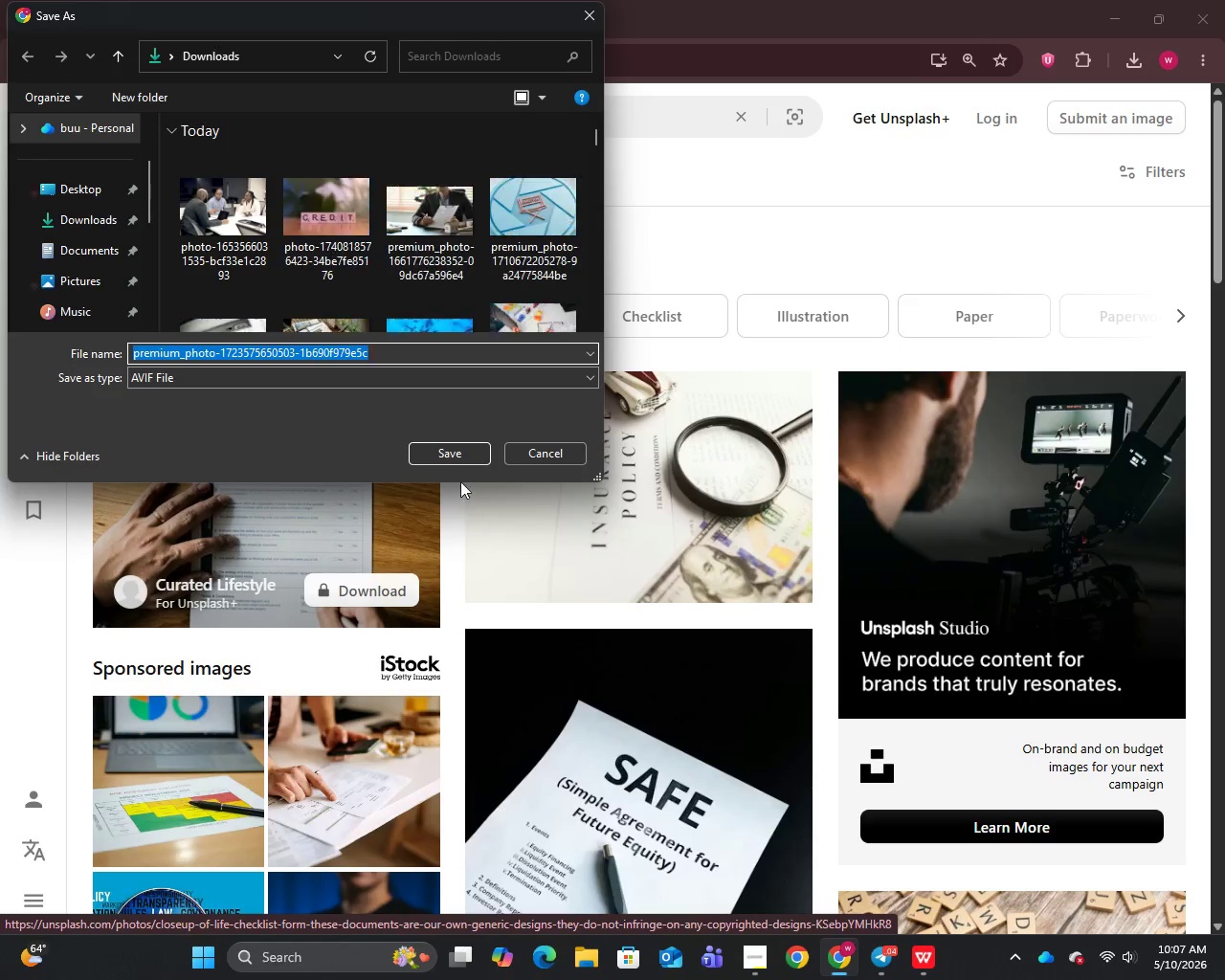 
left_click([450, 445])
 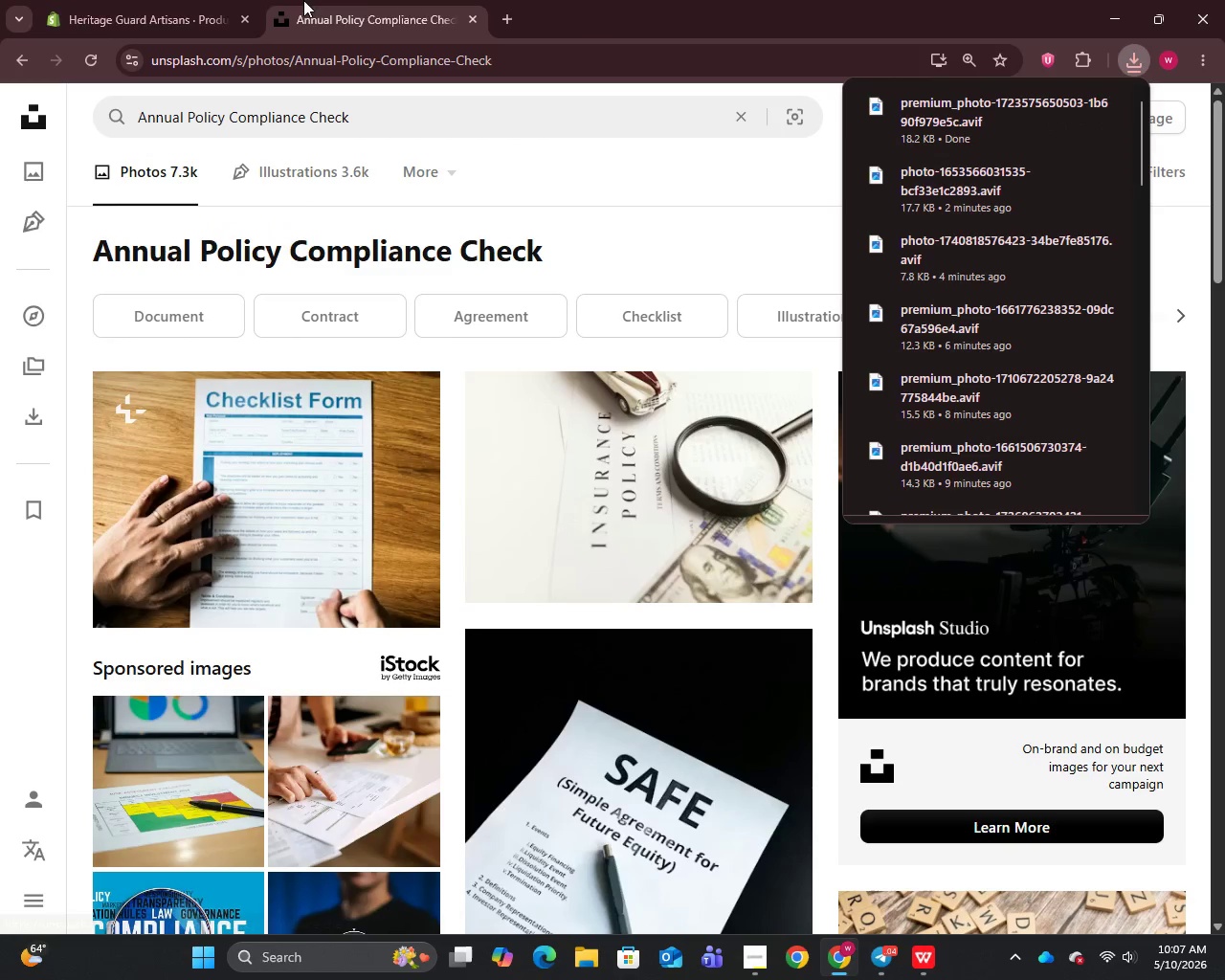 
left_click([145, 0])
 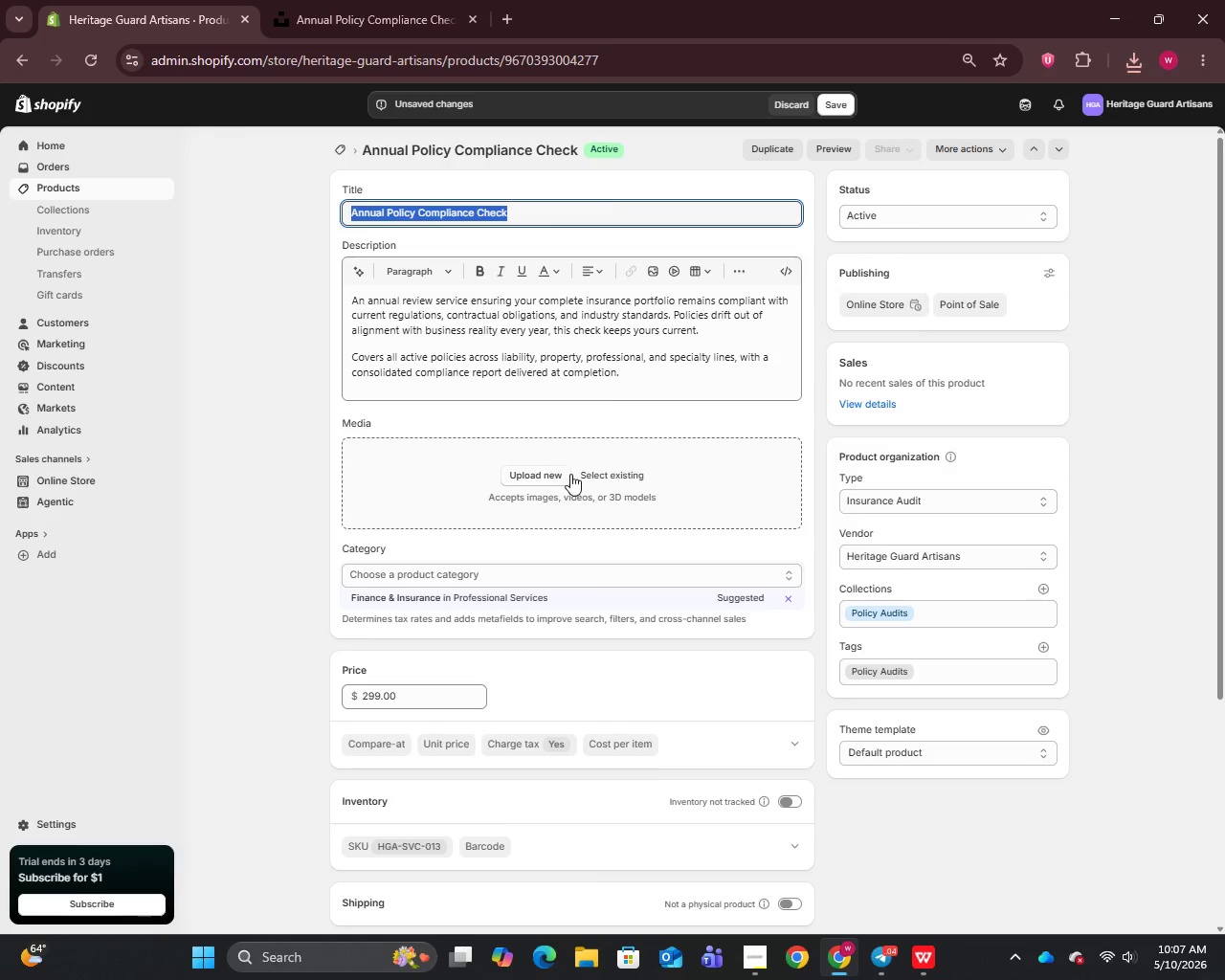 
left_click([548, 466])
 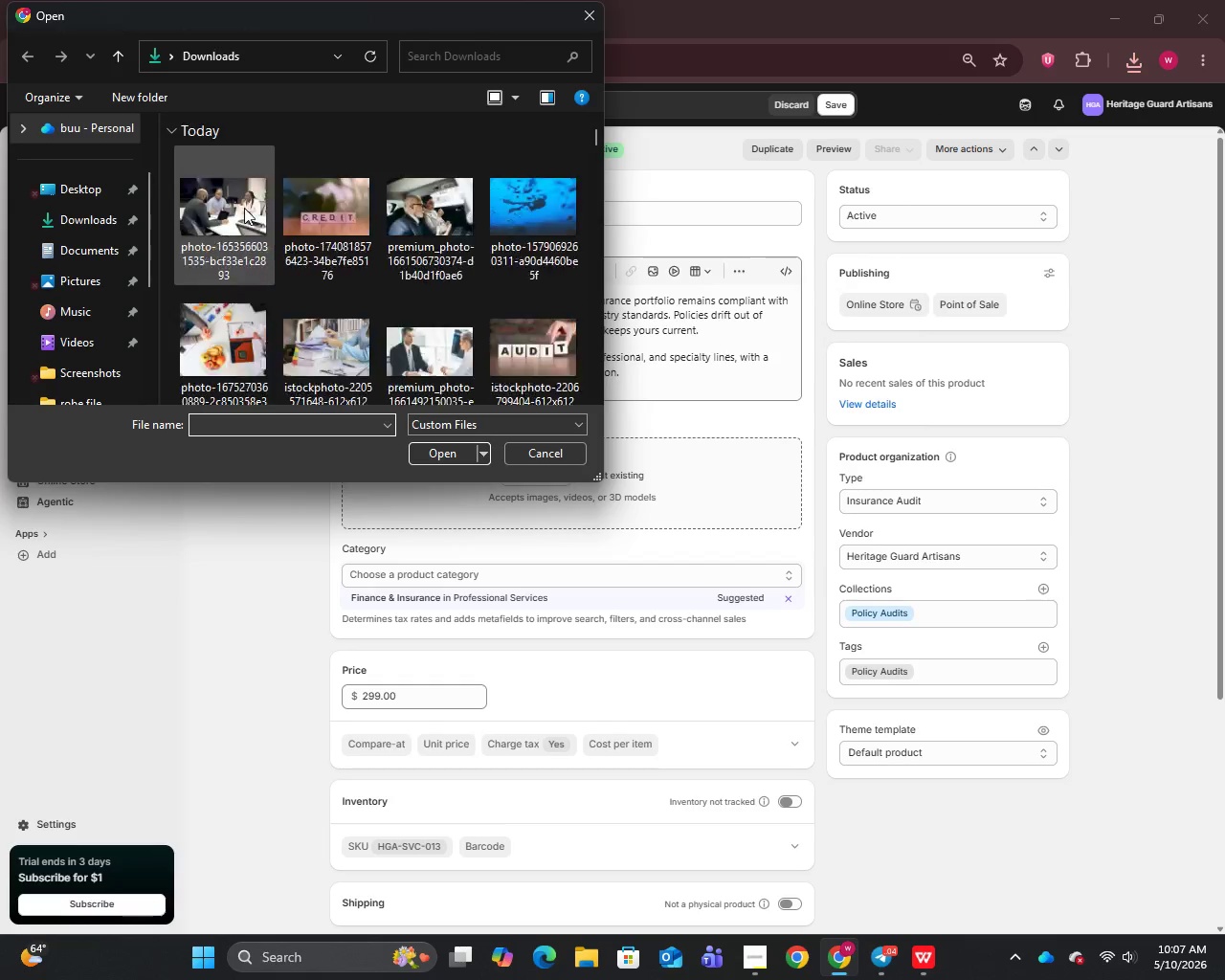 
left_click([243, 208])
 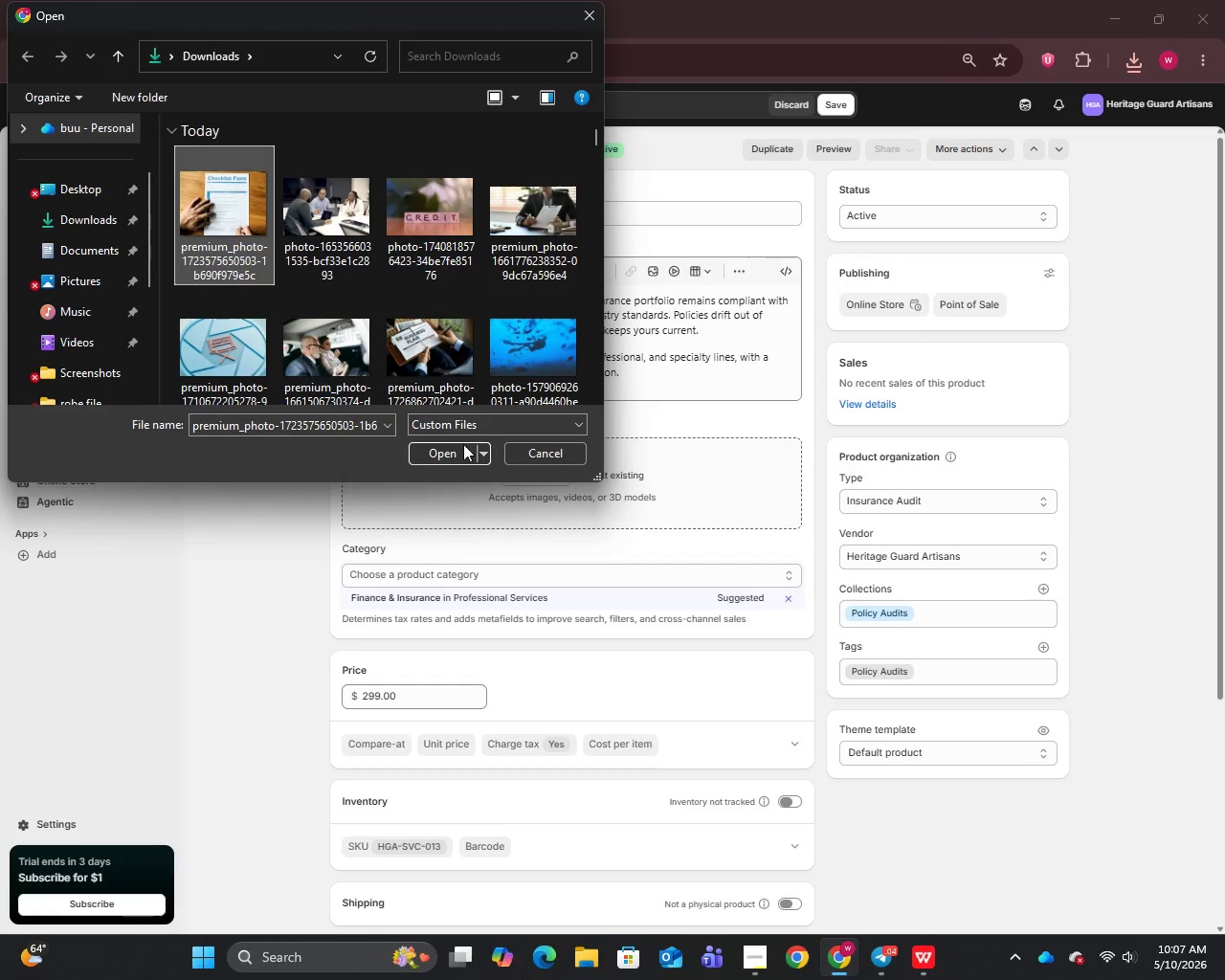 
left_click([455, 450])
 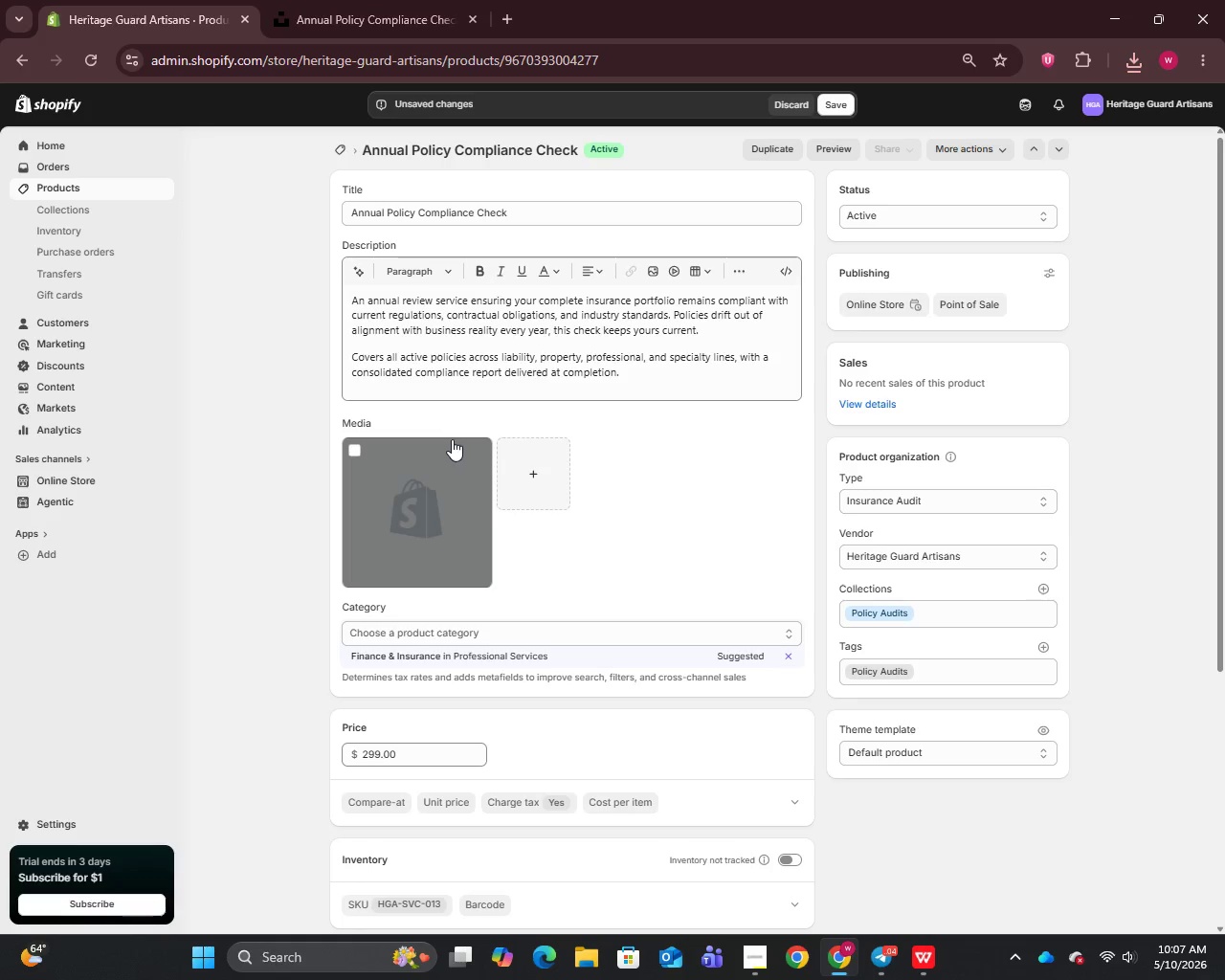 
wait(7.34)
 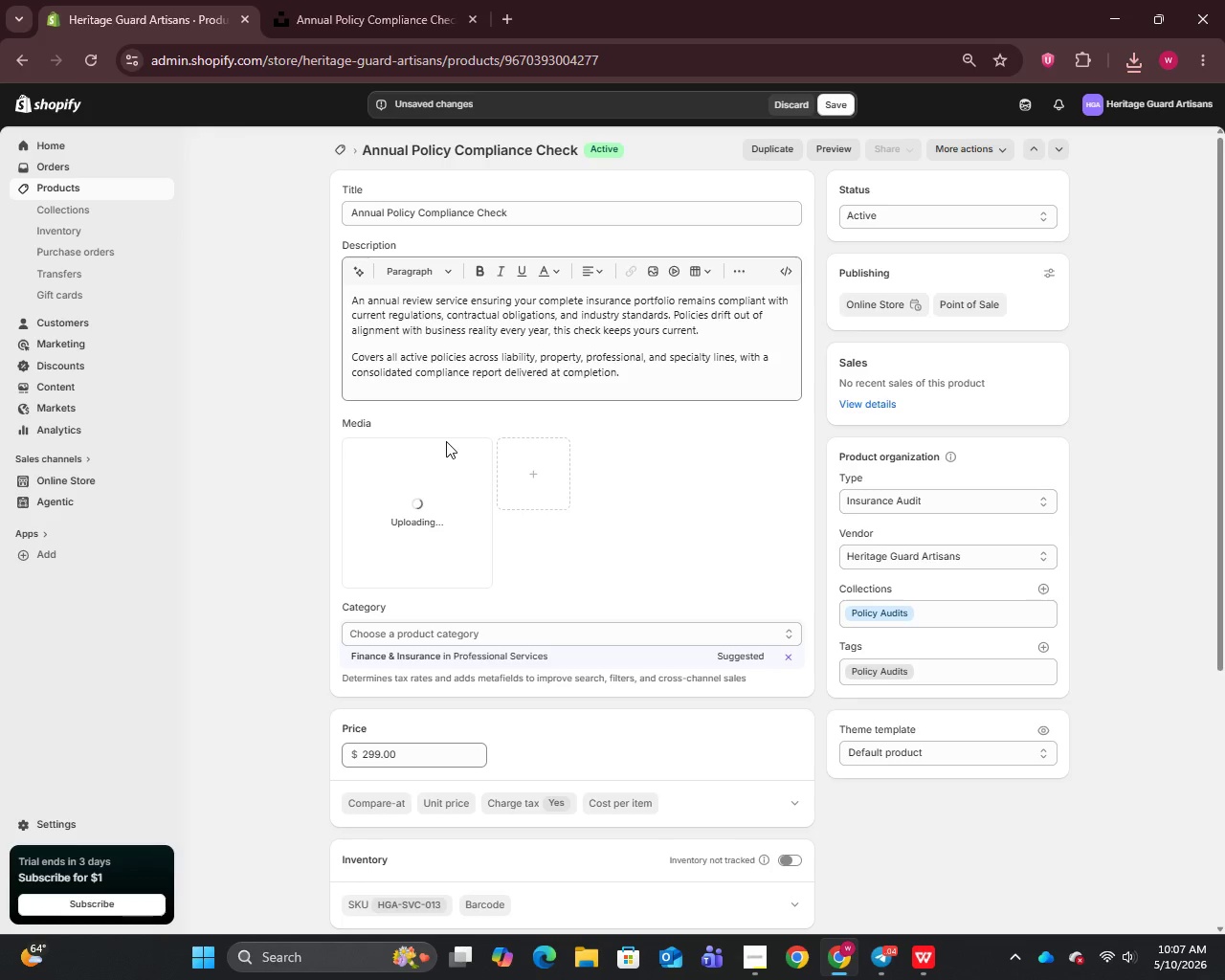 
left_click([434, 521])
 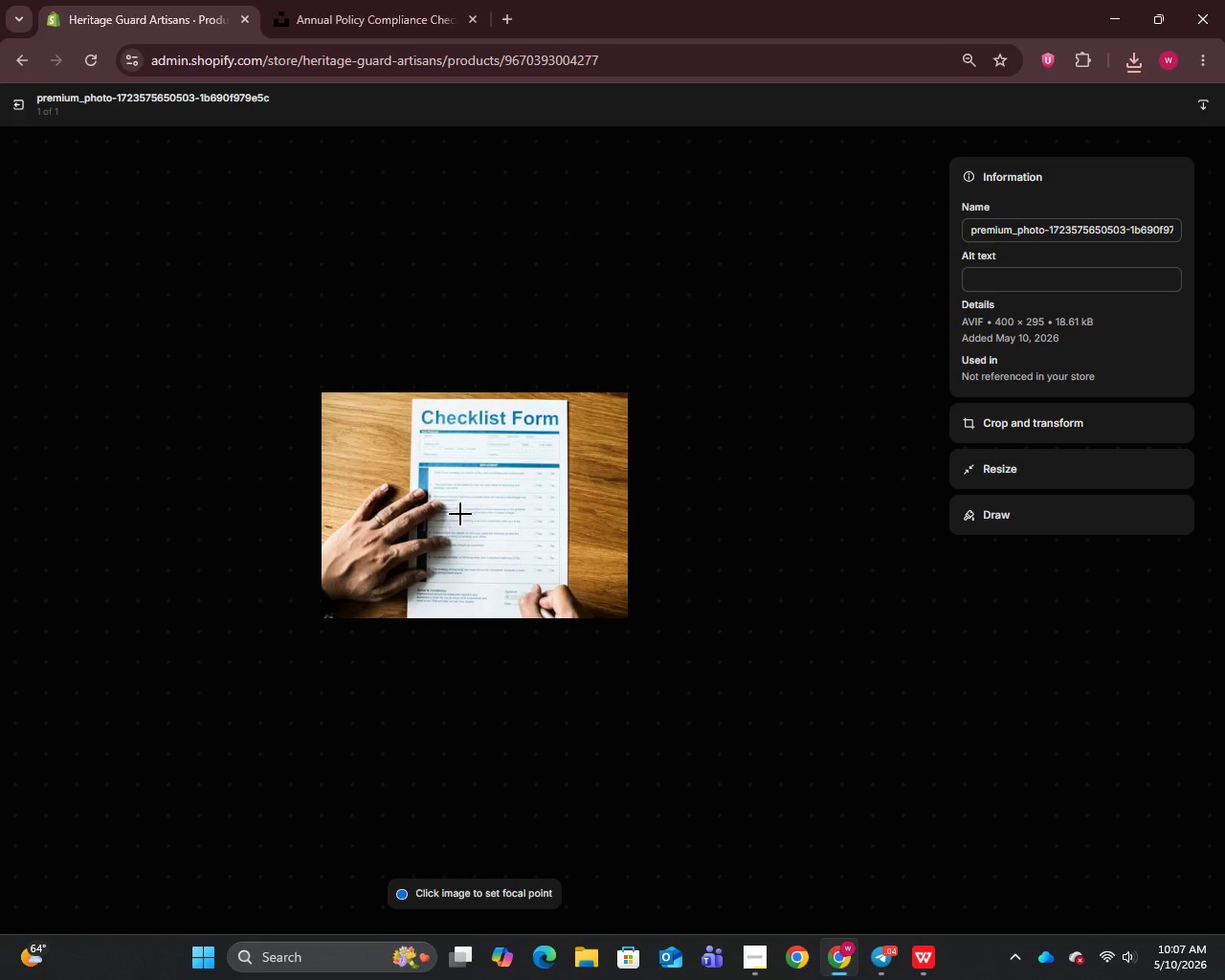 
left_click([1069, 233])
 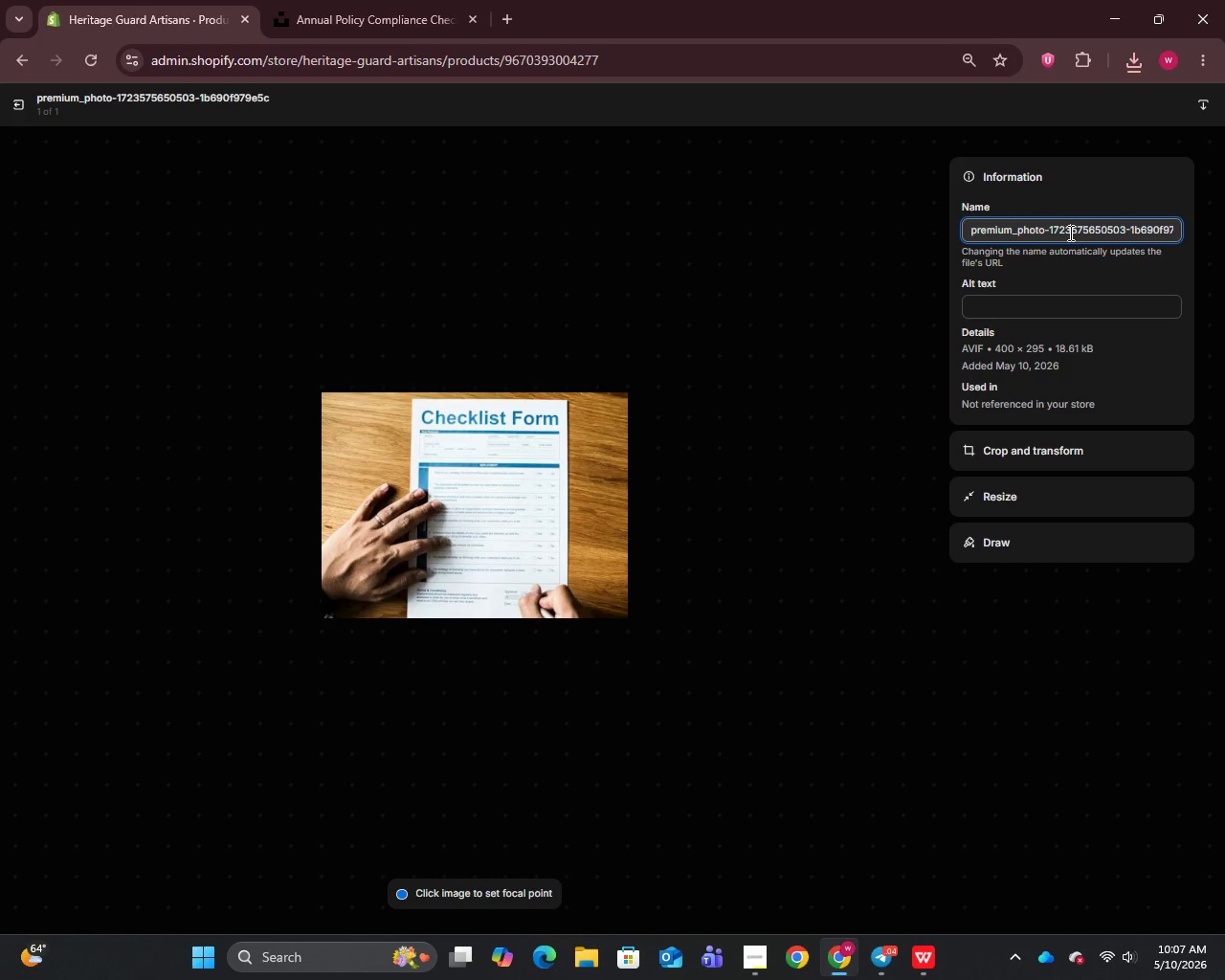 
key(Control+A)
 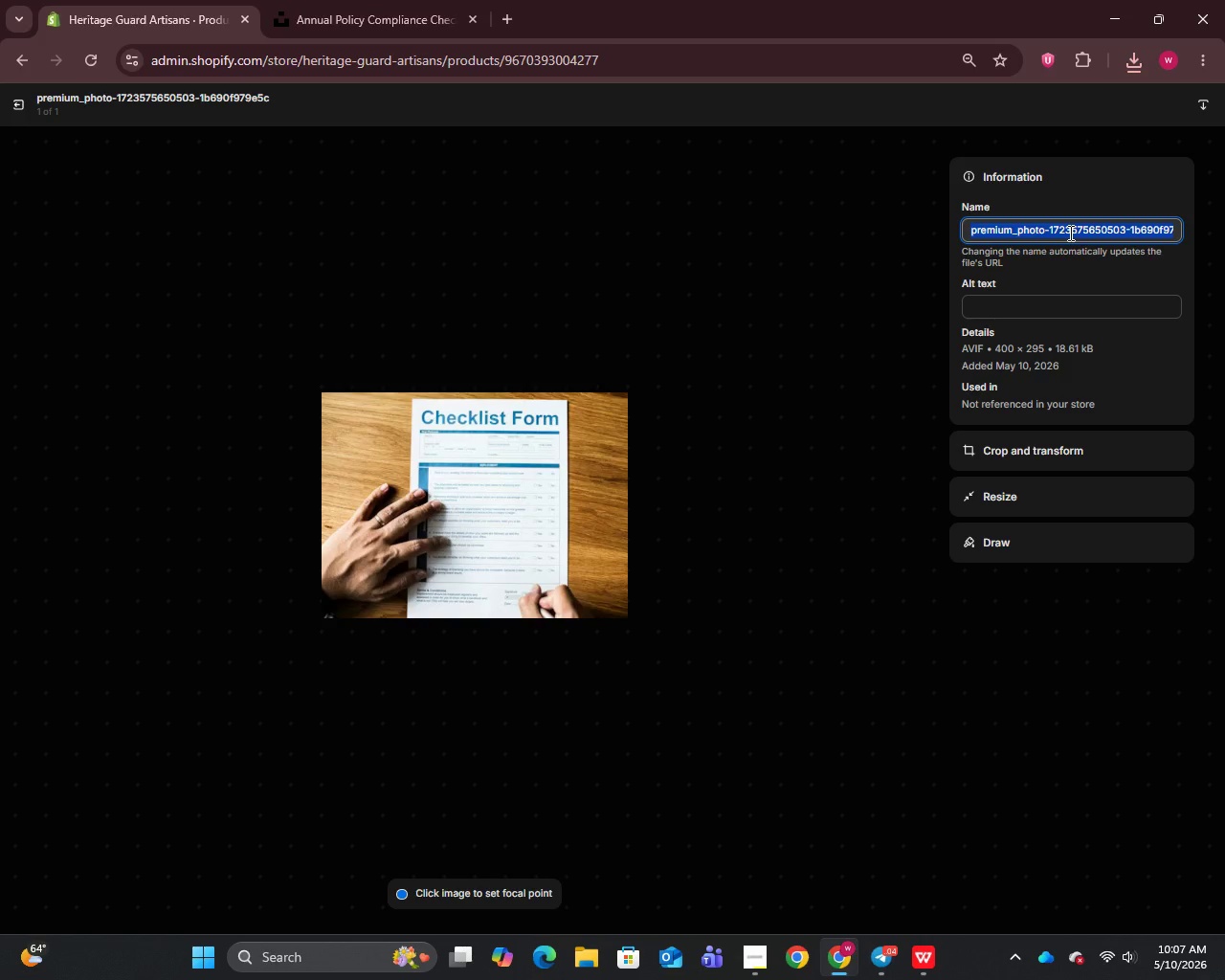 
key(Control+V)
 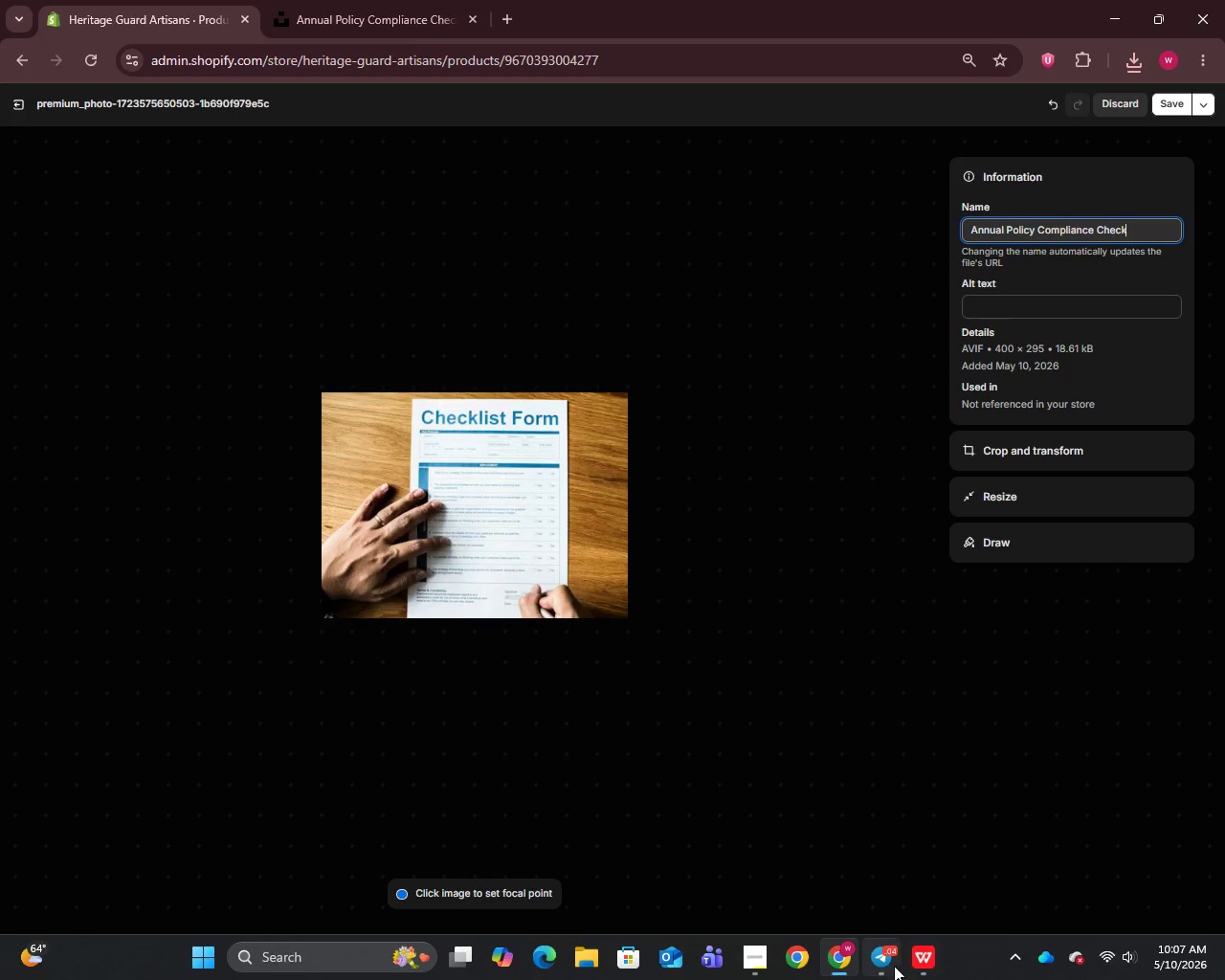 
left_click([913, 965])
 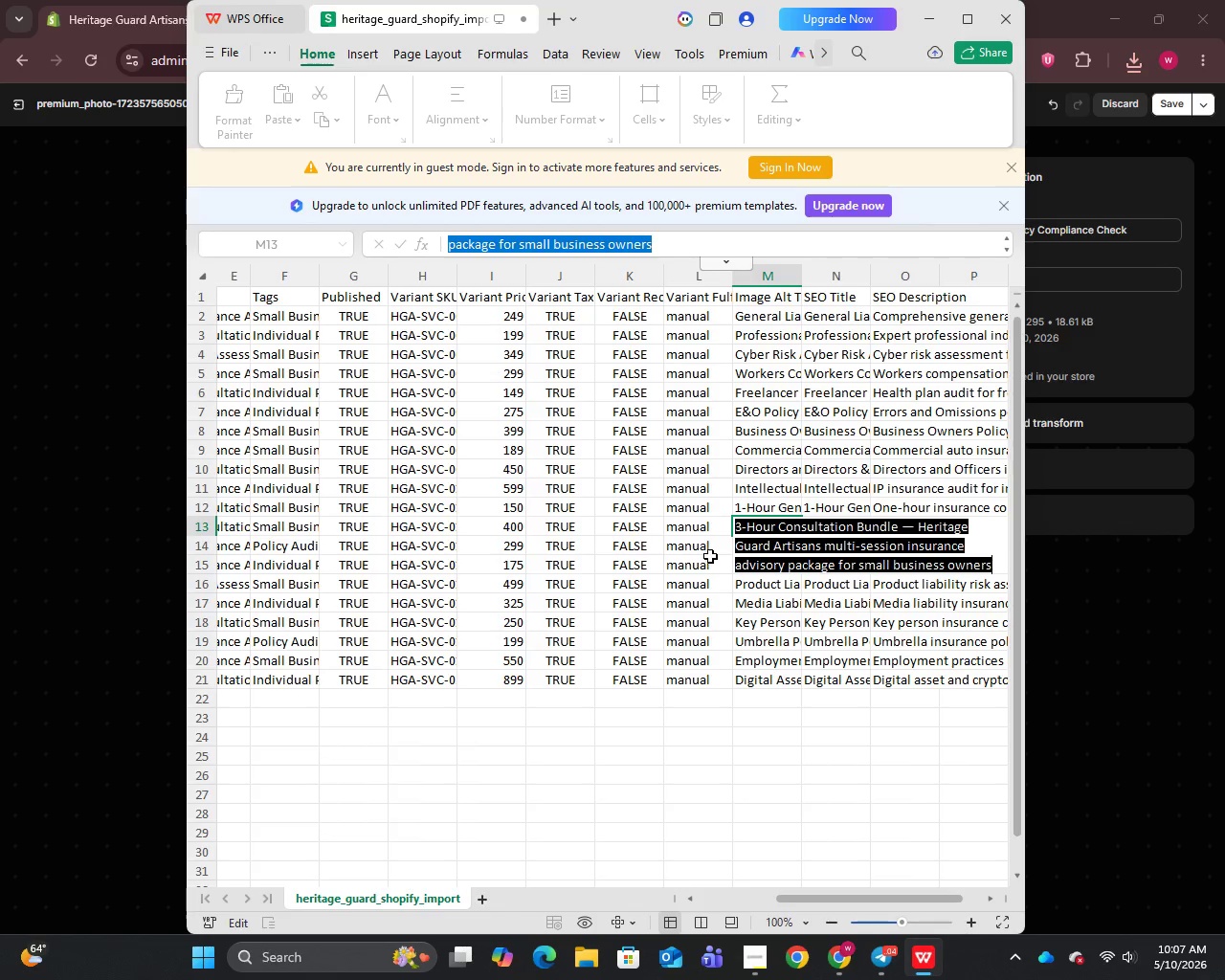 
left_click([700, 548])
 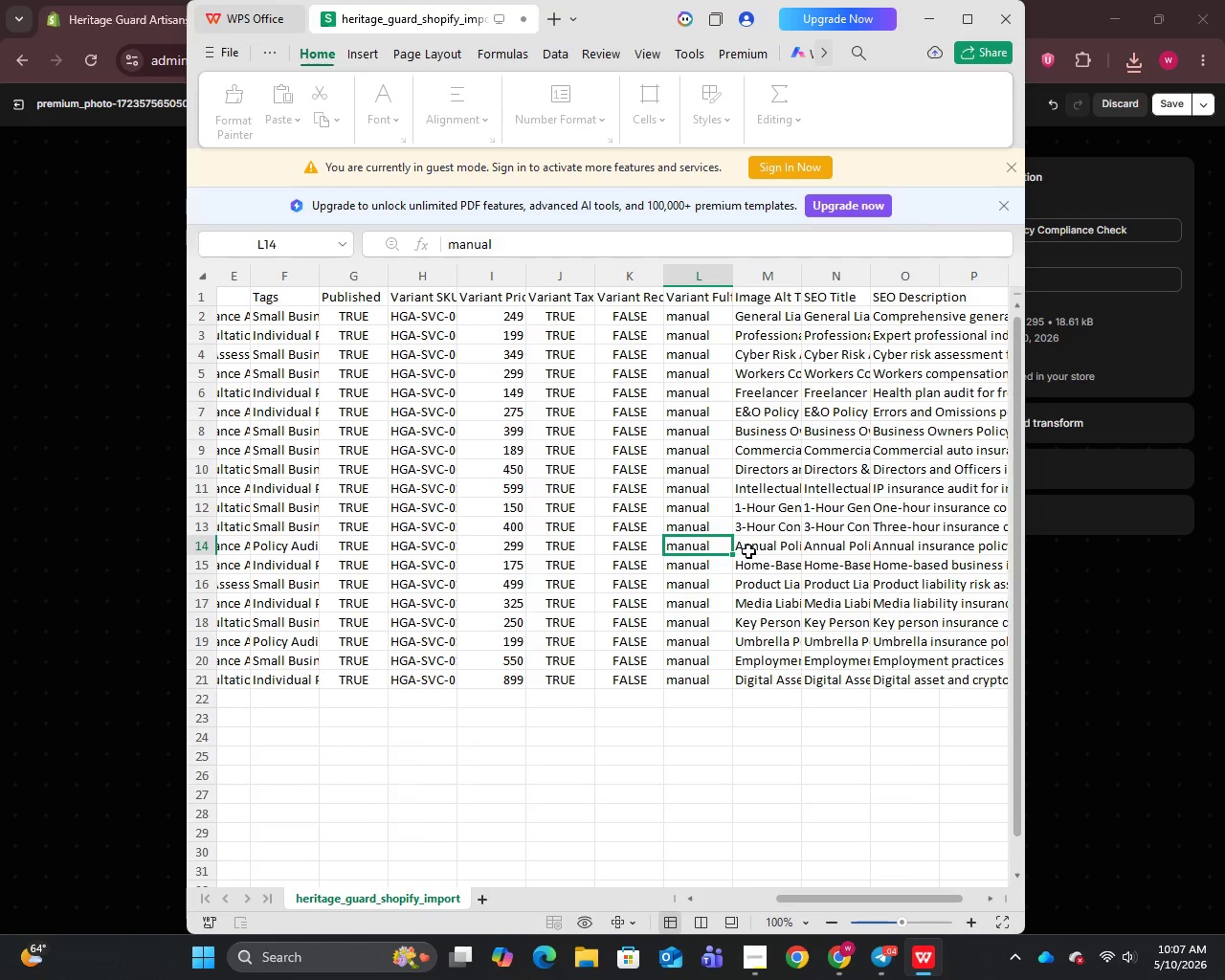 
double_click([749, 550])
 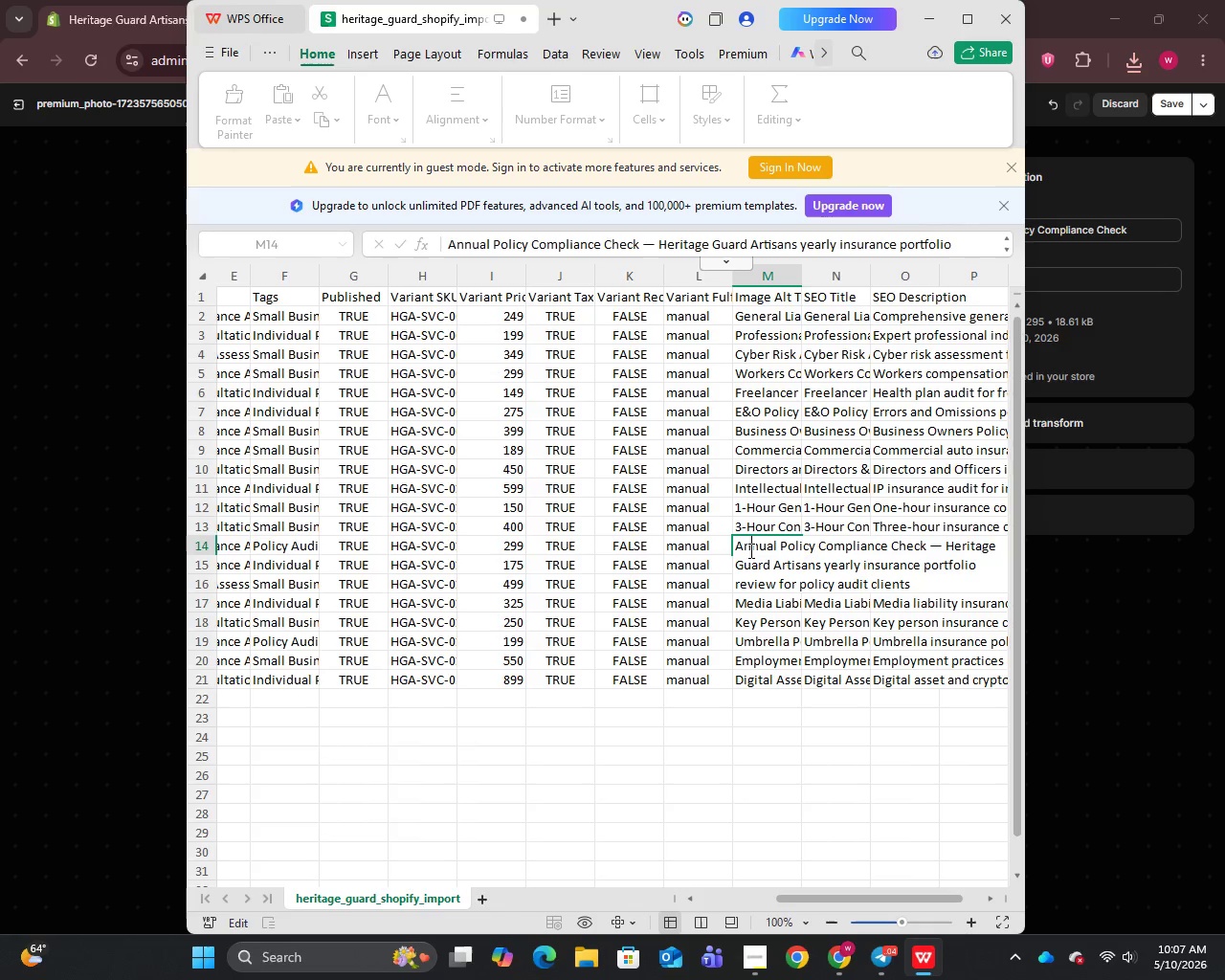 
key(Control+A)
 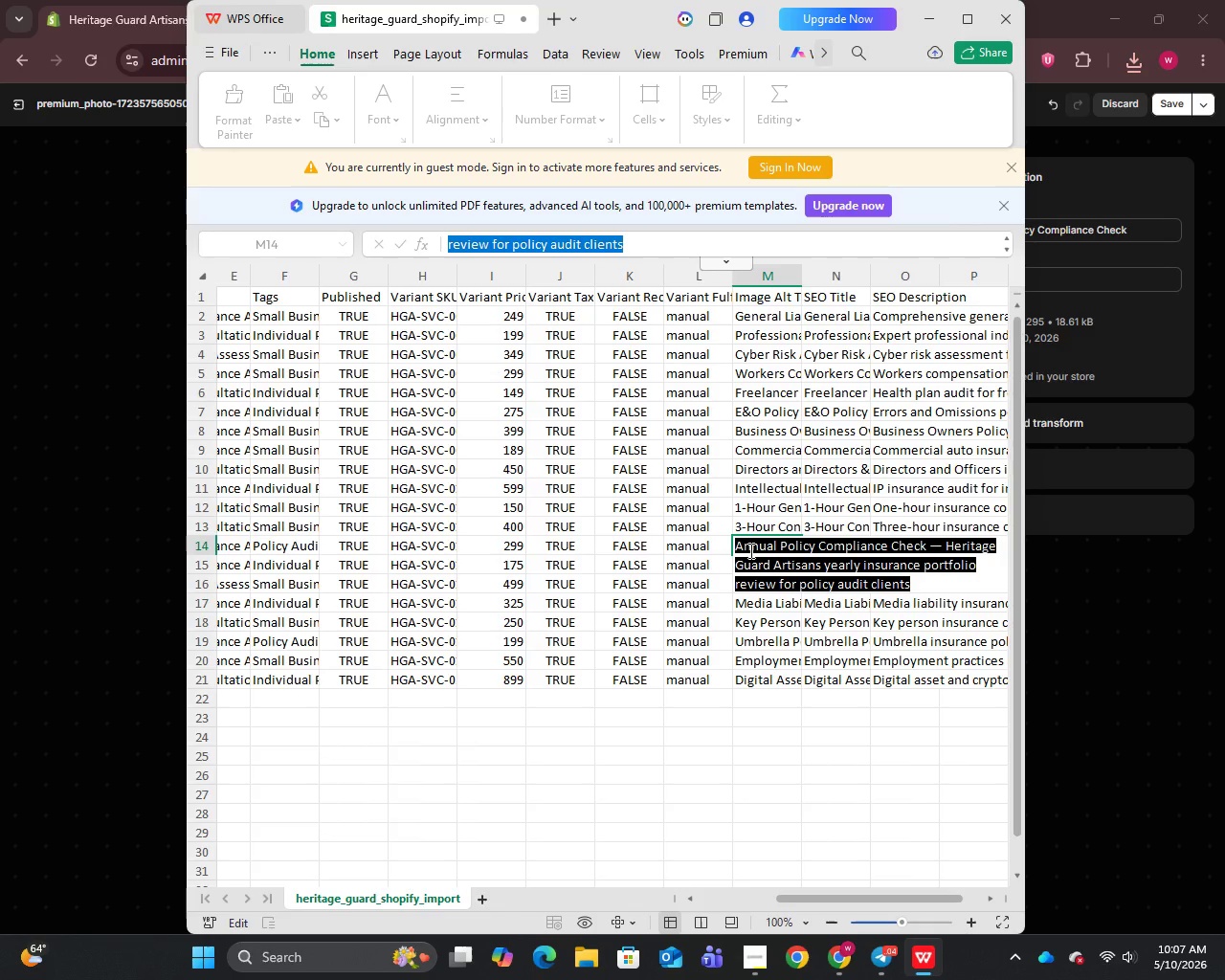 
key(Control+C)
 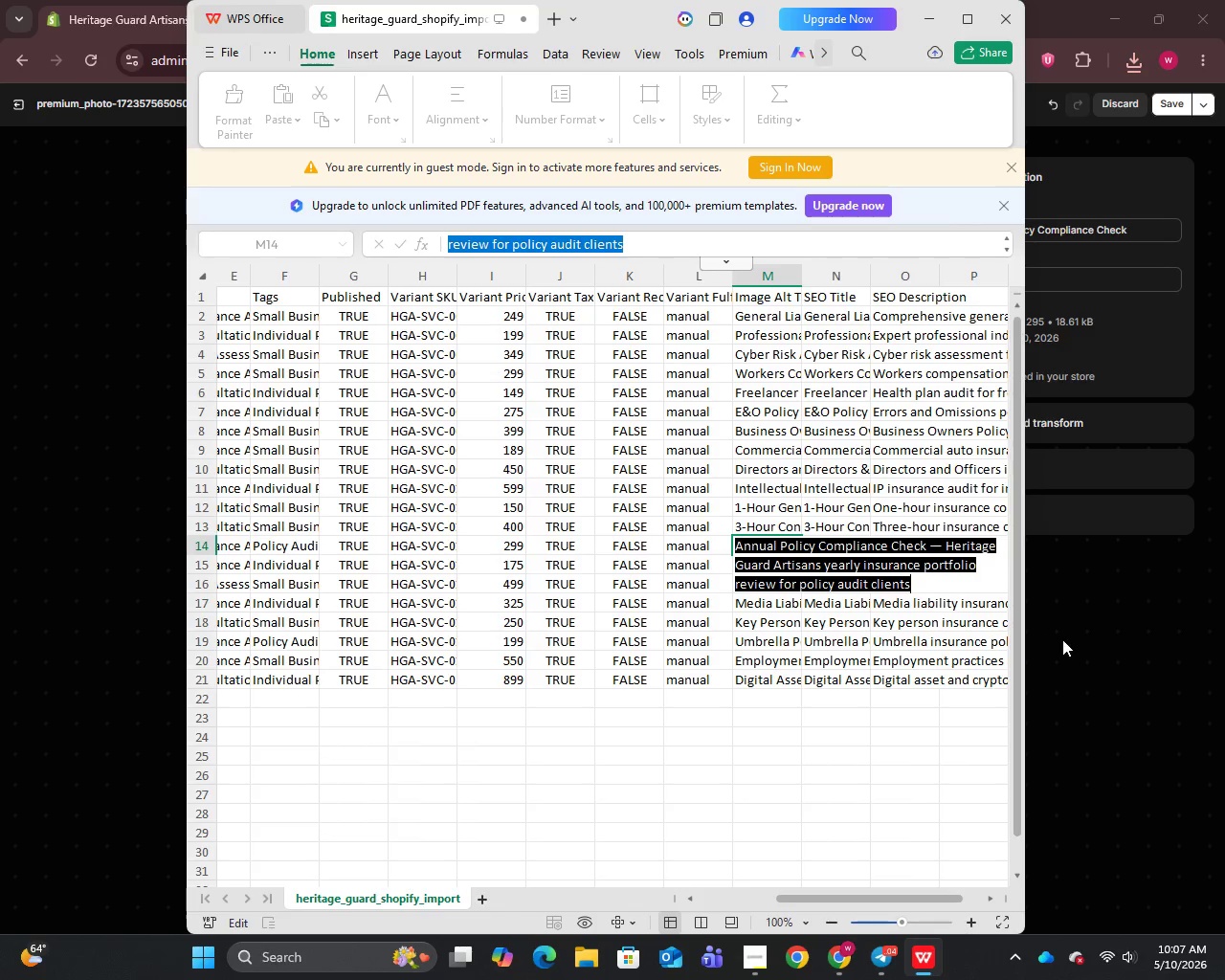 
left_click_drag(start_coordinate=[1065, 639], to_coordinate=[1061, 610])
 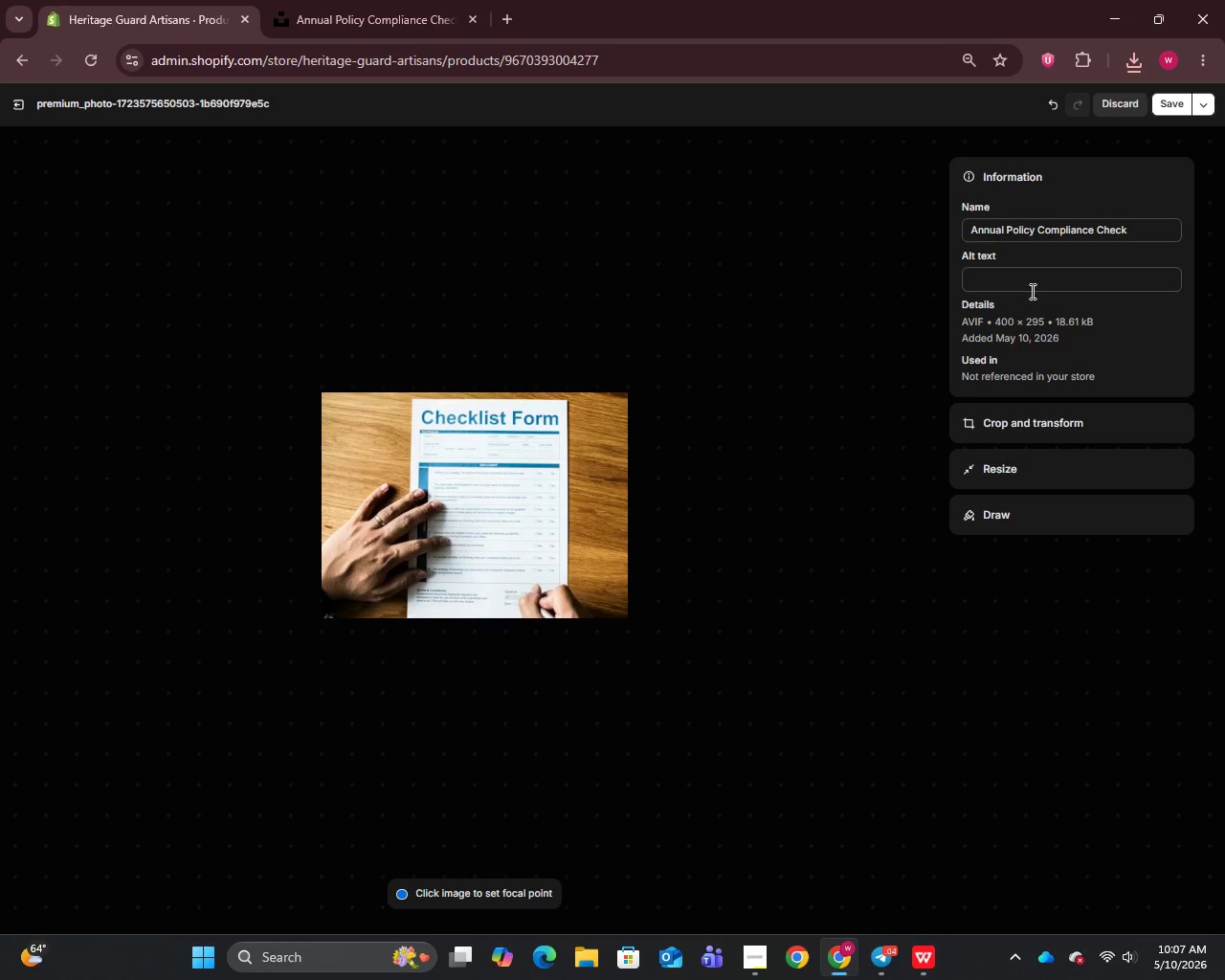 
left_click([1025, 276])
 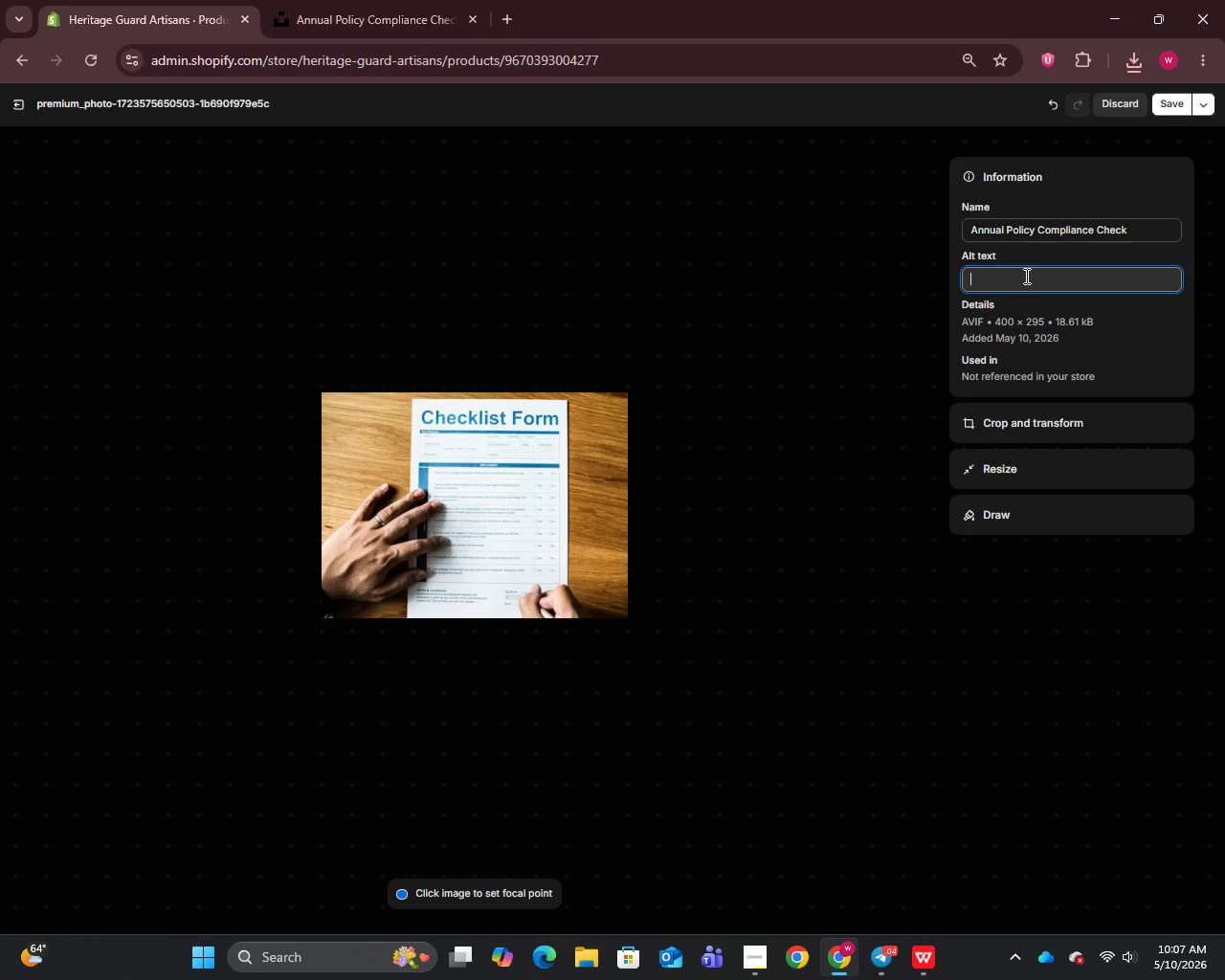 
key(Control+V)
 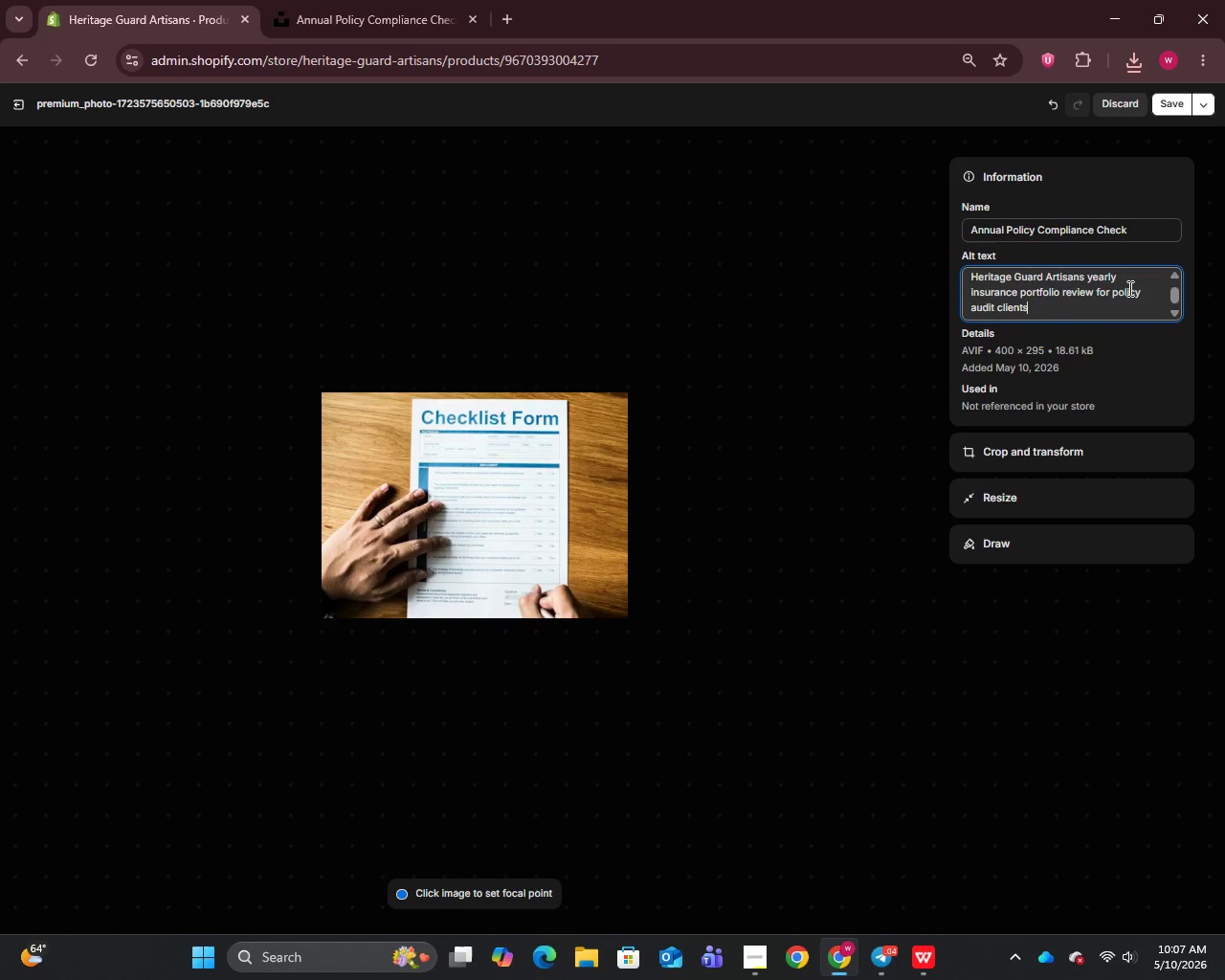 
scroll: coordinate [1124, 299], scroll_direction: up, amount: 2.0
 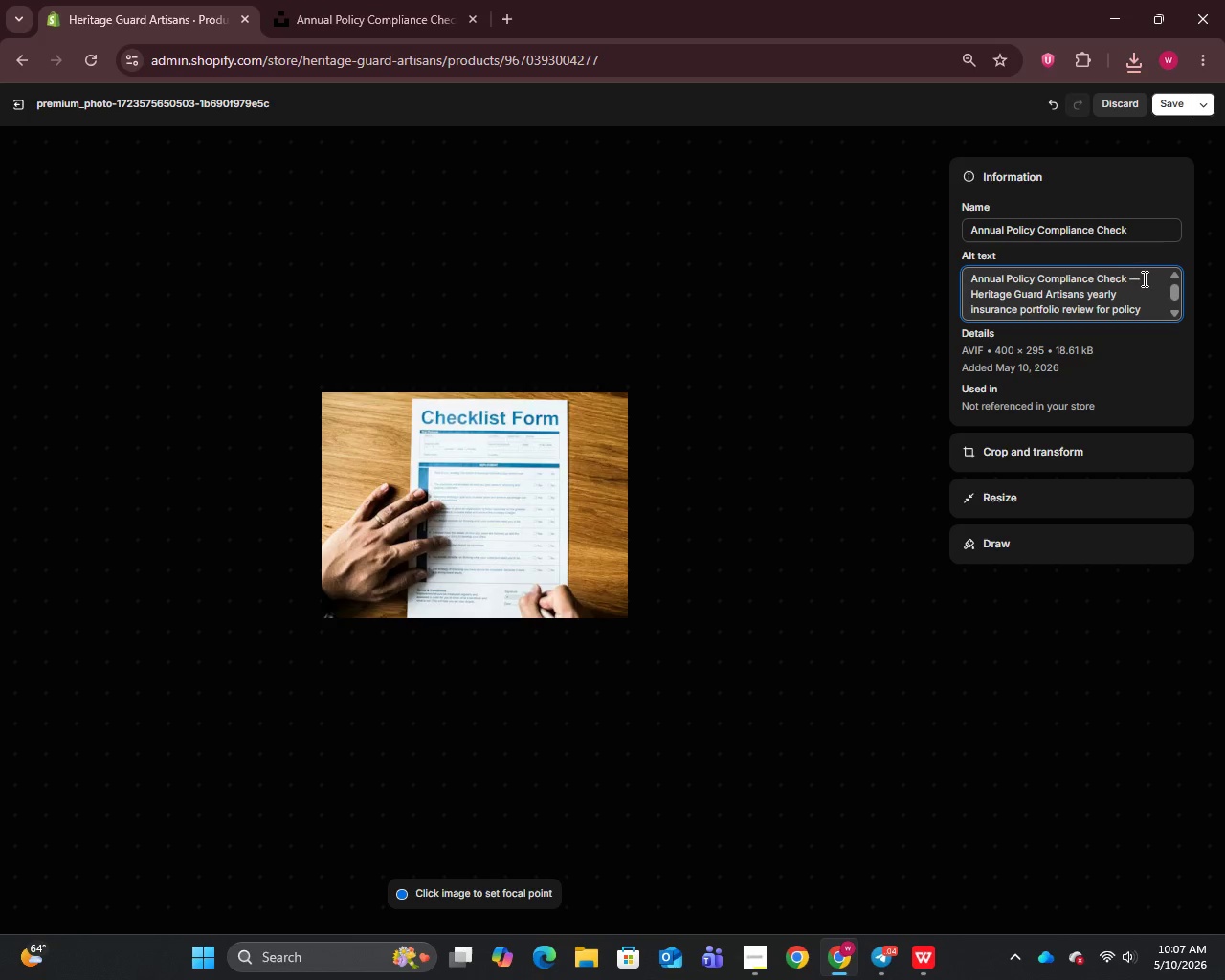 
left_click([1142, 279])
 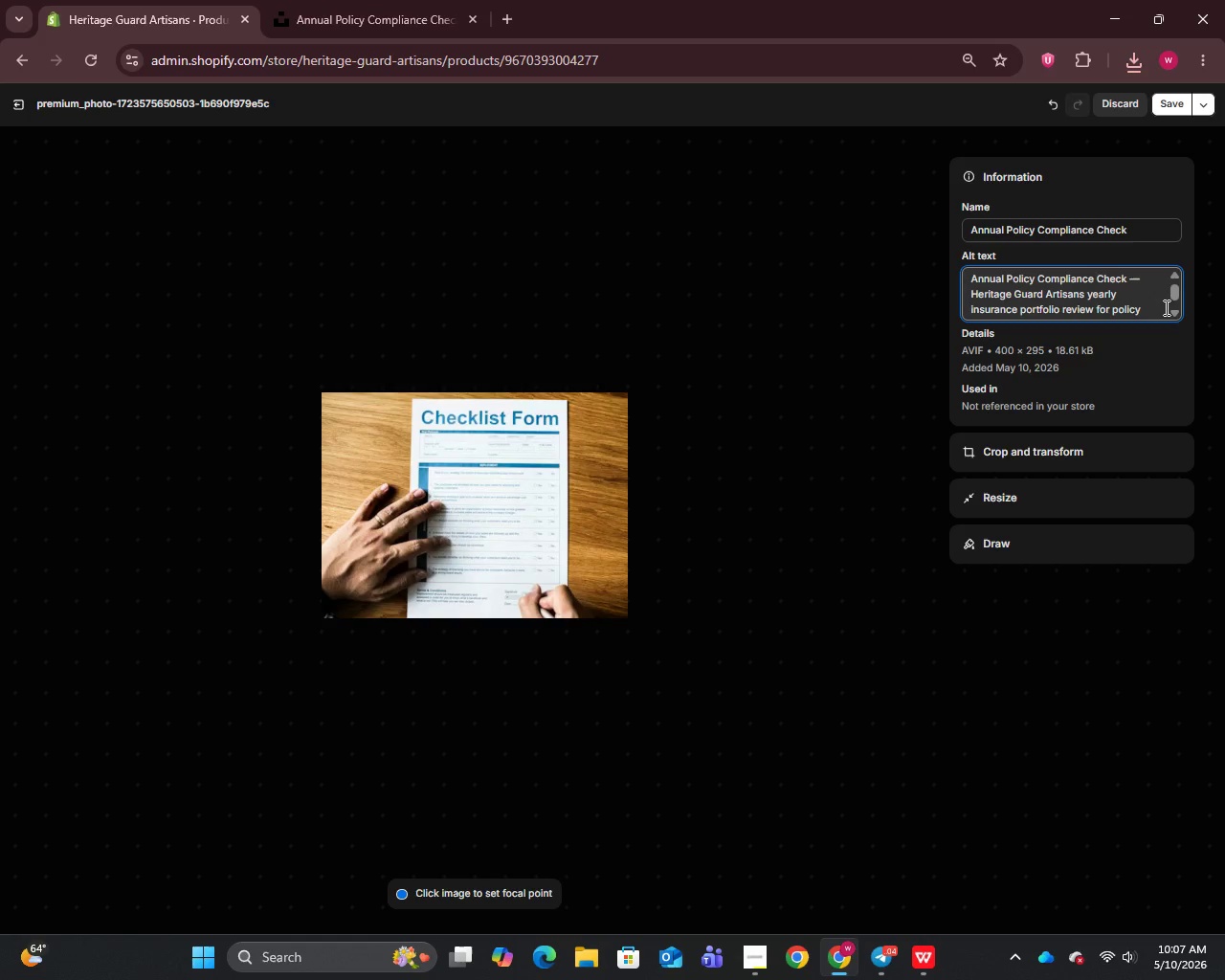 
key(ArrowLeft)
 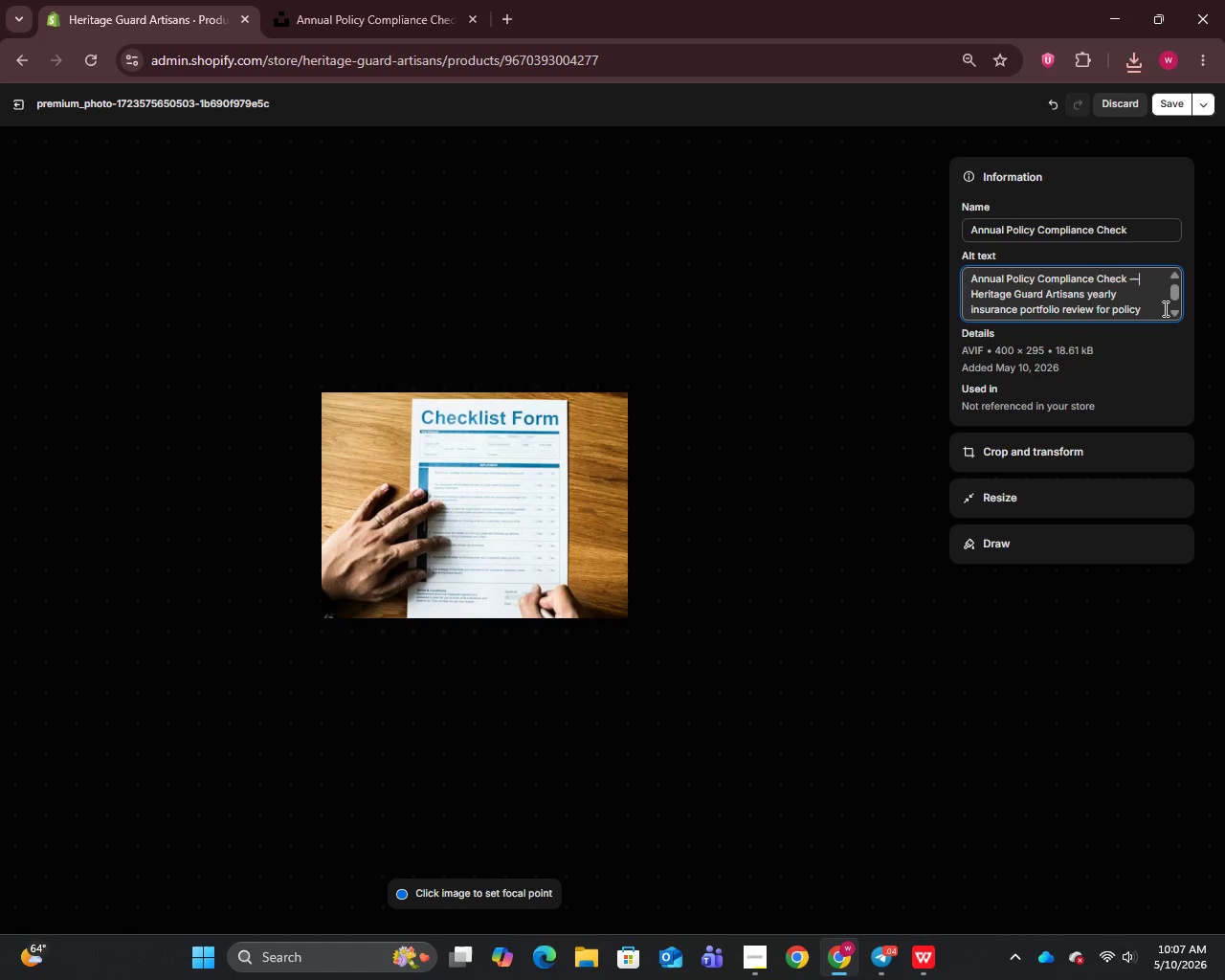 
key(Backspace)
 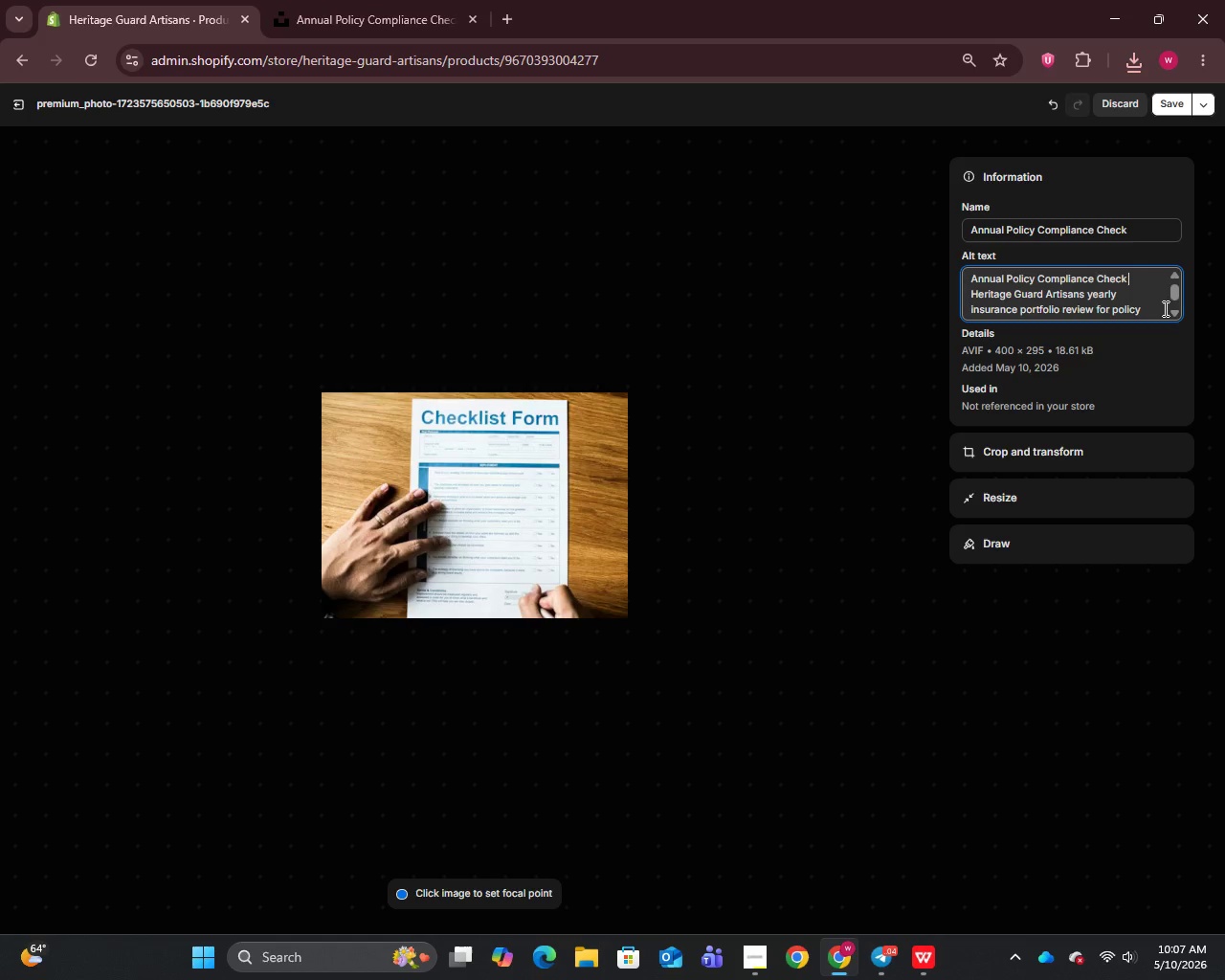 
key(Minus)
 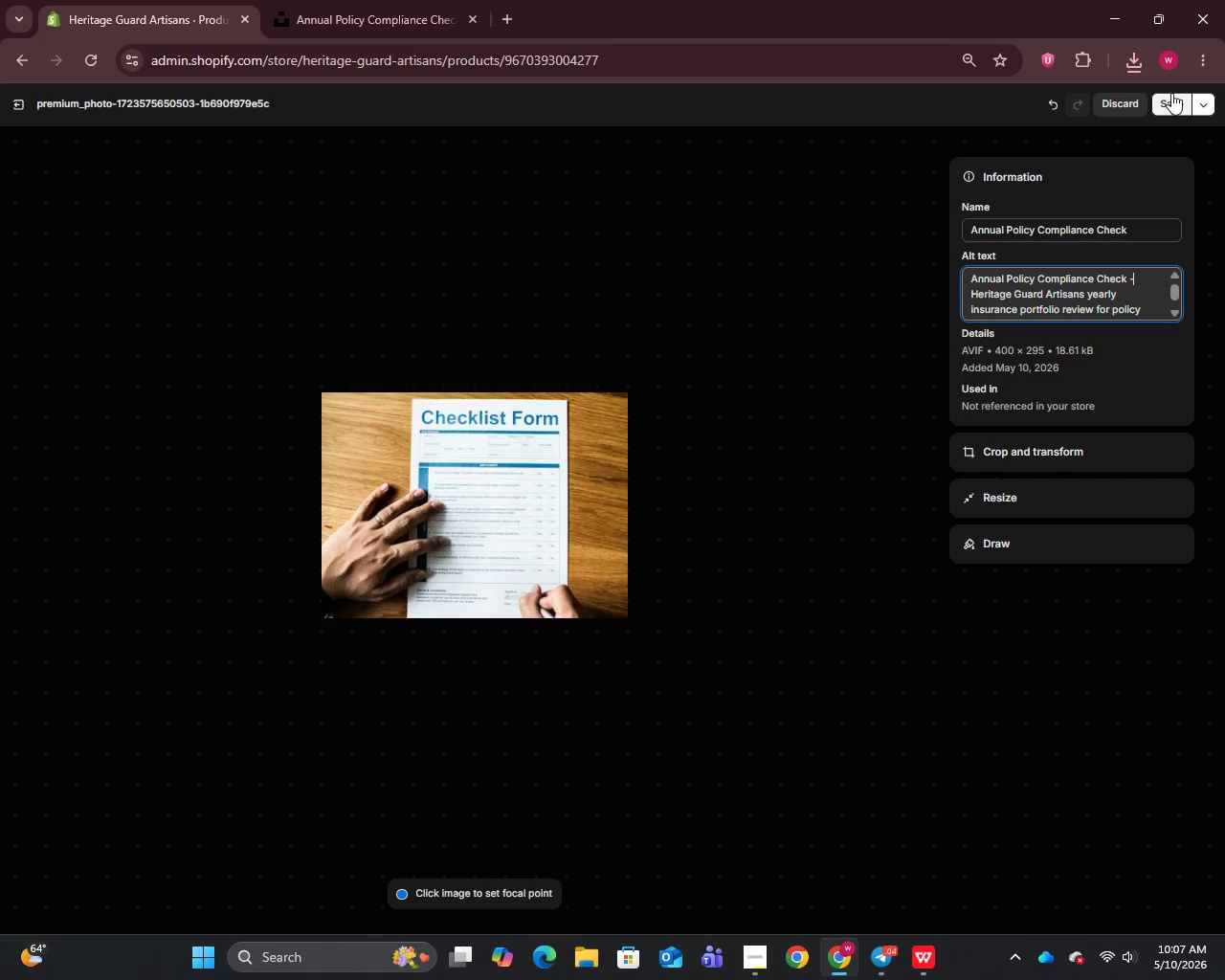 
left_click([1166, 103])
 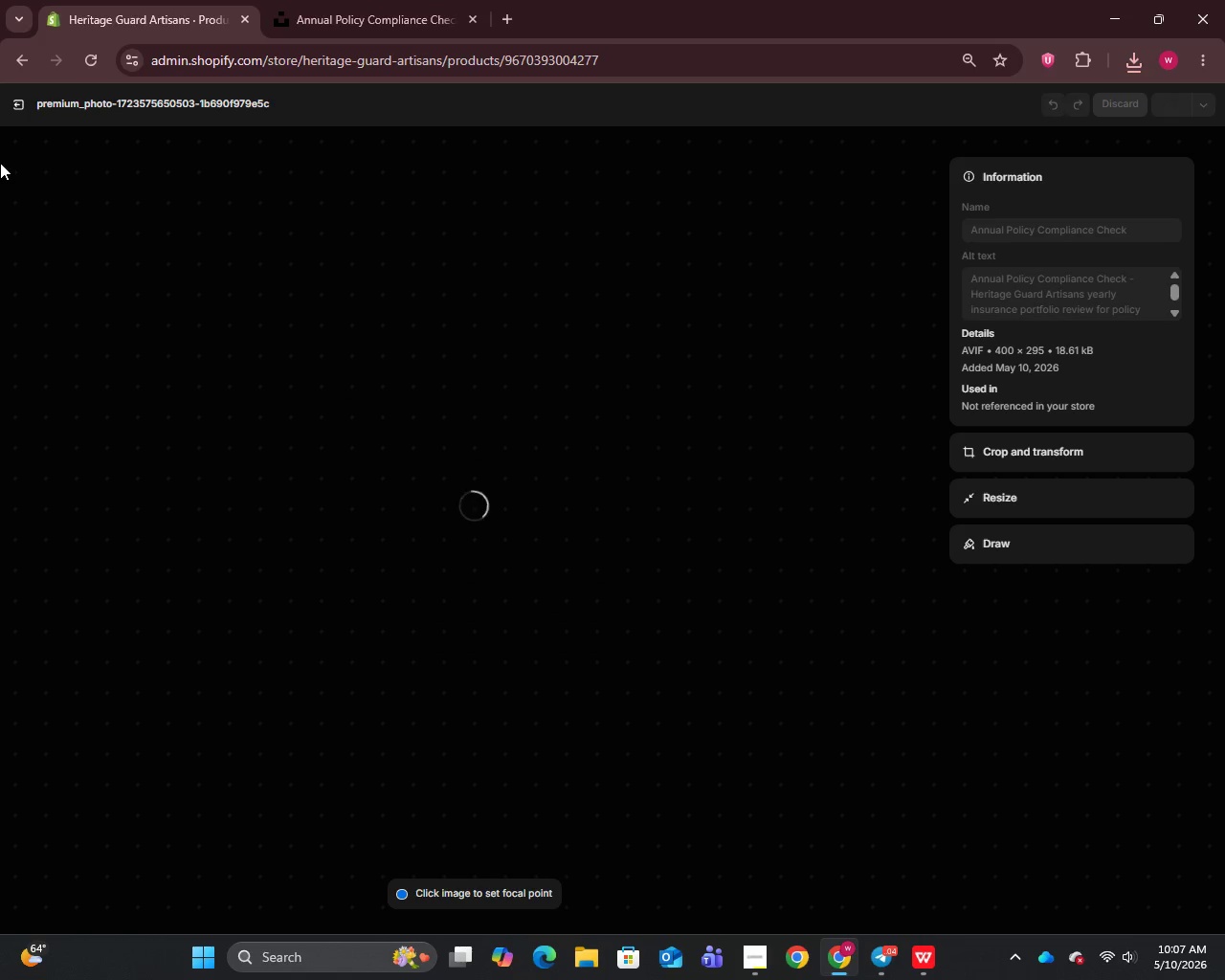 
mouse_move([25, 127])
 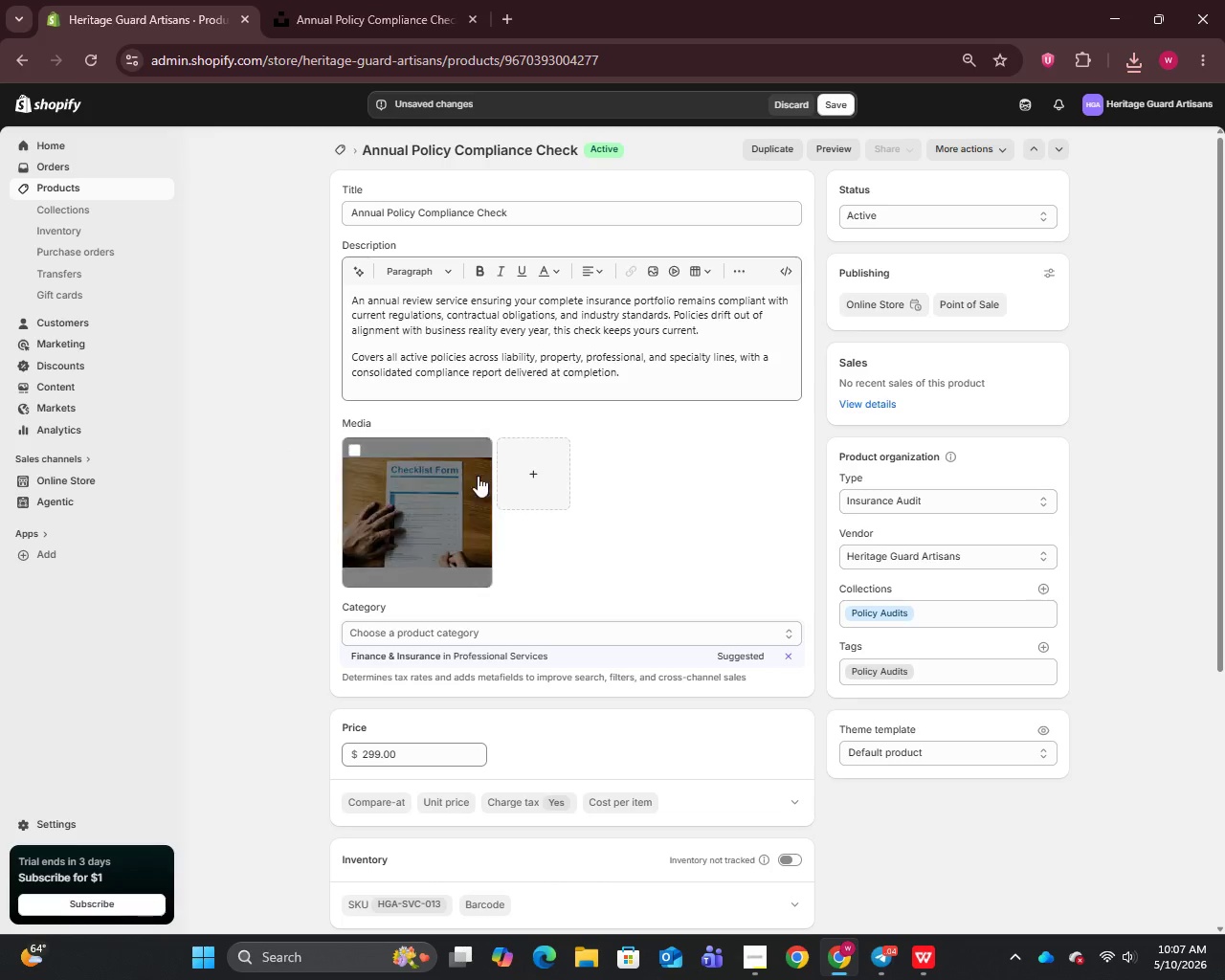 
scroll: coordinate [627, 627], scroll_direction: down, amount: 10.0
 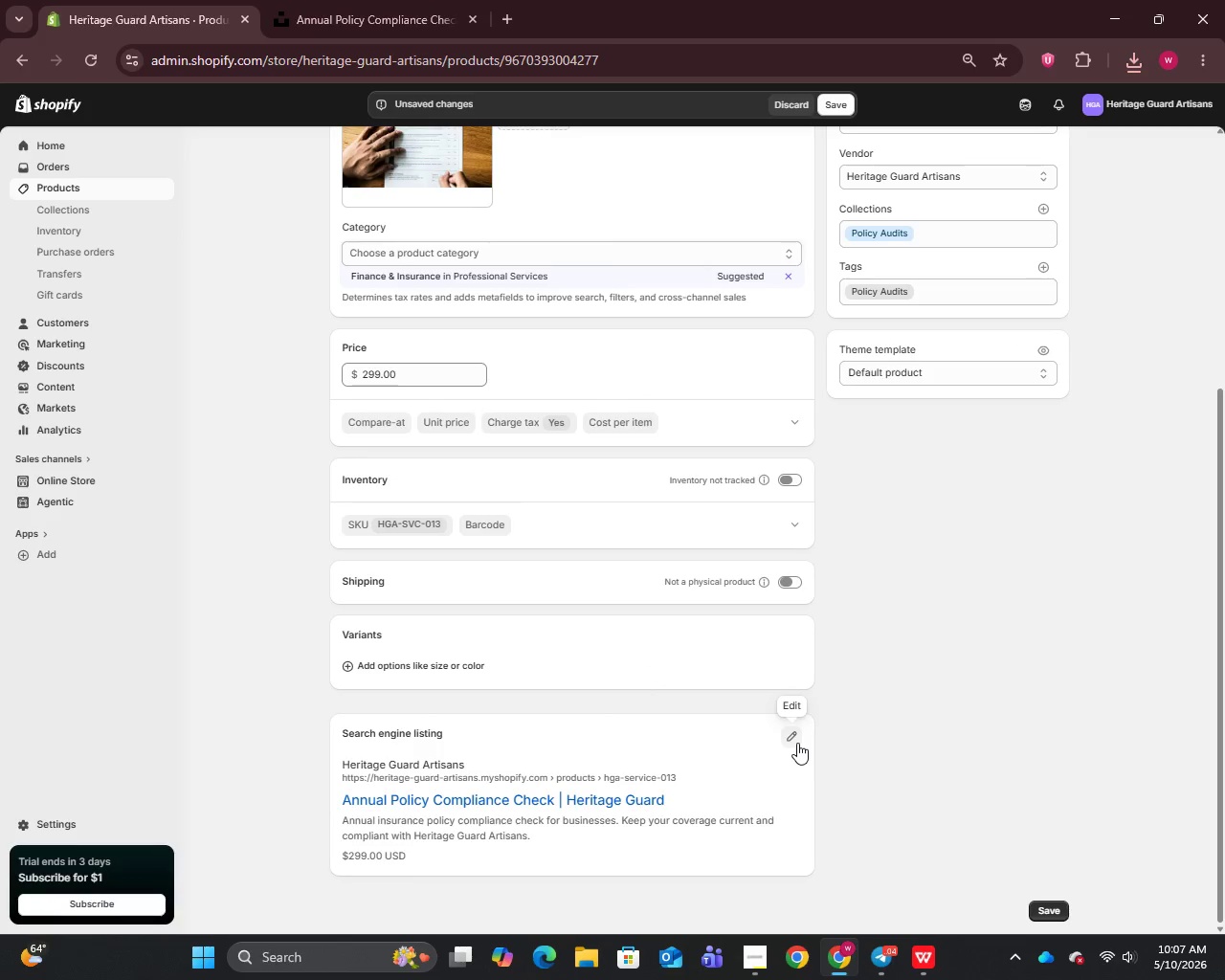 
left_click([797, 742])
 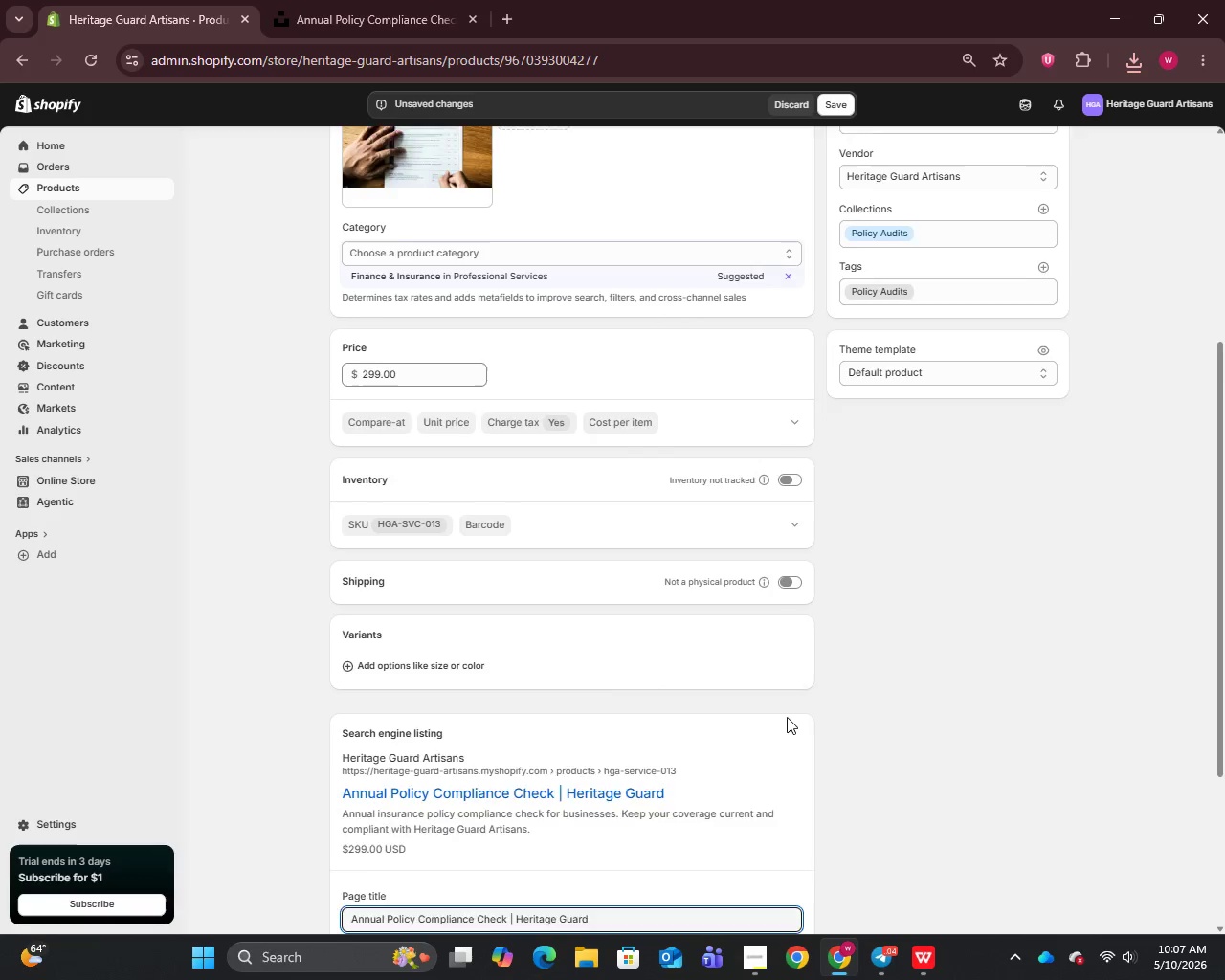 
scroll: coordinate [787, 717], scroll_direction: down, amount: 5.0
 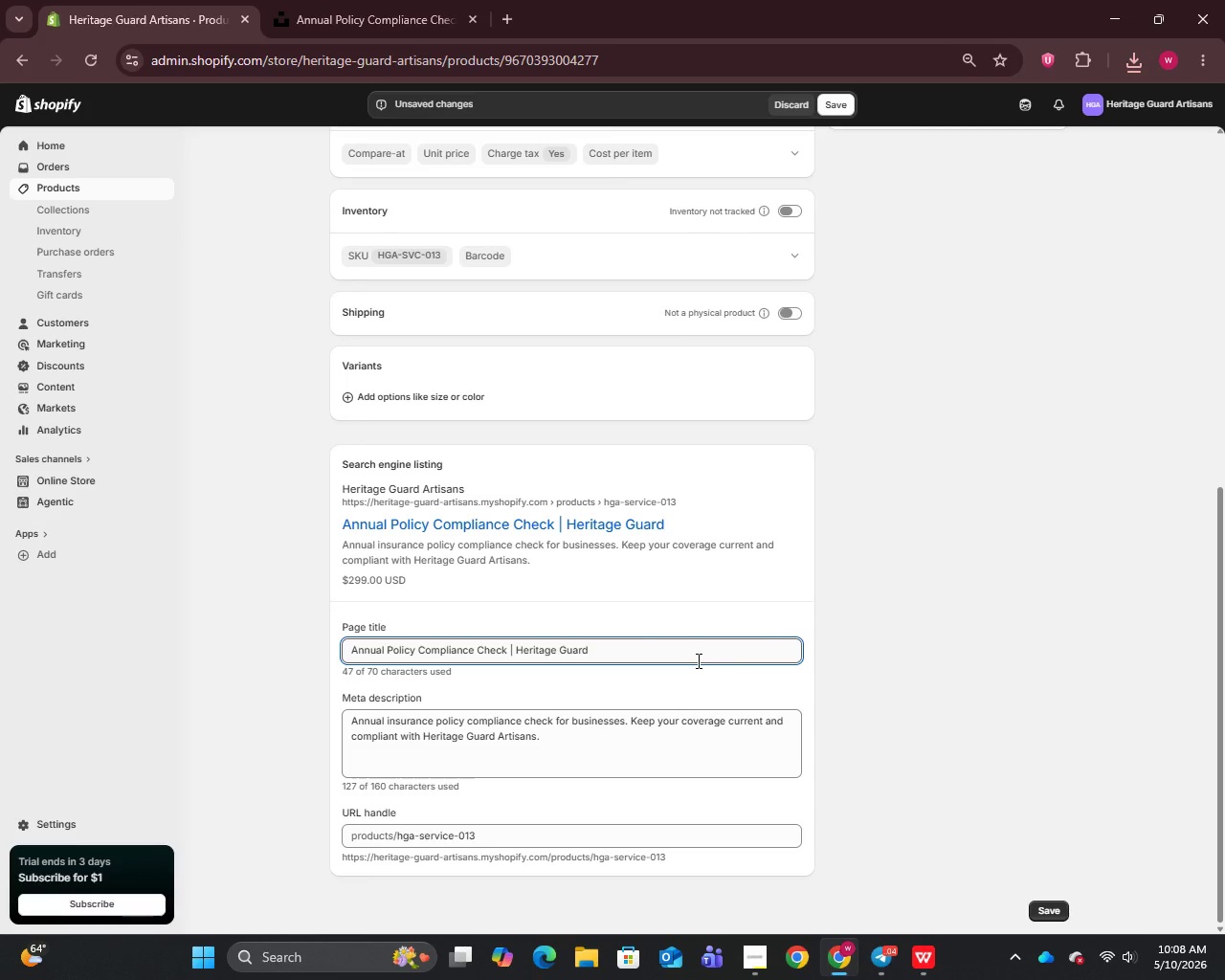 
wait(14.22)
 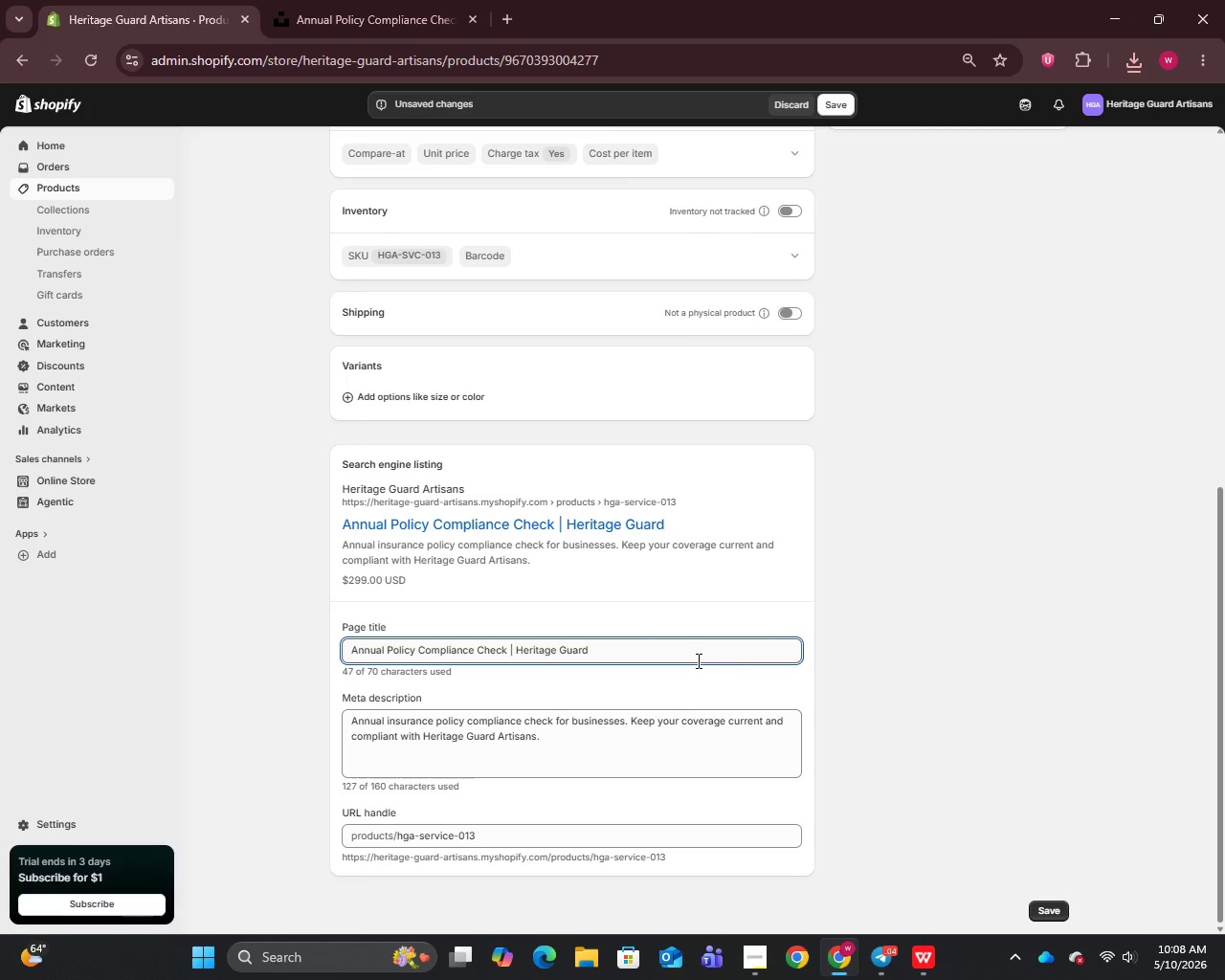 
scroll: coordinate [698, 570], scroll_direction: up, amount: 5.0
 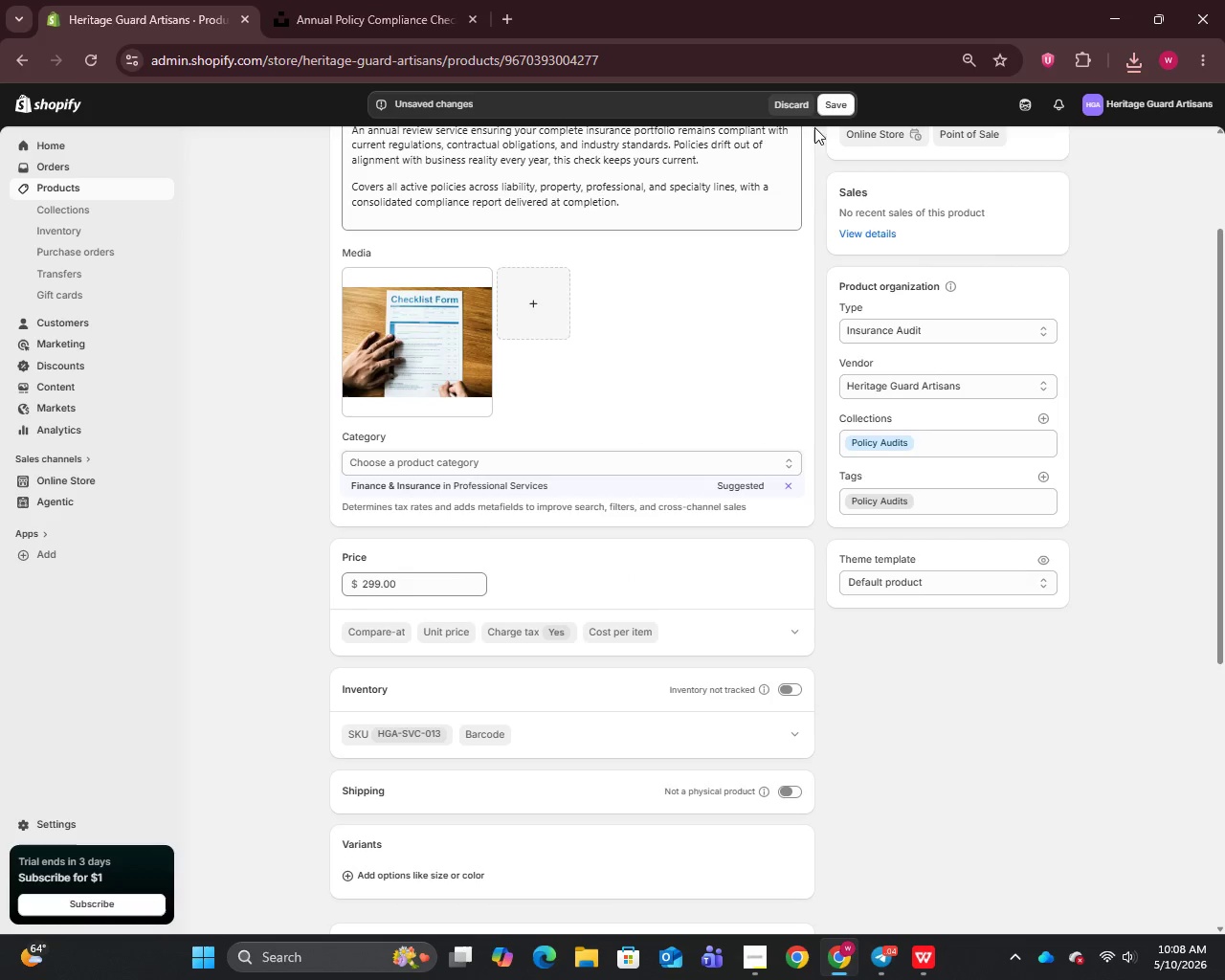 
left_click([846, 100])
 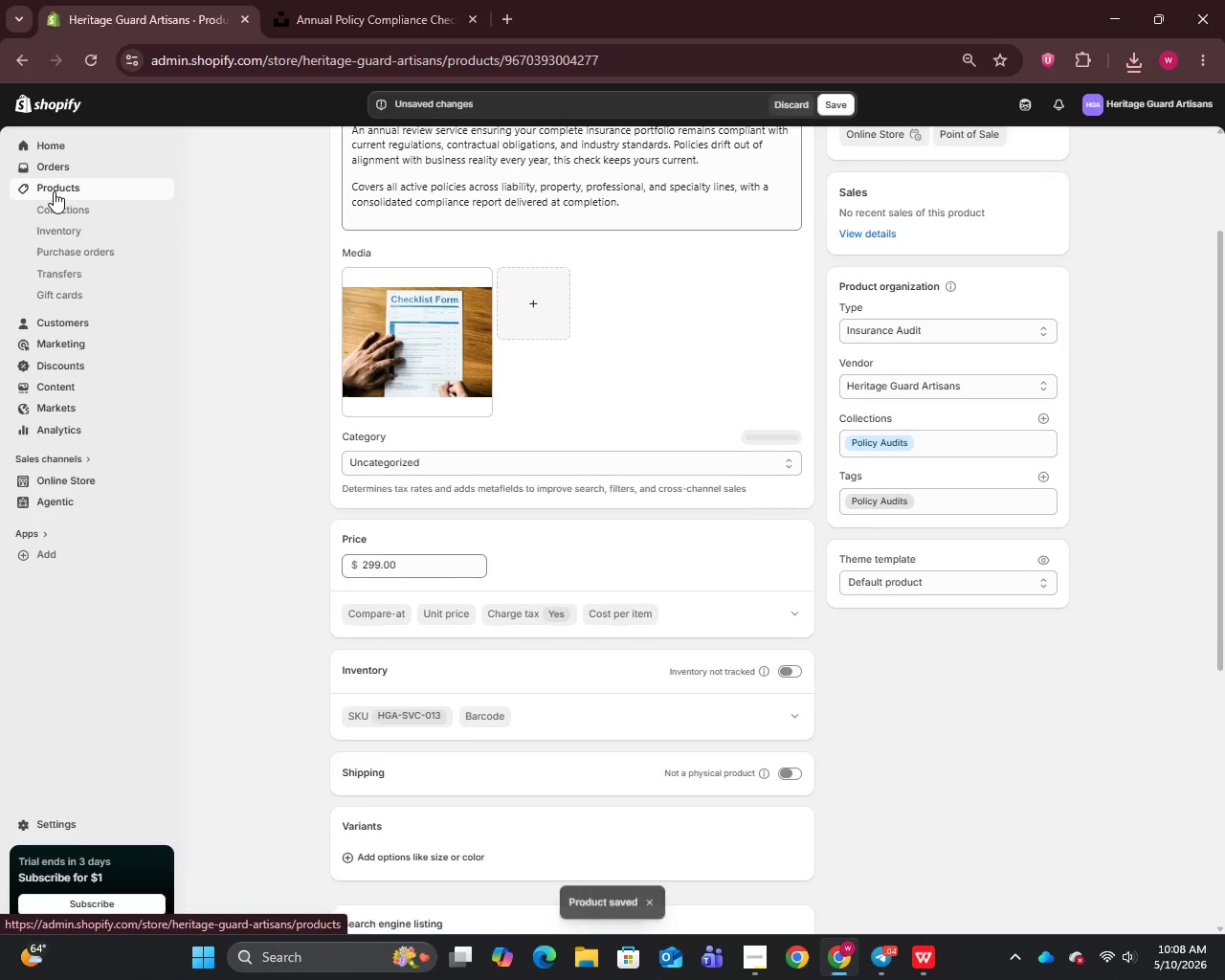 
left_click([54, 191])
 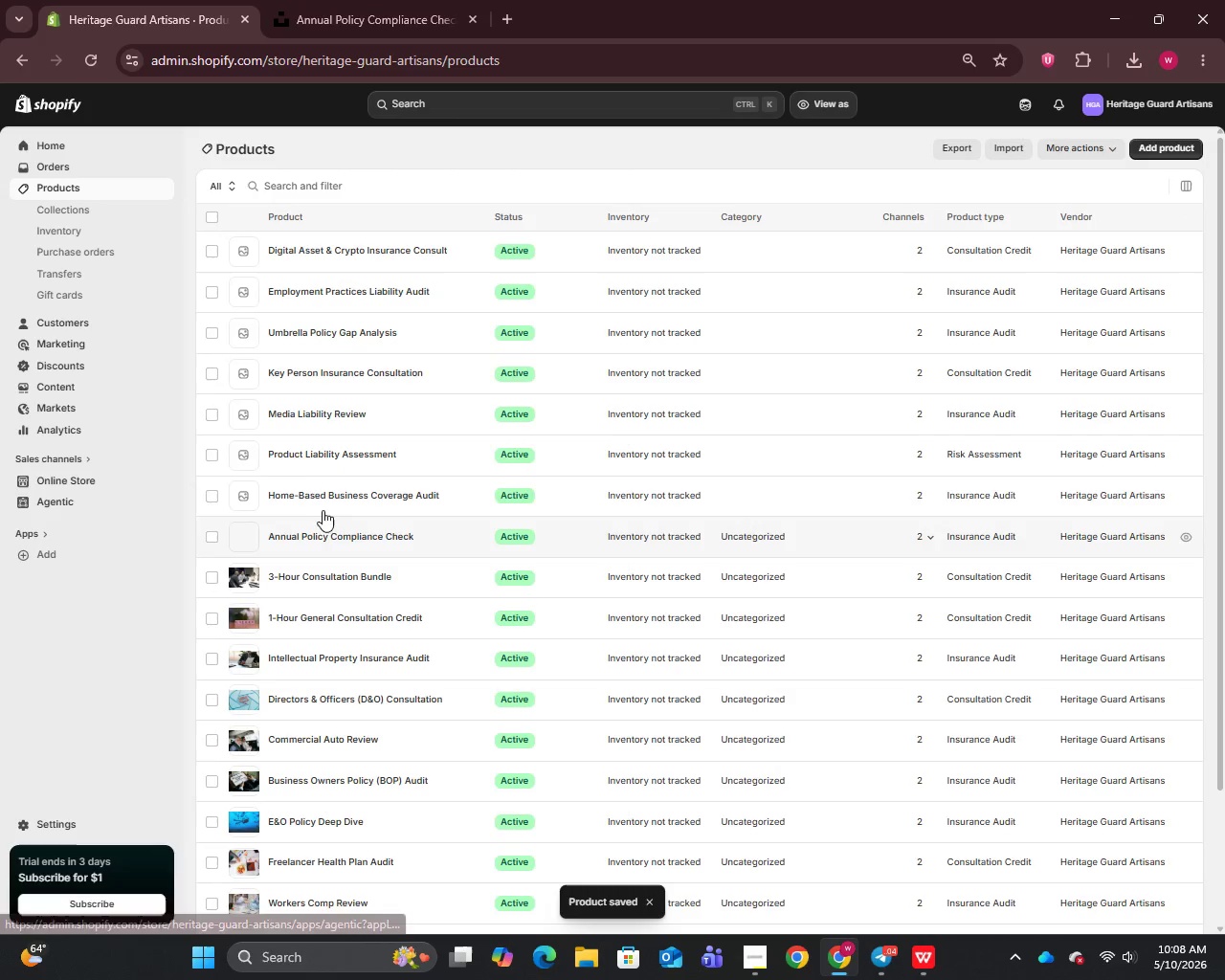 
left_click([328, 494])
 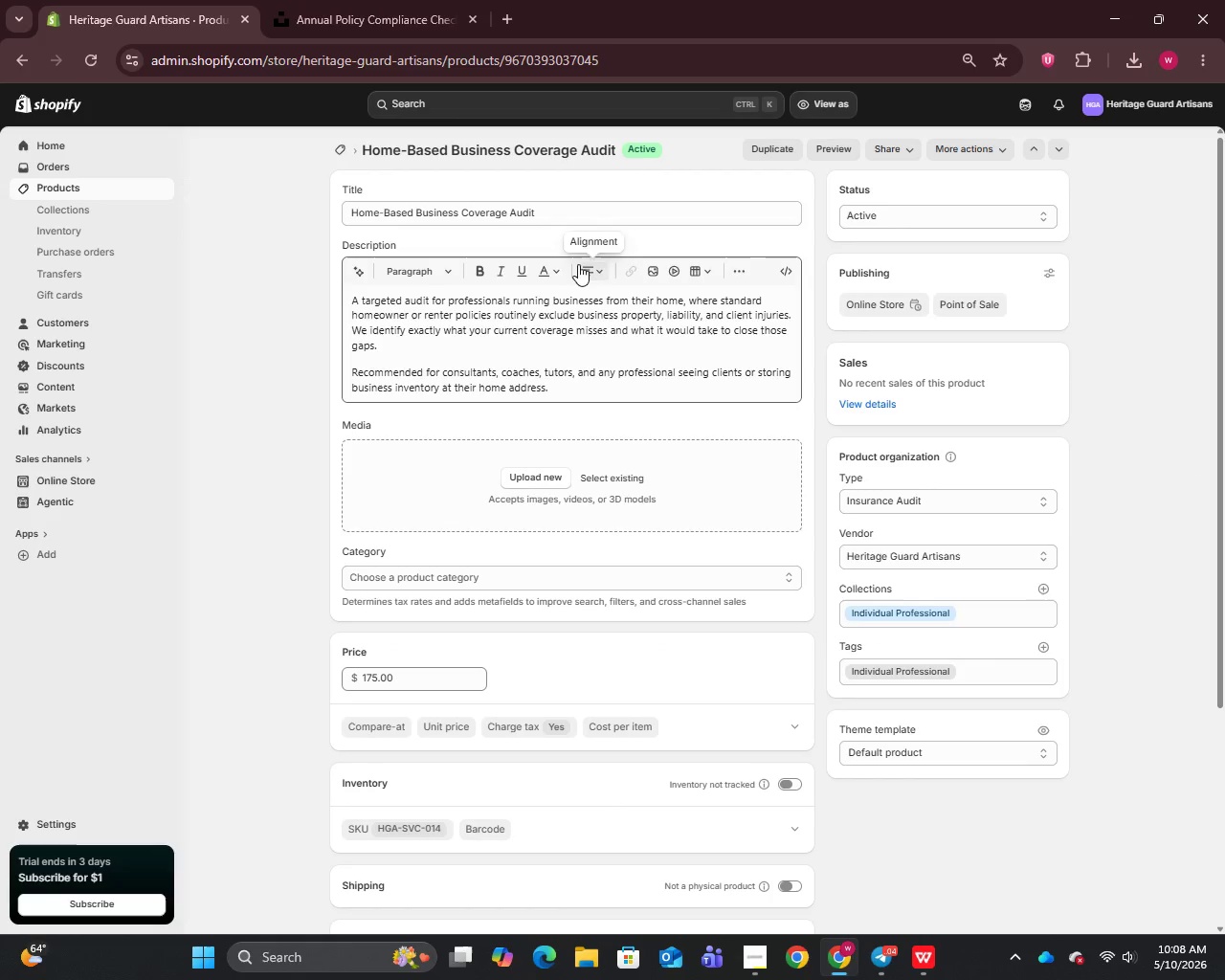 
left_click([552, 213])
 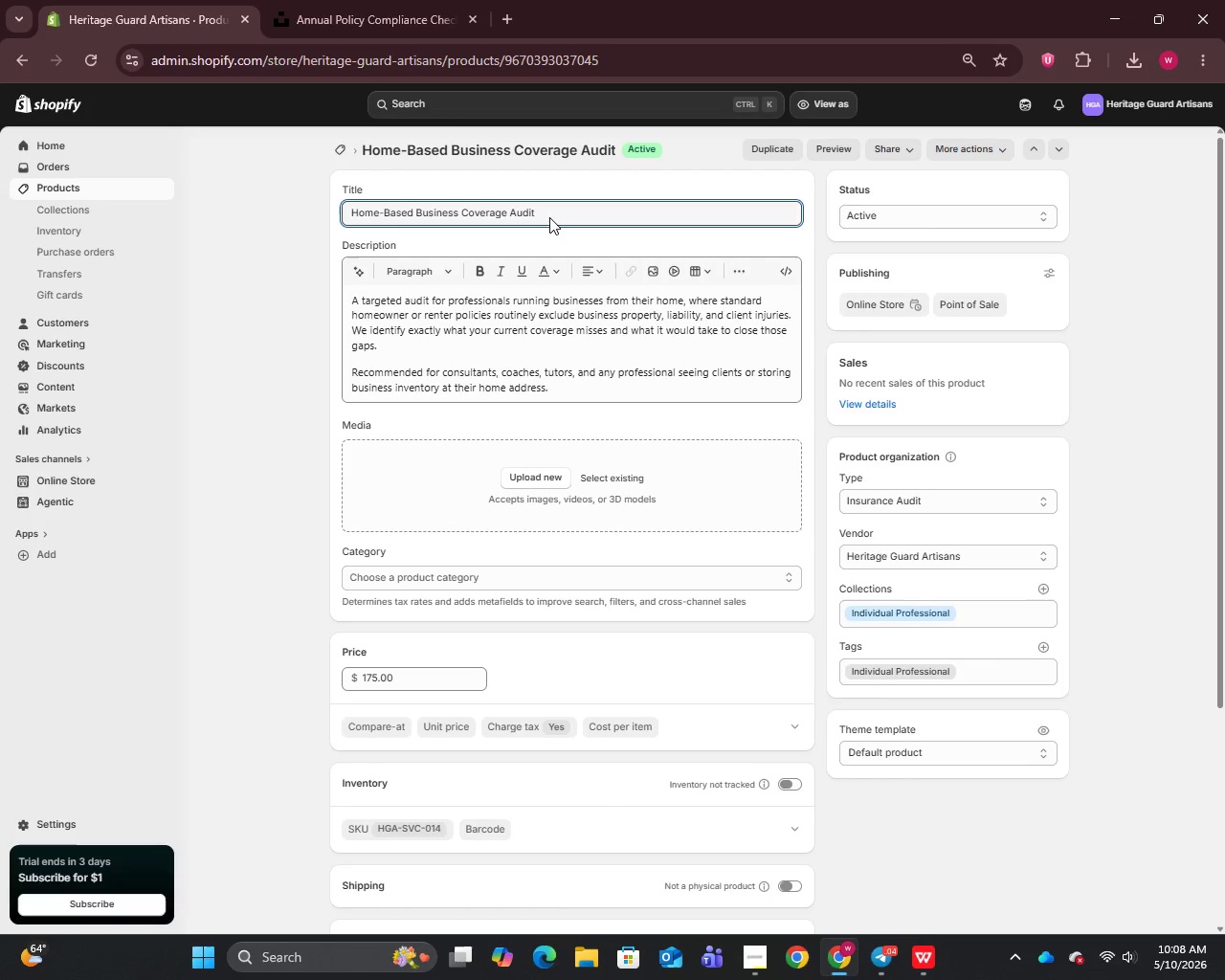 
key(Control+A)
 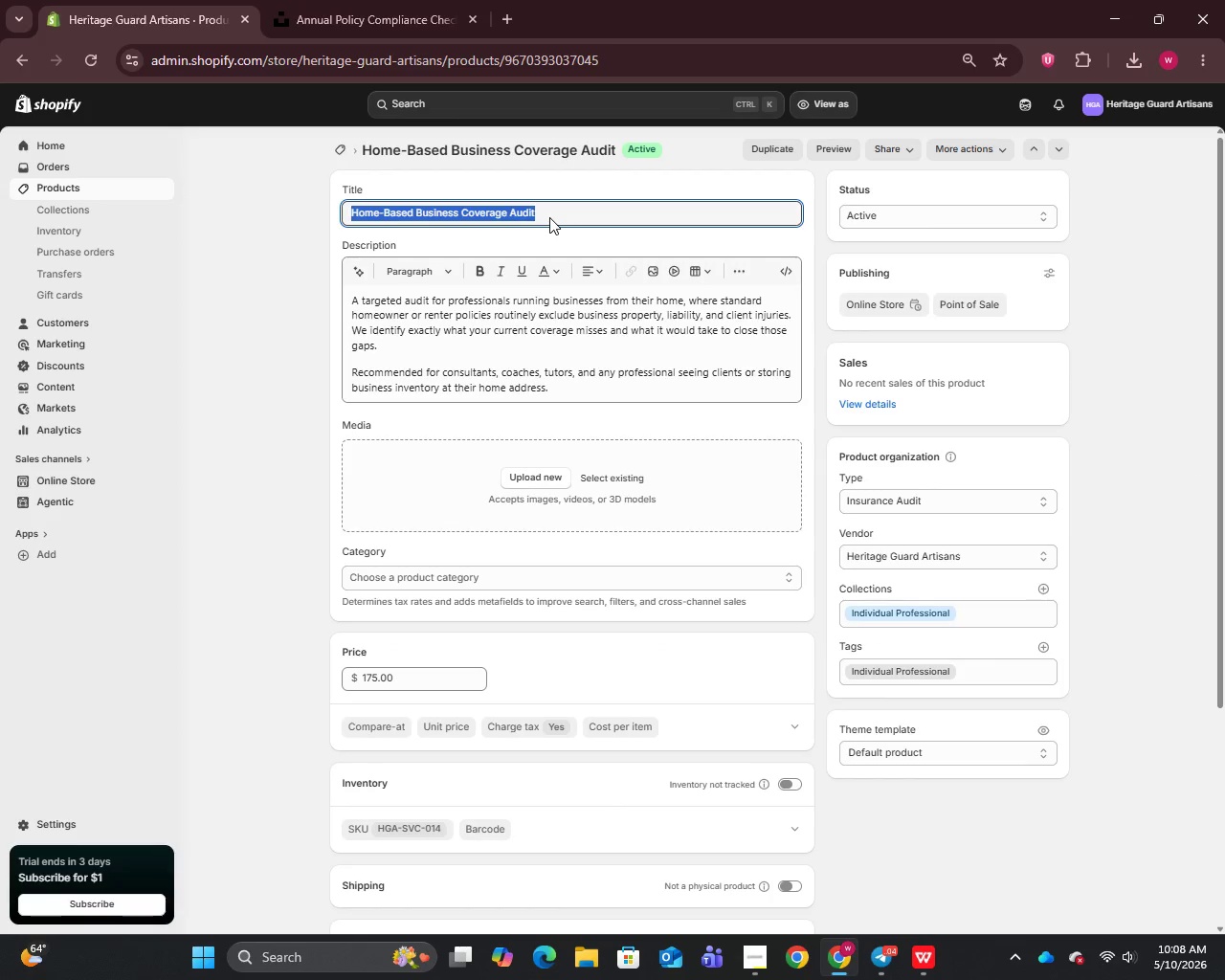 
key(Control+C)
 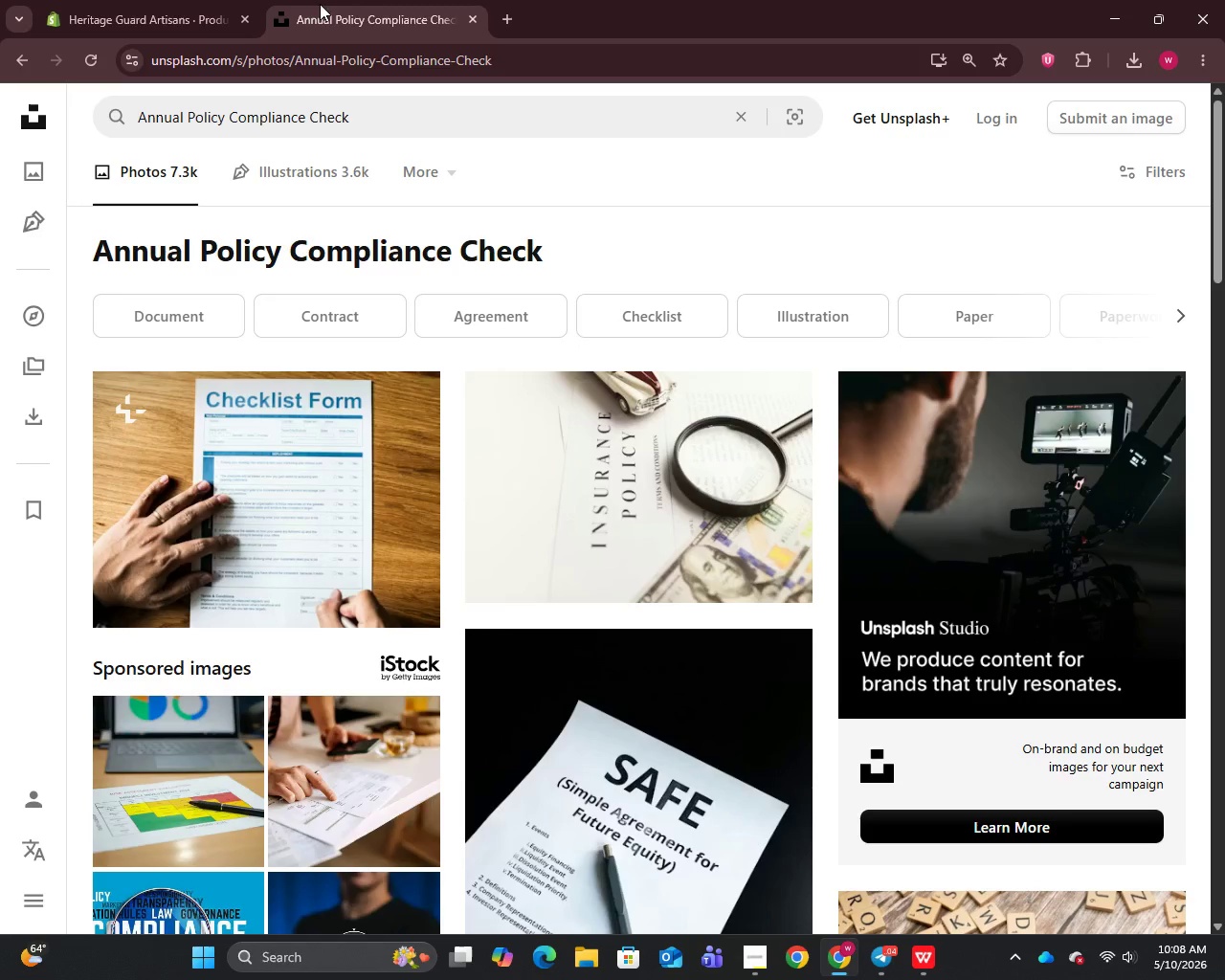 
left_click([374, 124])
 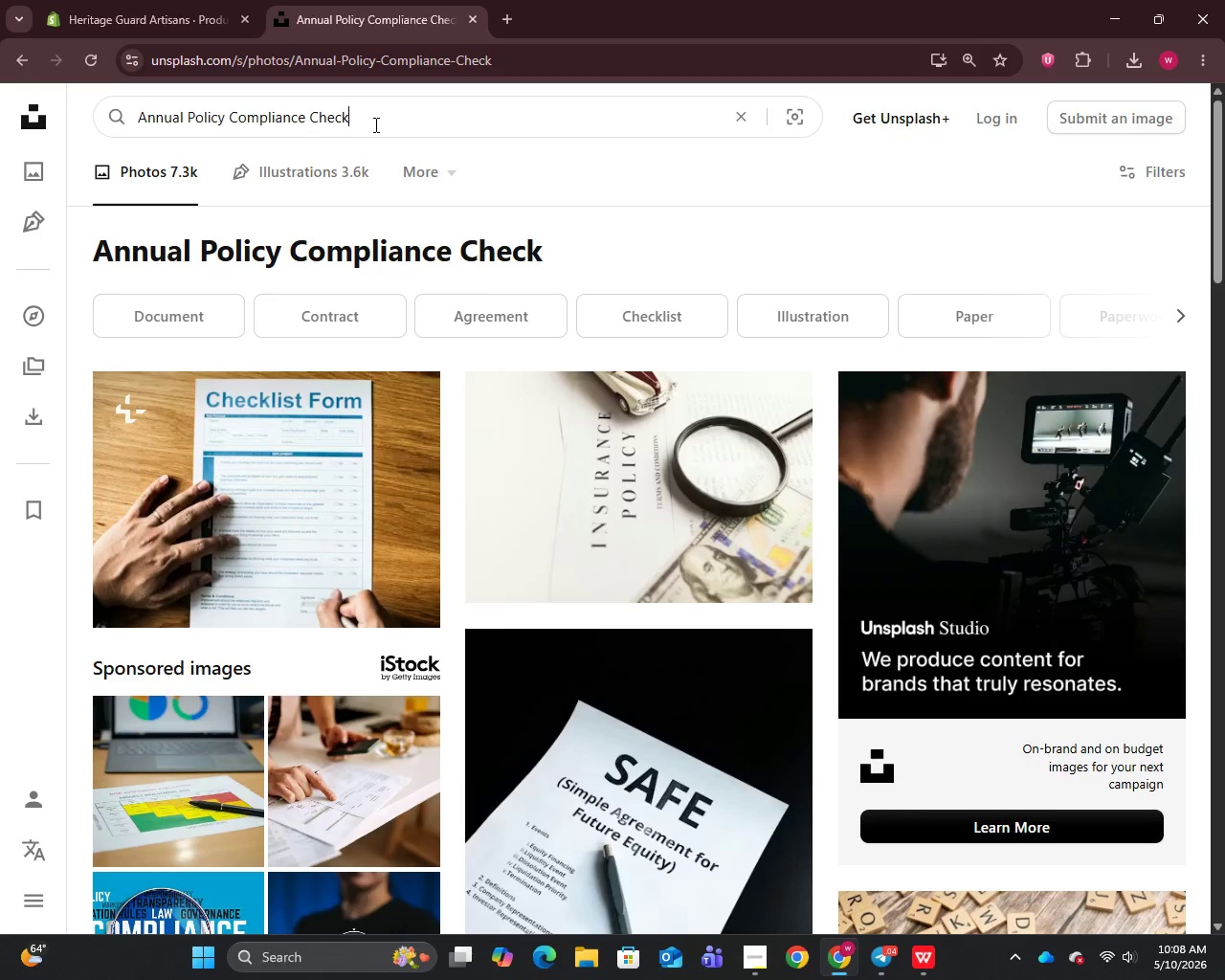 
key(Control+A)
 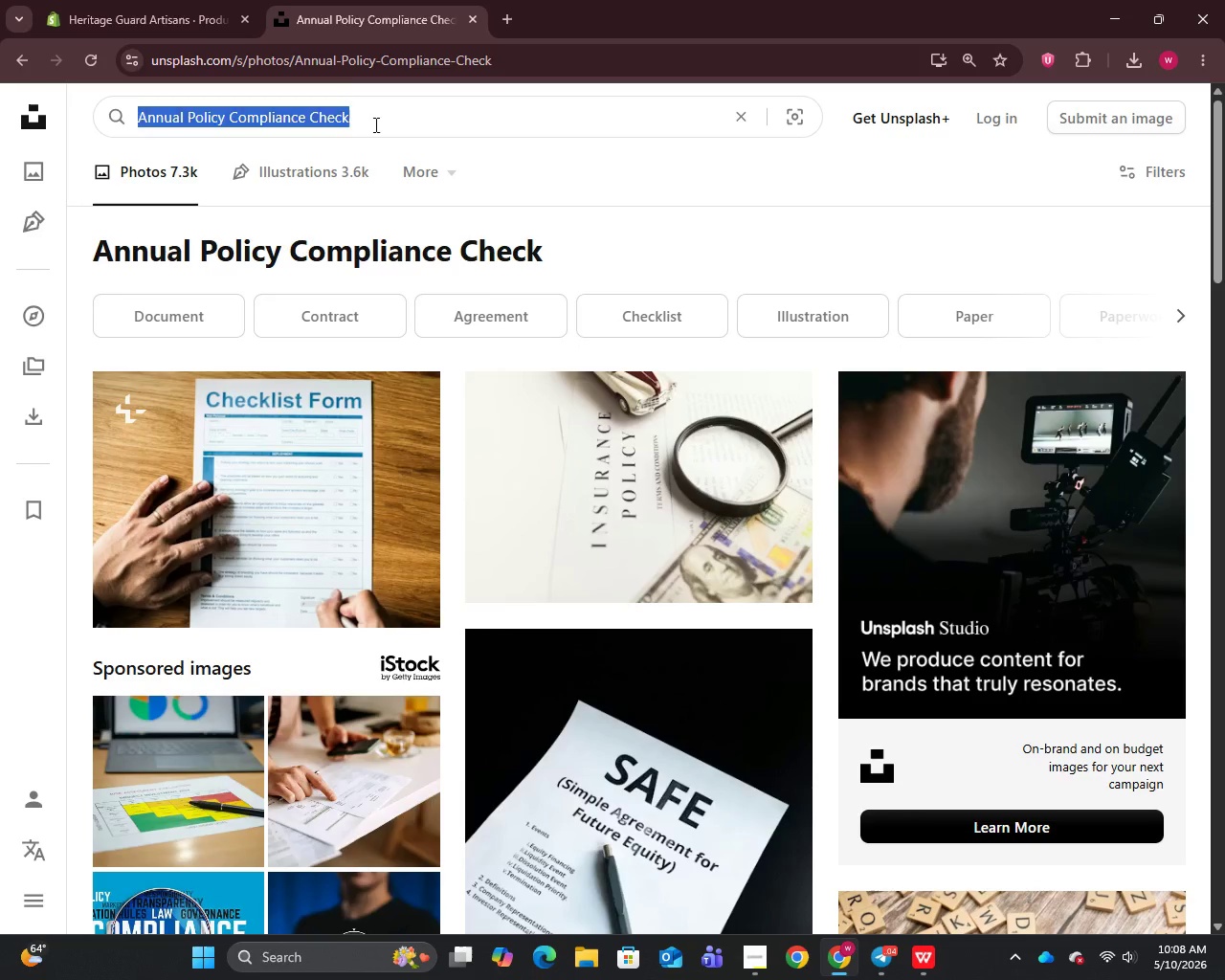 
key(Control+V)
 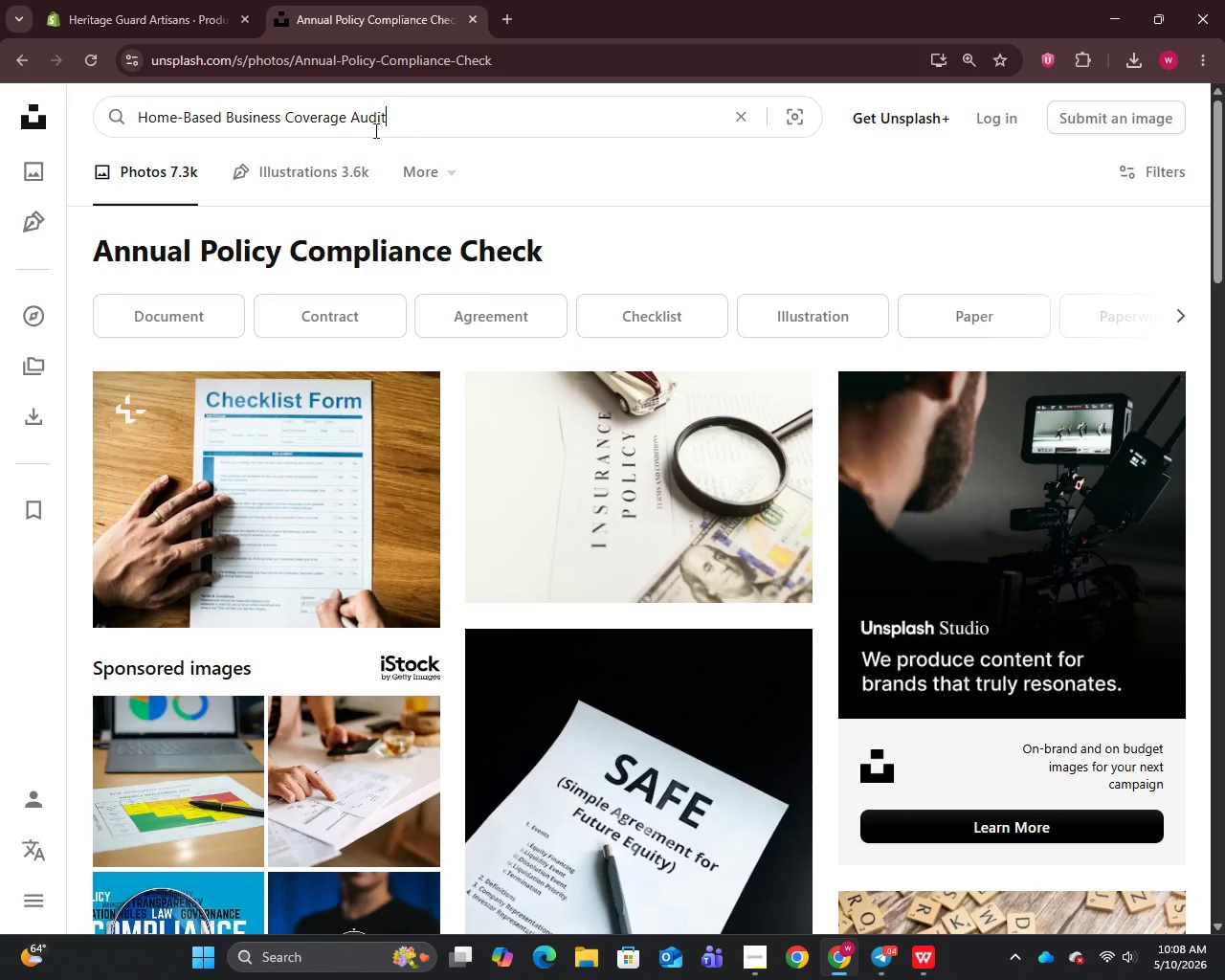 
key(Enter)
 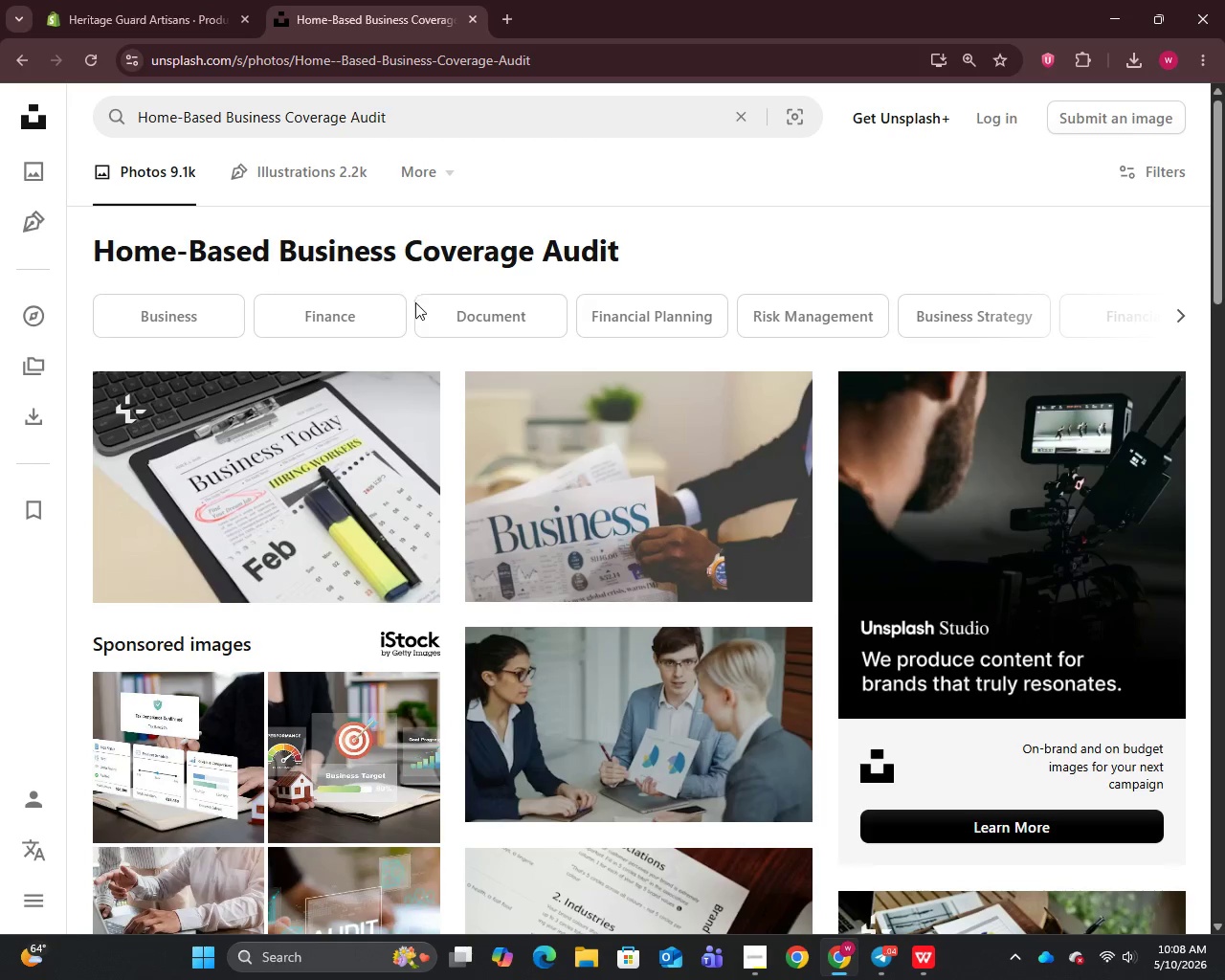 
wait(6.17)
 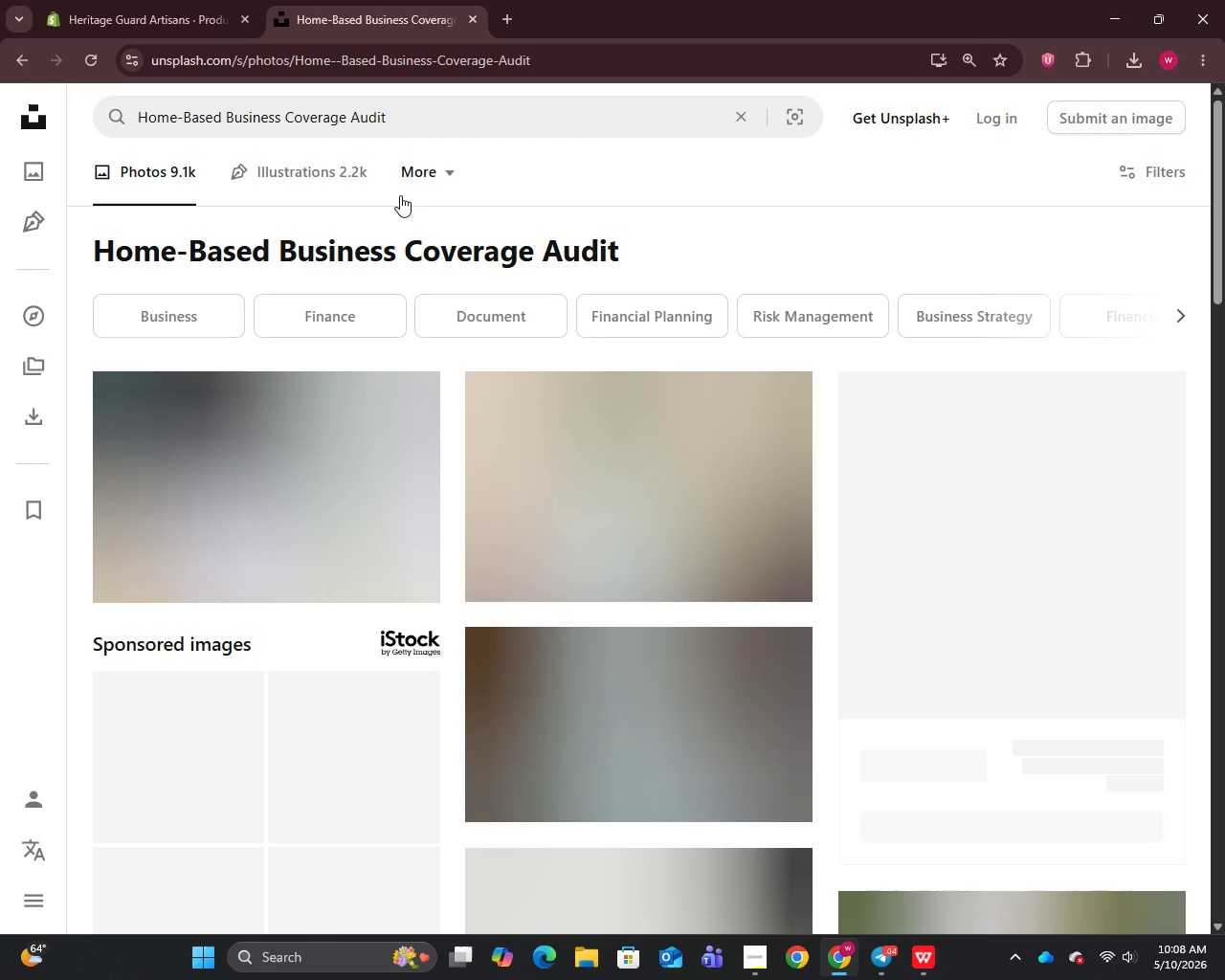 
scroll: coordinate [429, 345], scroll_direction: down, amount: 1.0
 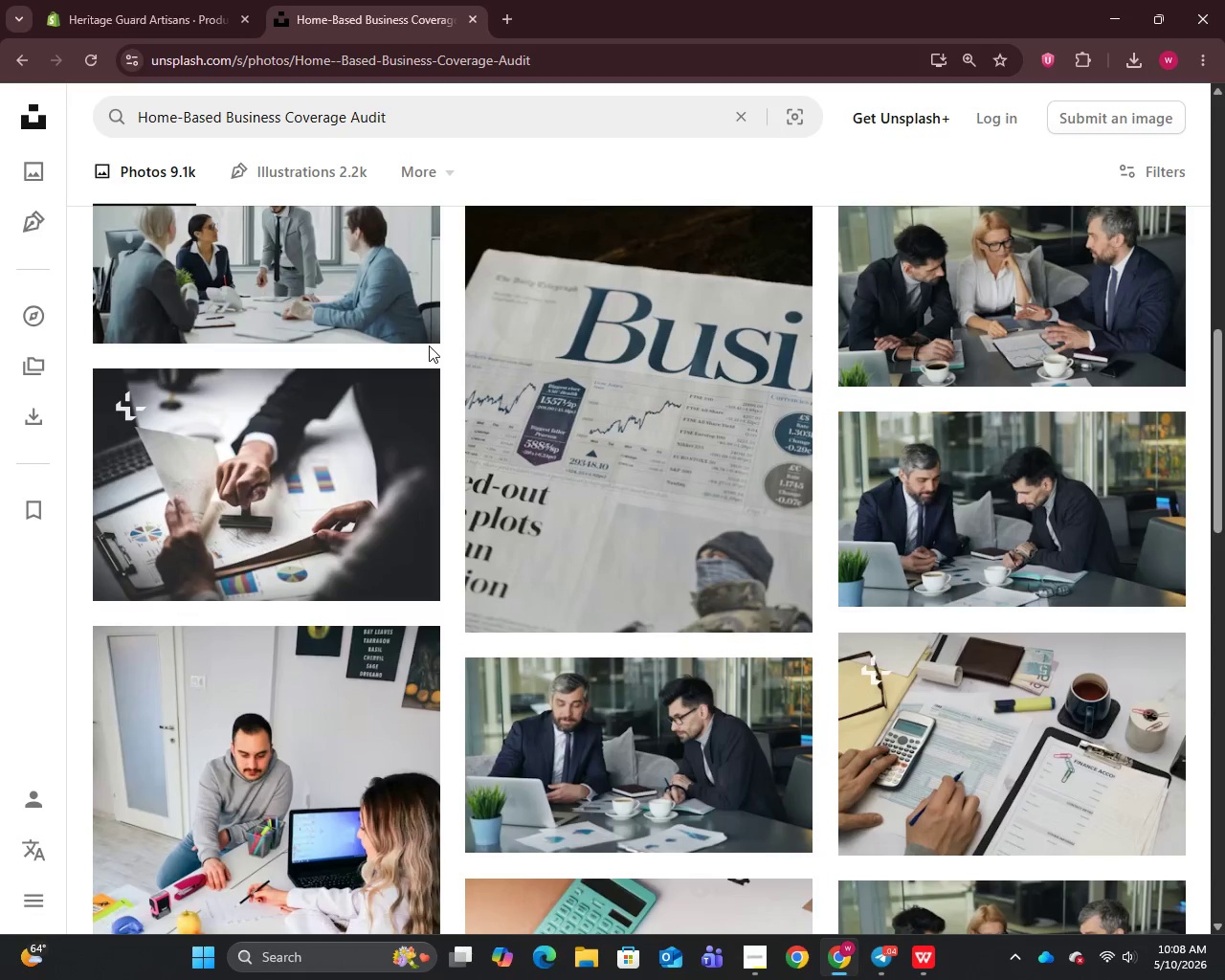 
right_click([282, 456])
 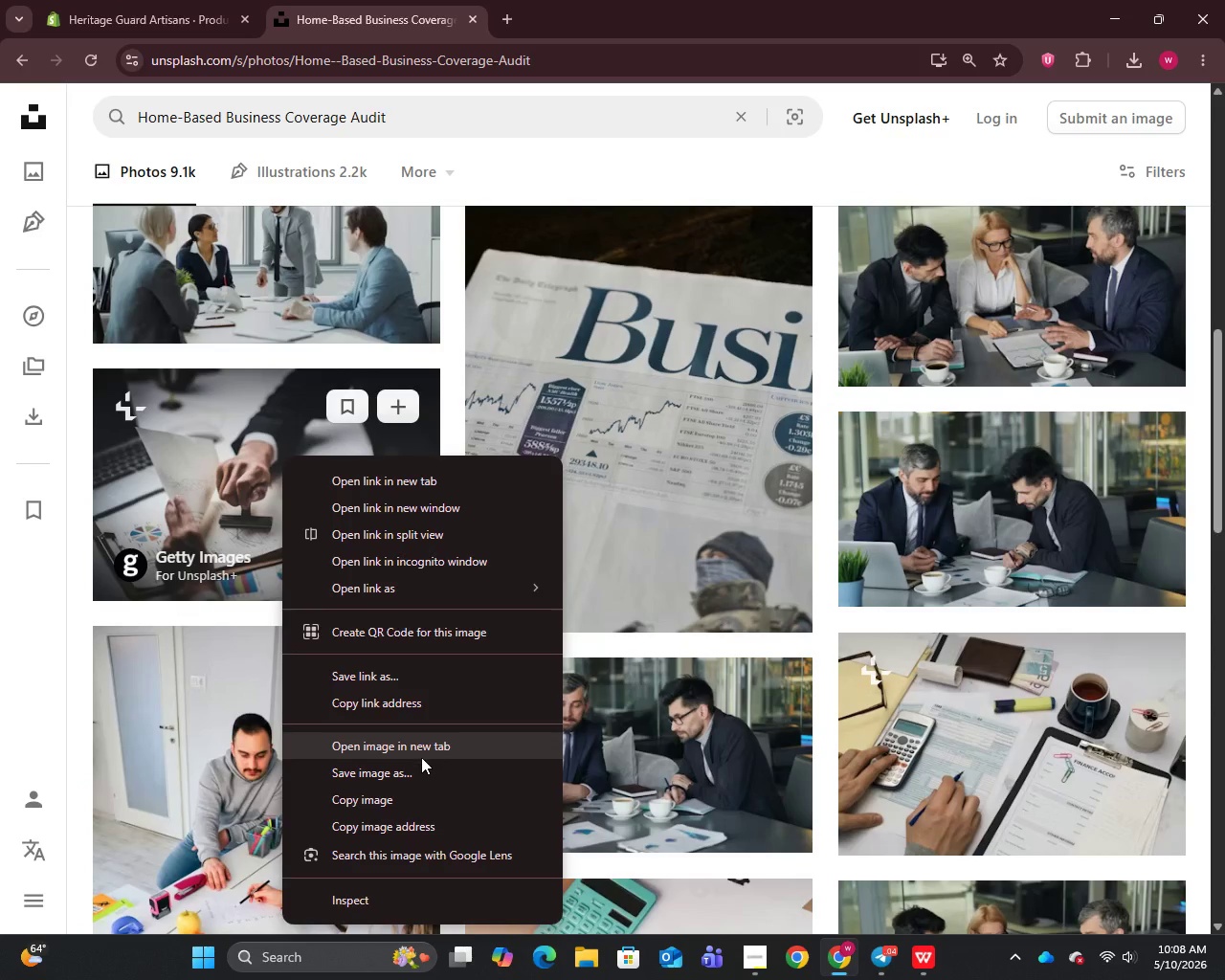 
left_click([418, 771])
 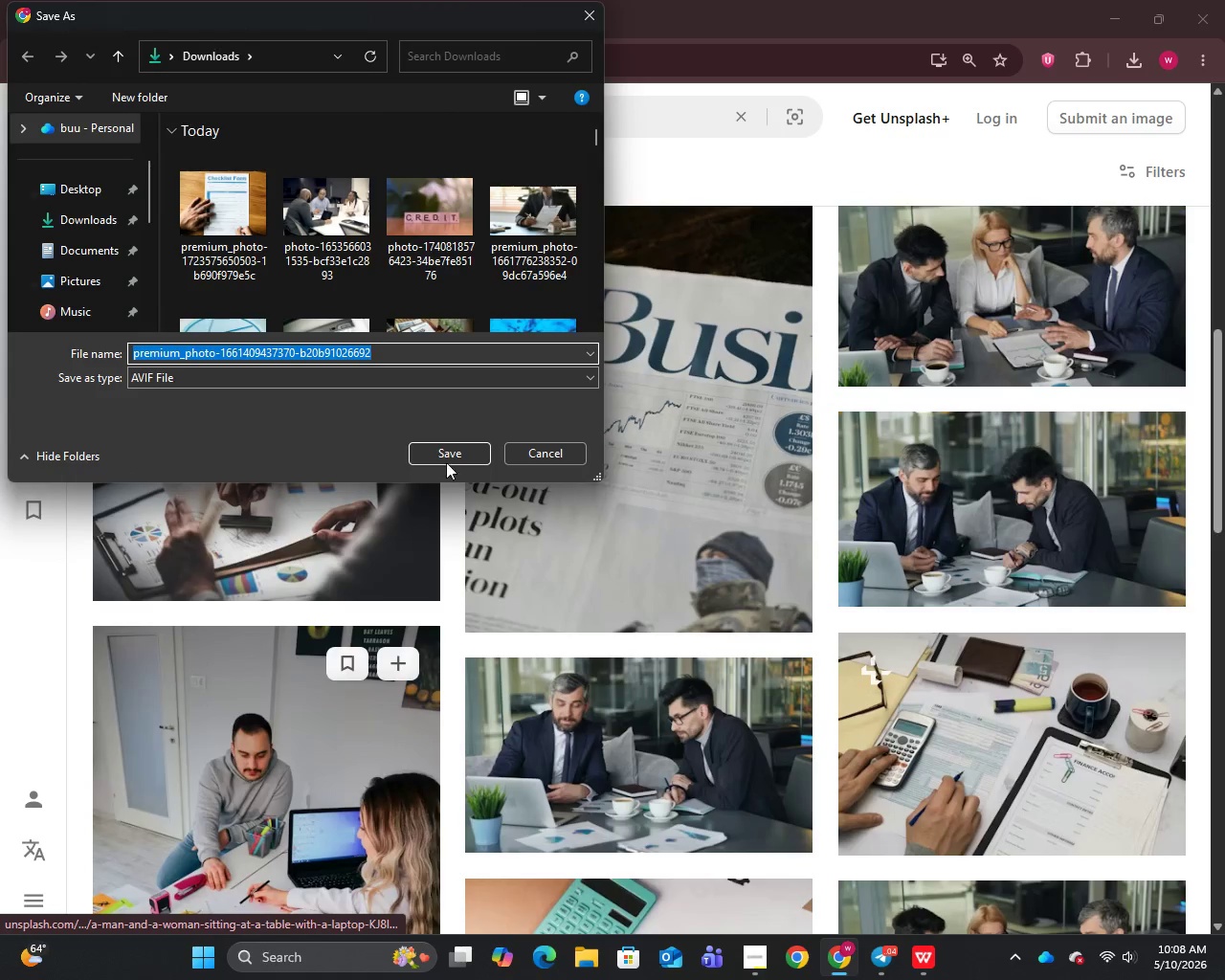 
left_click([451, 449])
 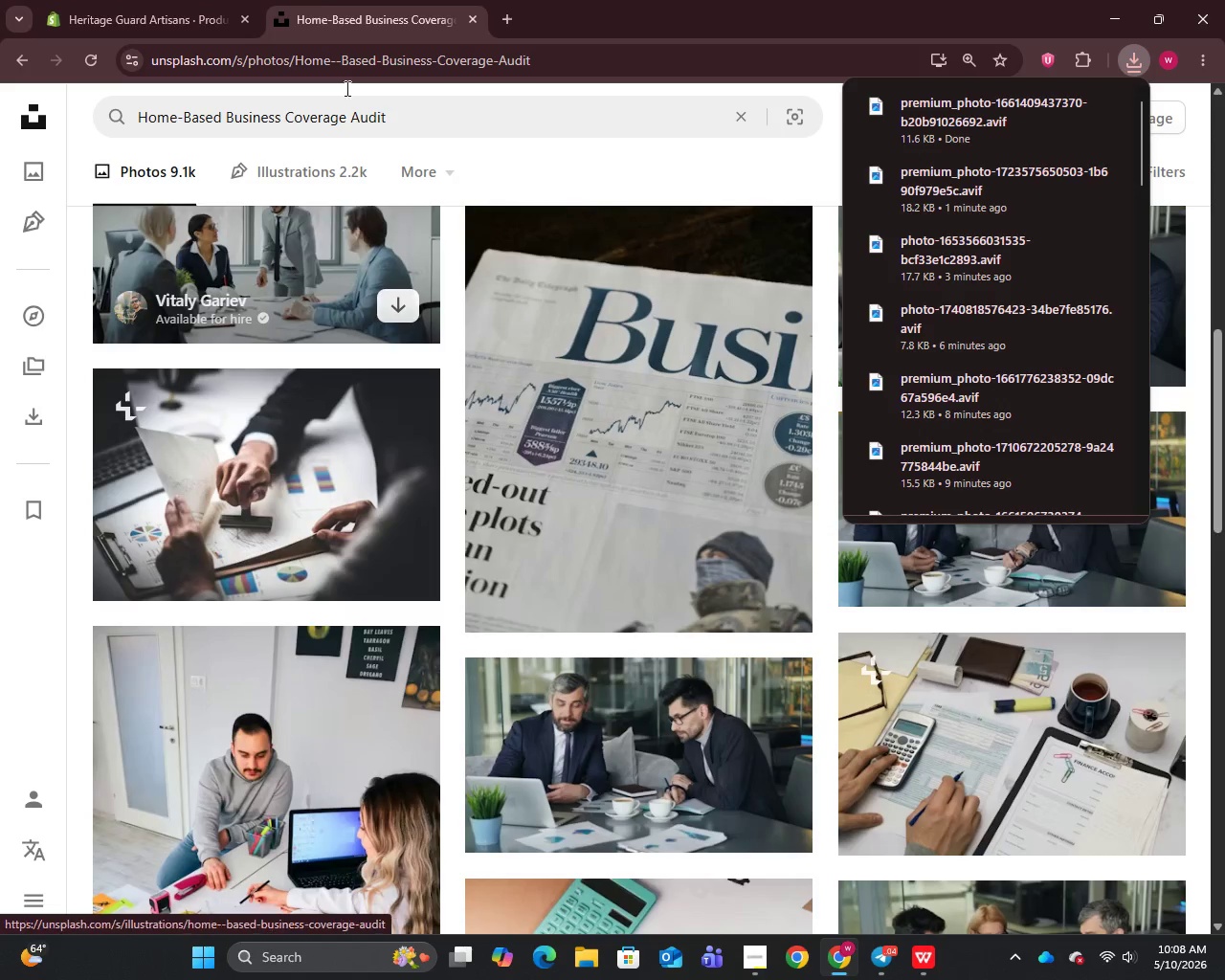 
left_click([167, 0])
 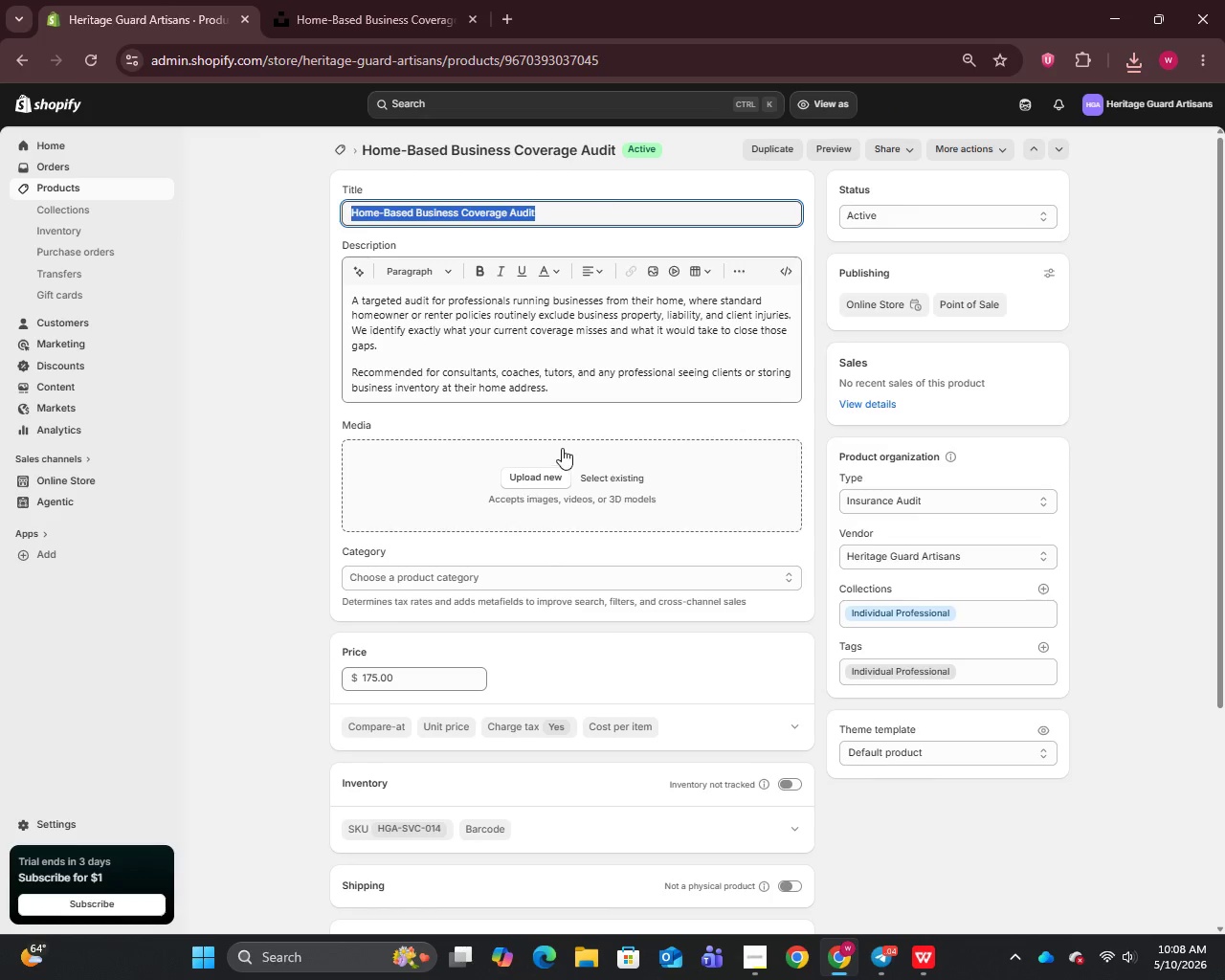 
left_click([541, 476])
 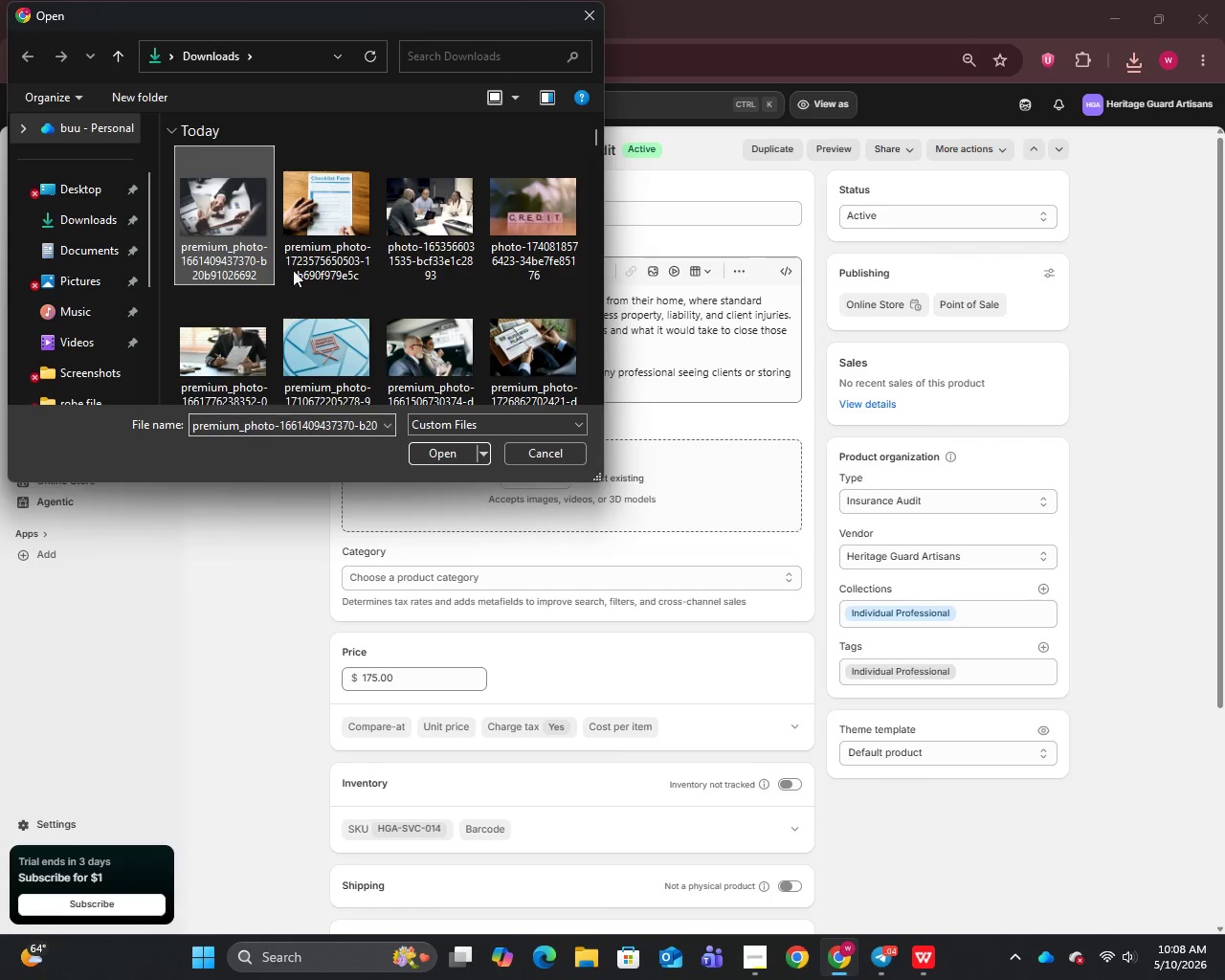 
left_click([441, 451])
 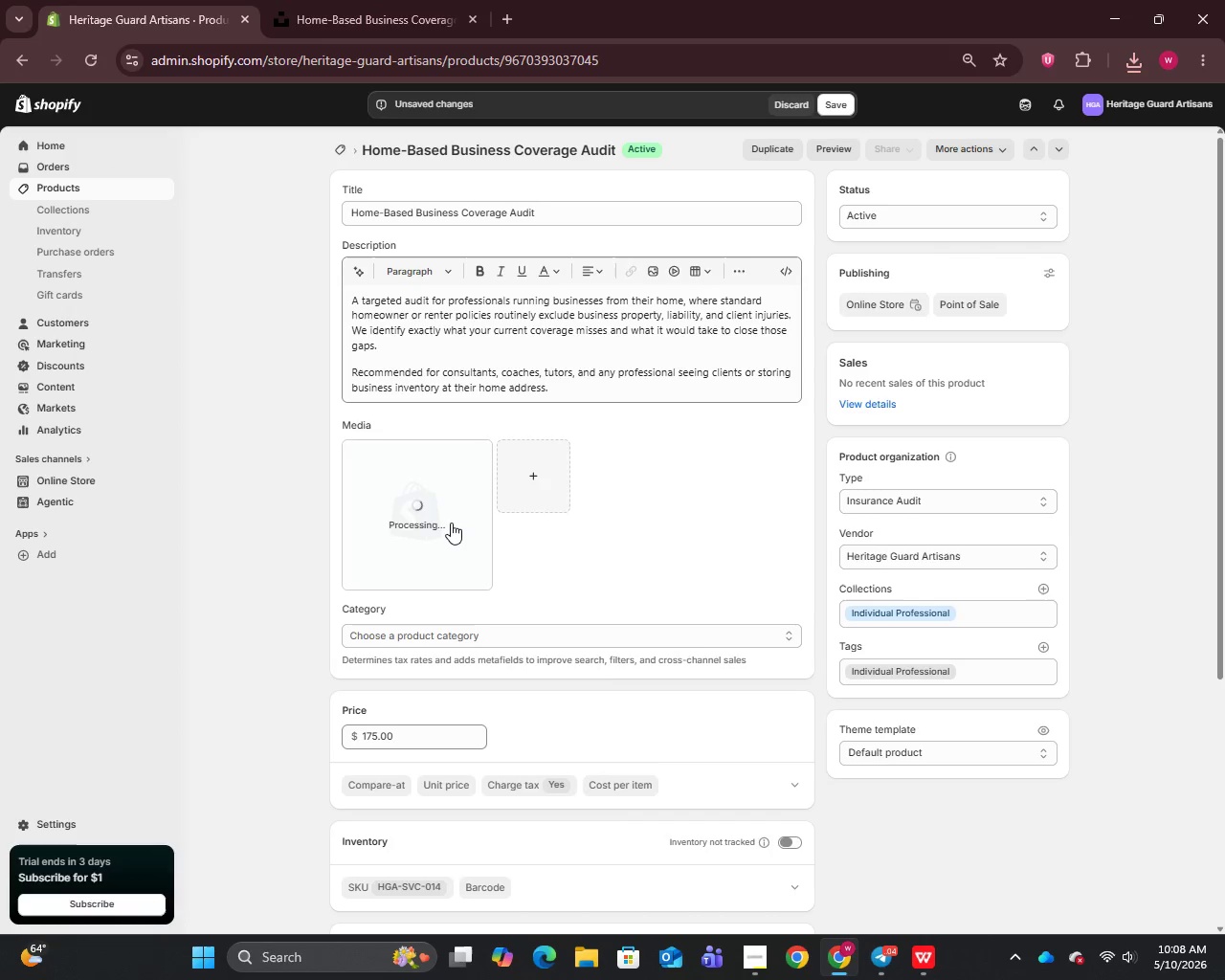 
wait(7.38)
 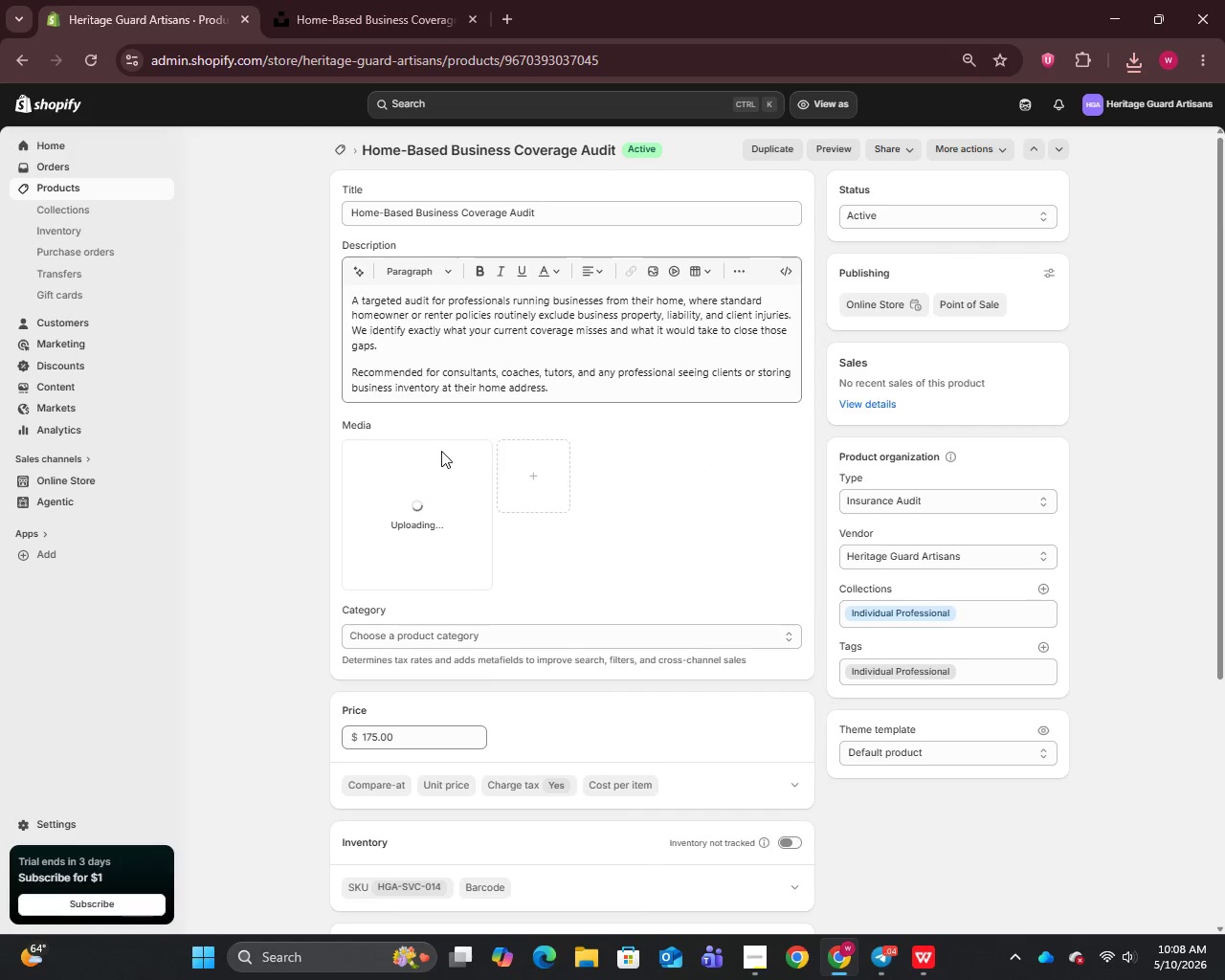 
left_click([446, 523])
 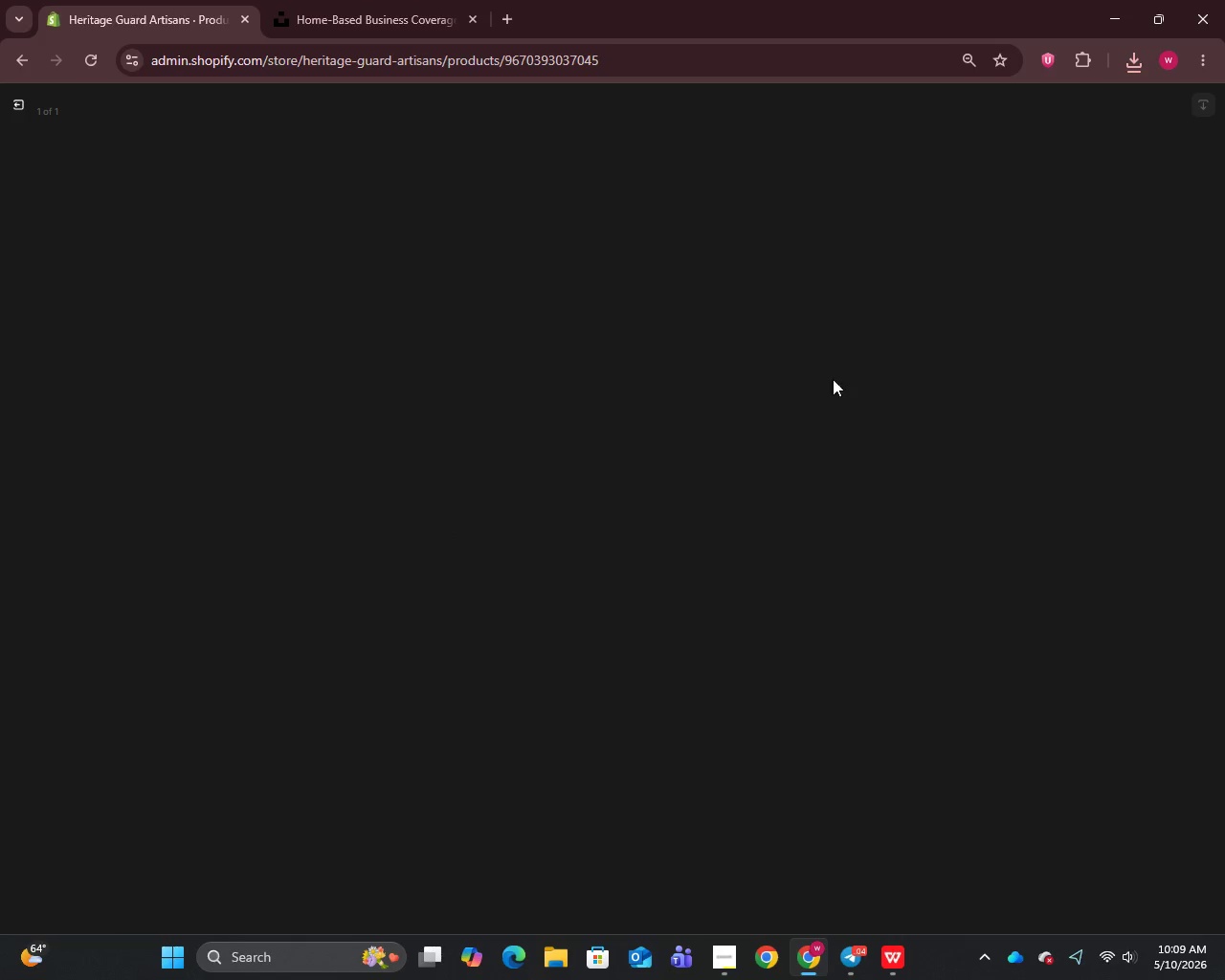 
left_click_drag(start_coordinate=[991, 247], to_coordinate=[991, 240])
 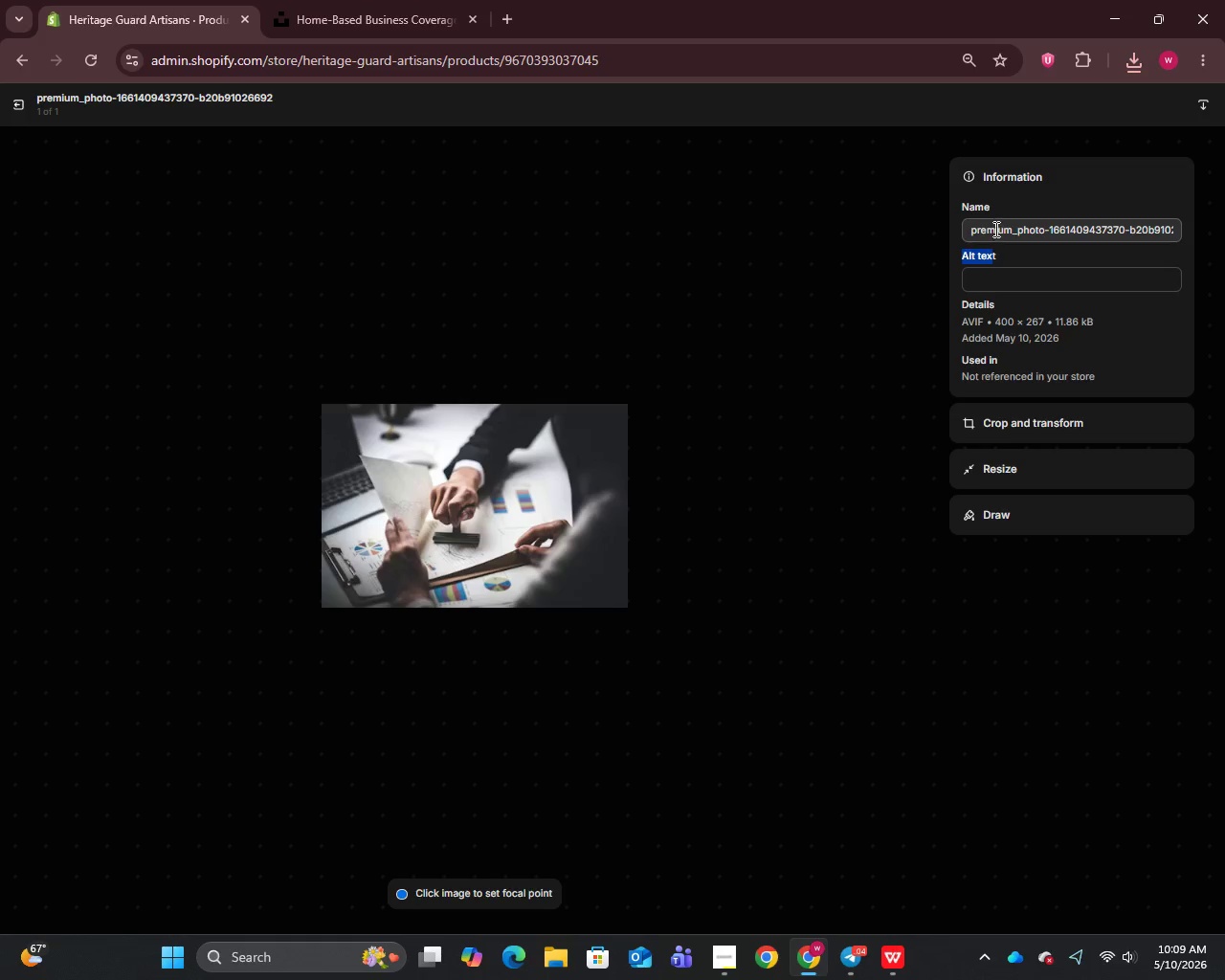 
double_click([994, 229])
 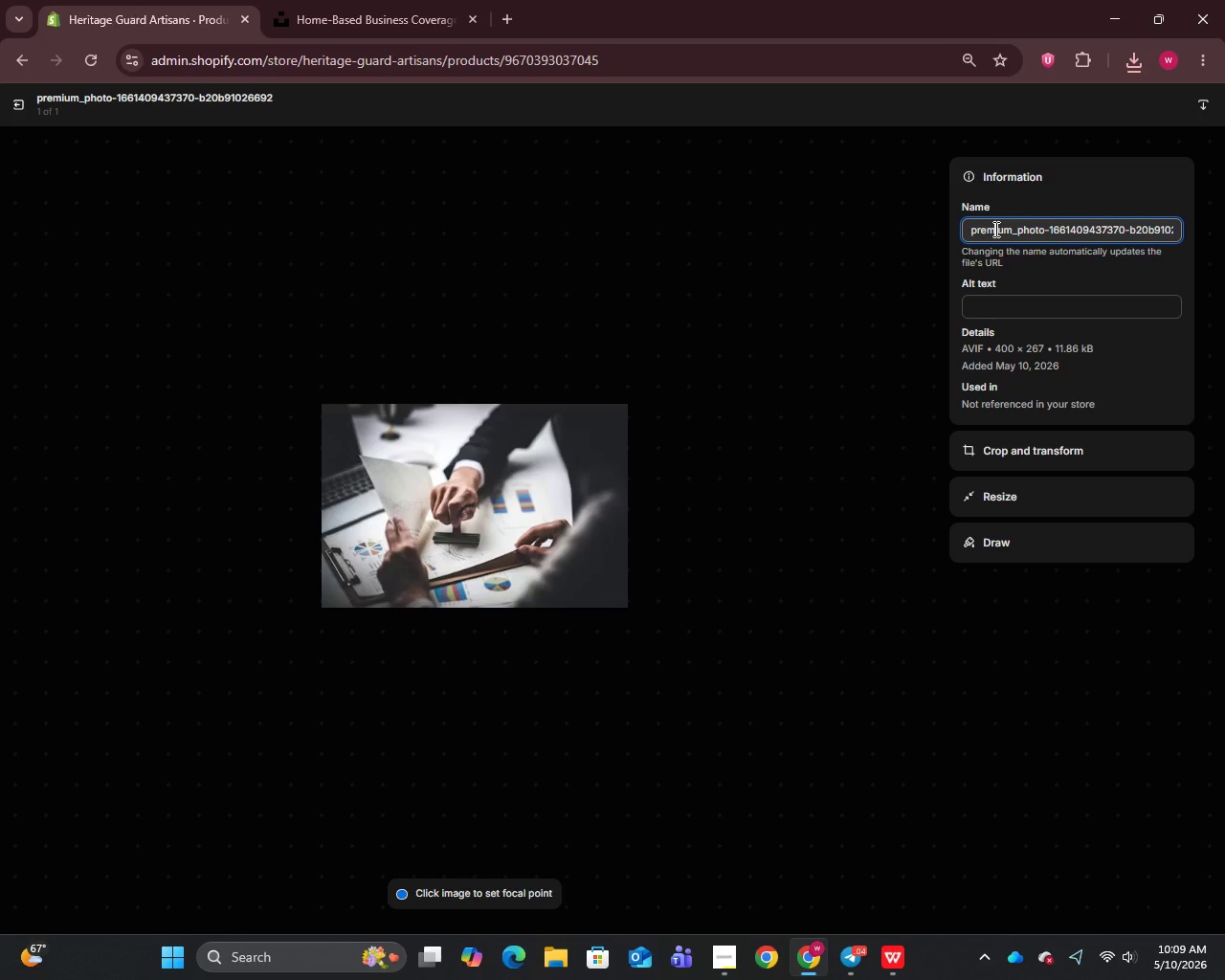 
key(Control+A)
 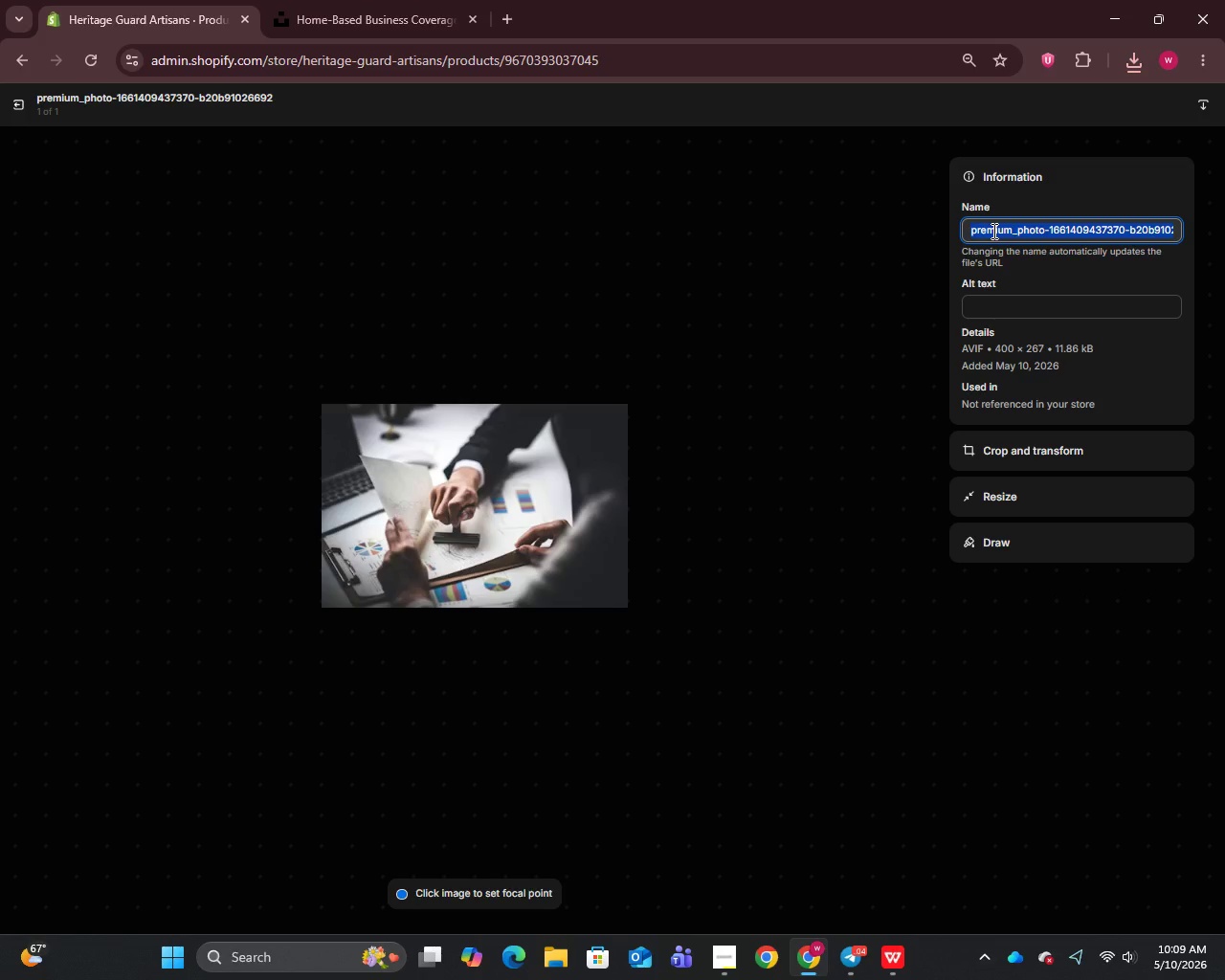 
key(Control+V)
 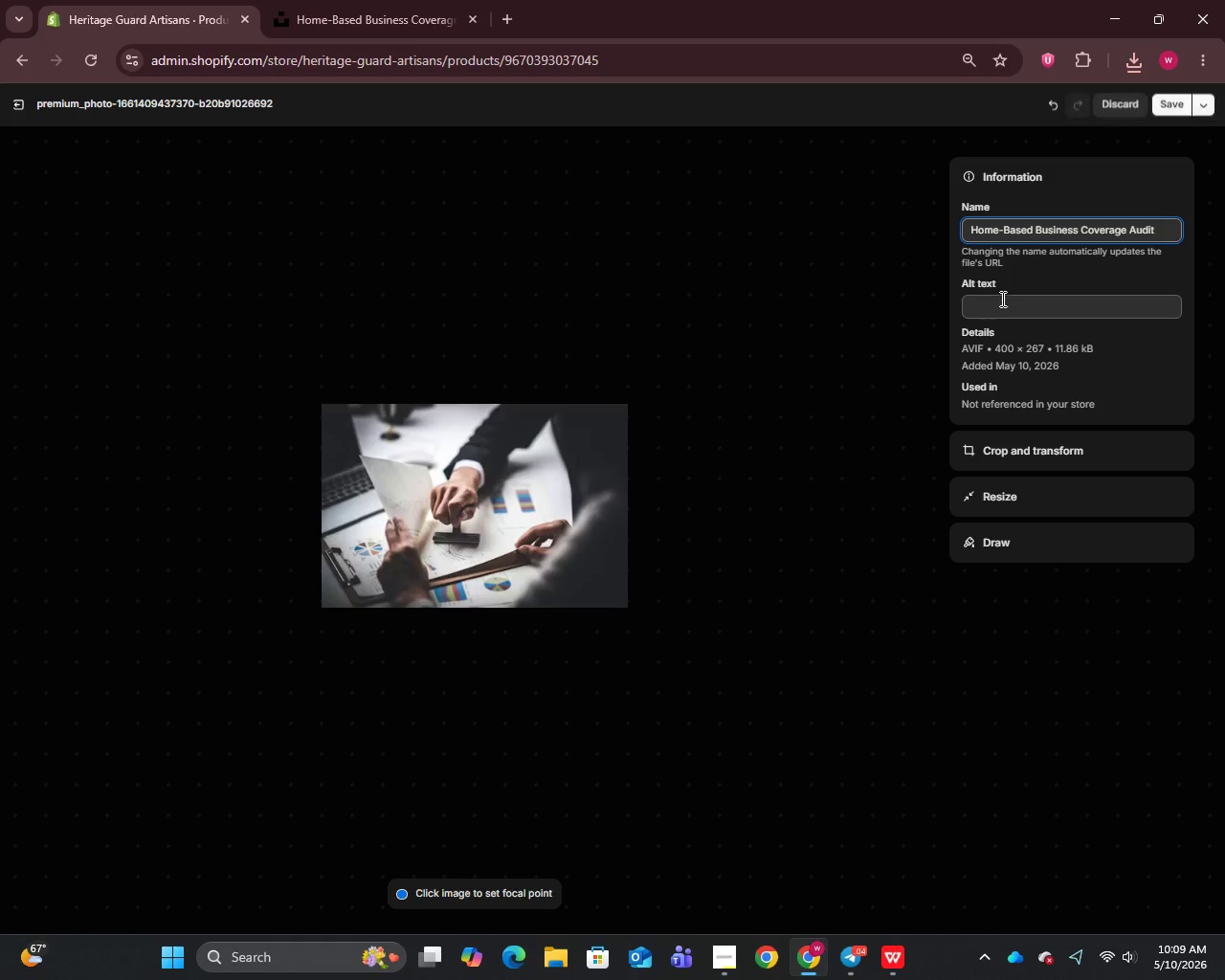 
left_click([999, 306])
 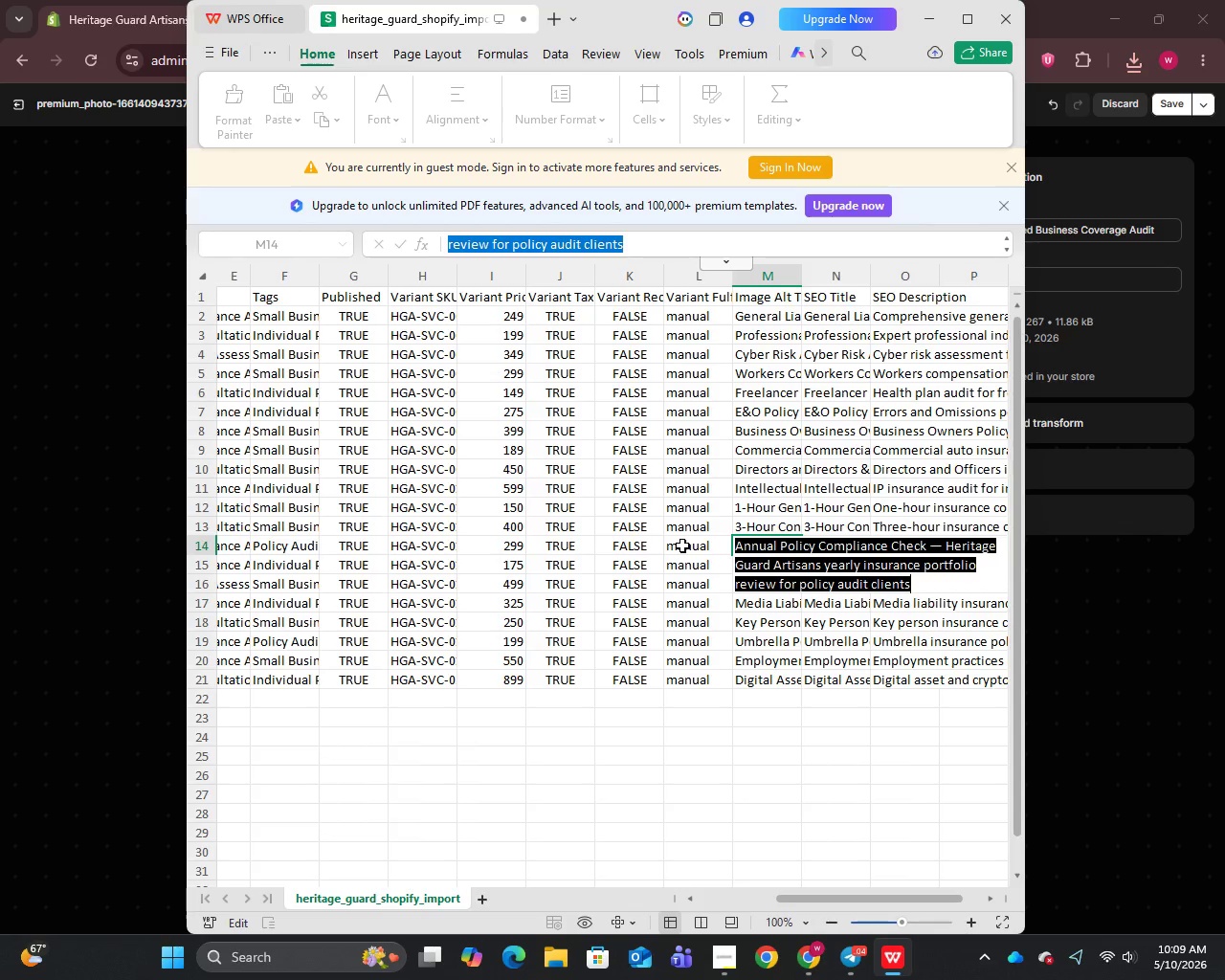 
left_click([762, 545])
 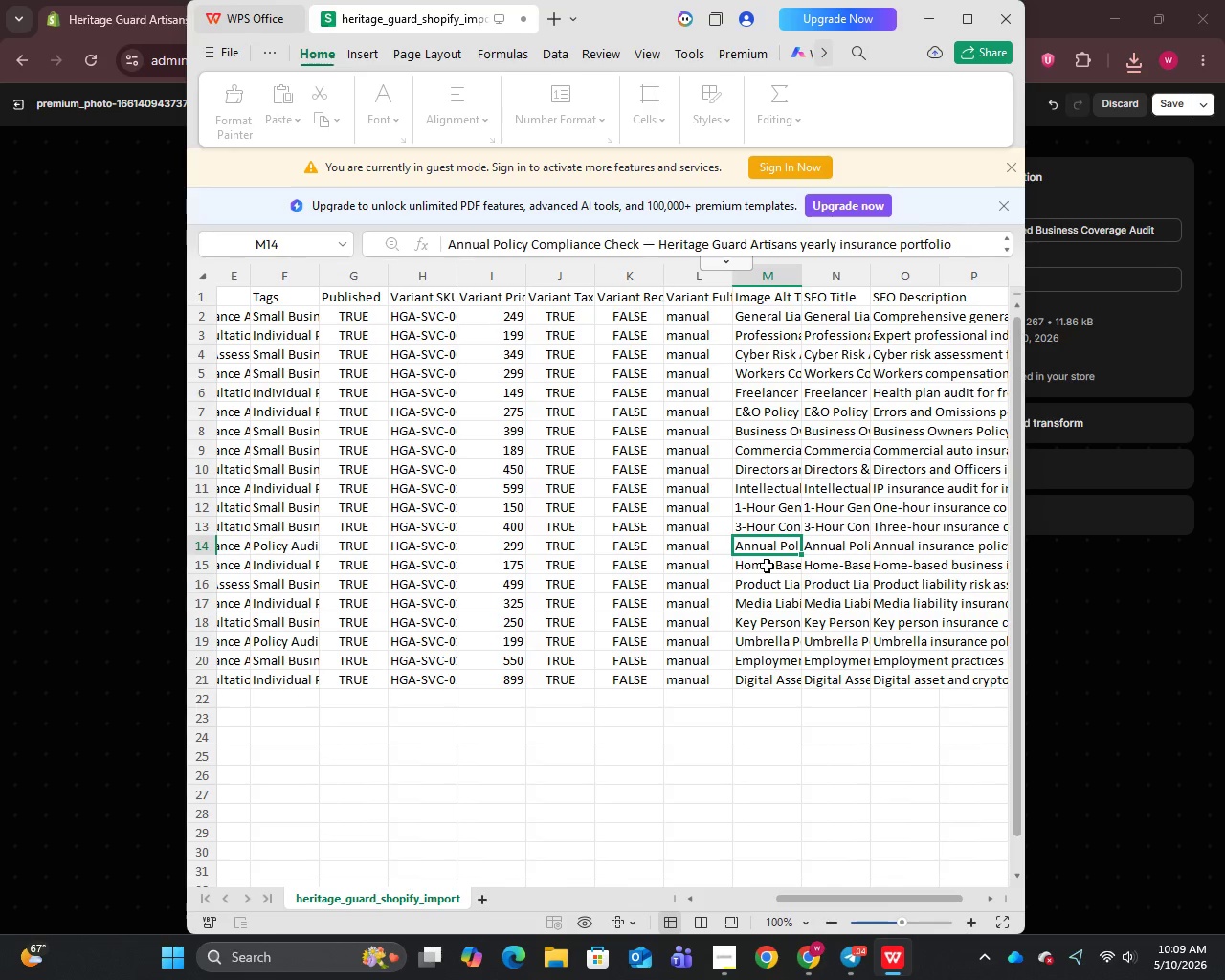 
left_click([767, 565])
 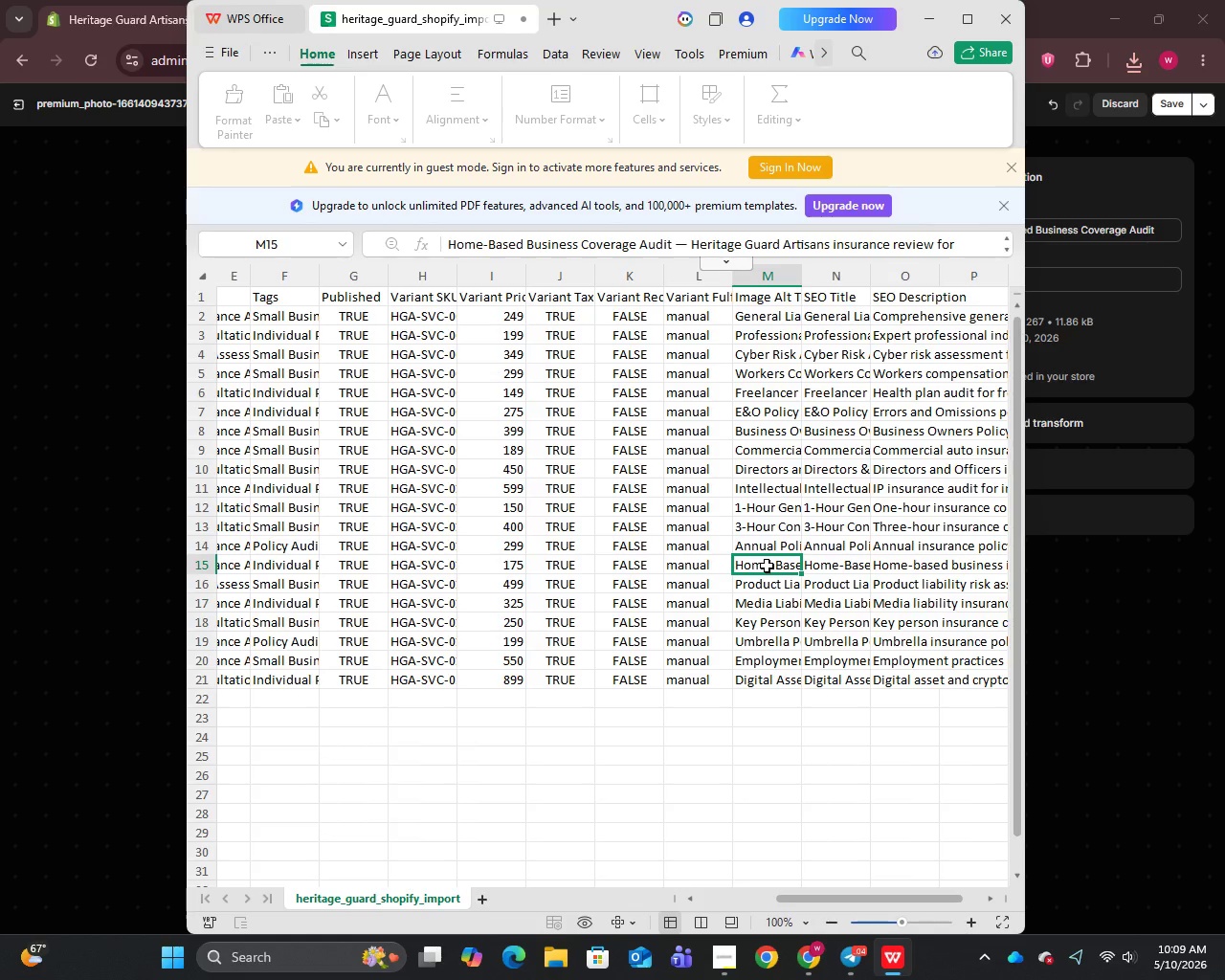 
double_click([767, 565])
 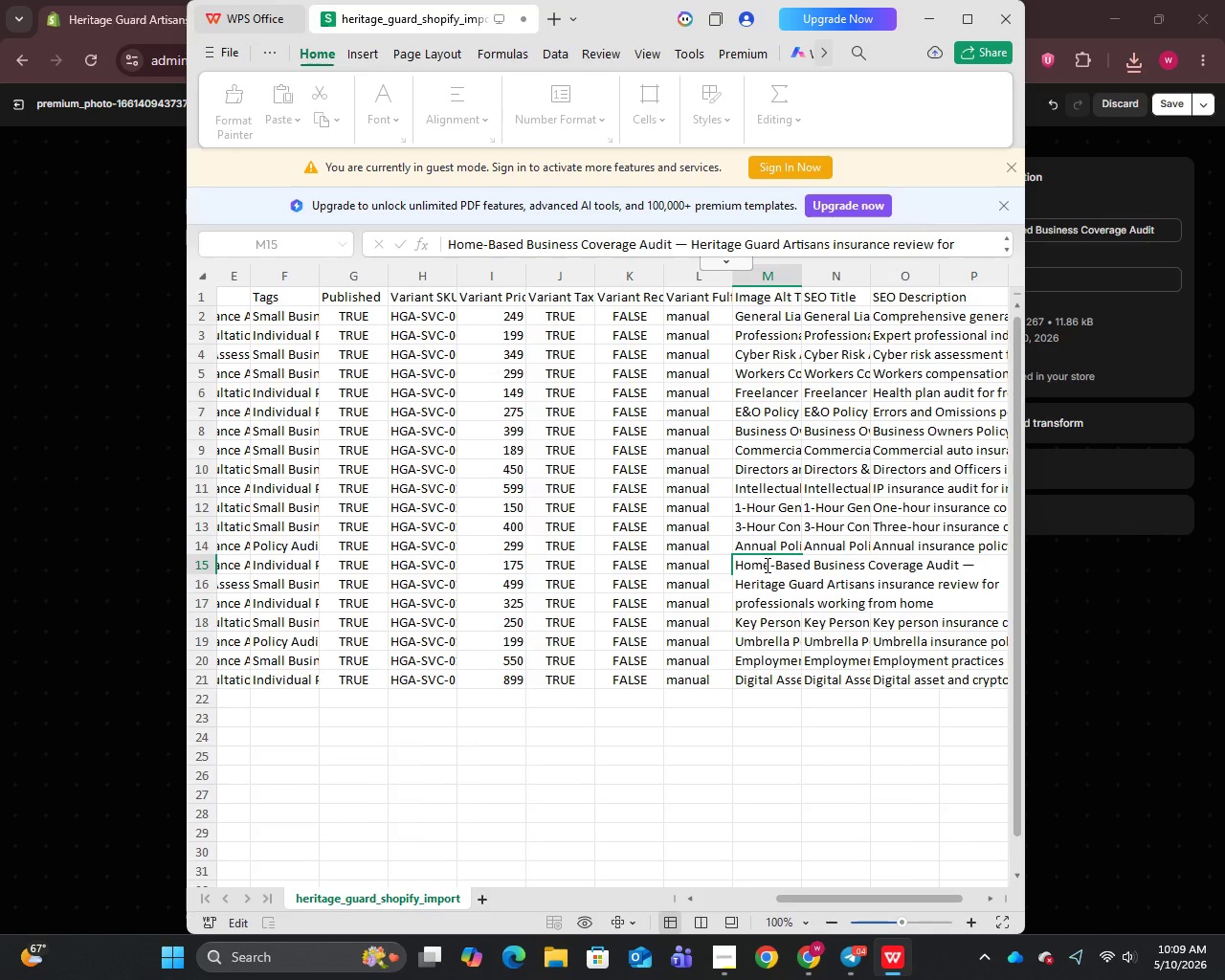 
key(Control+A)
 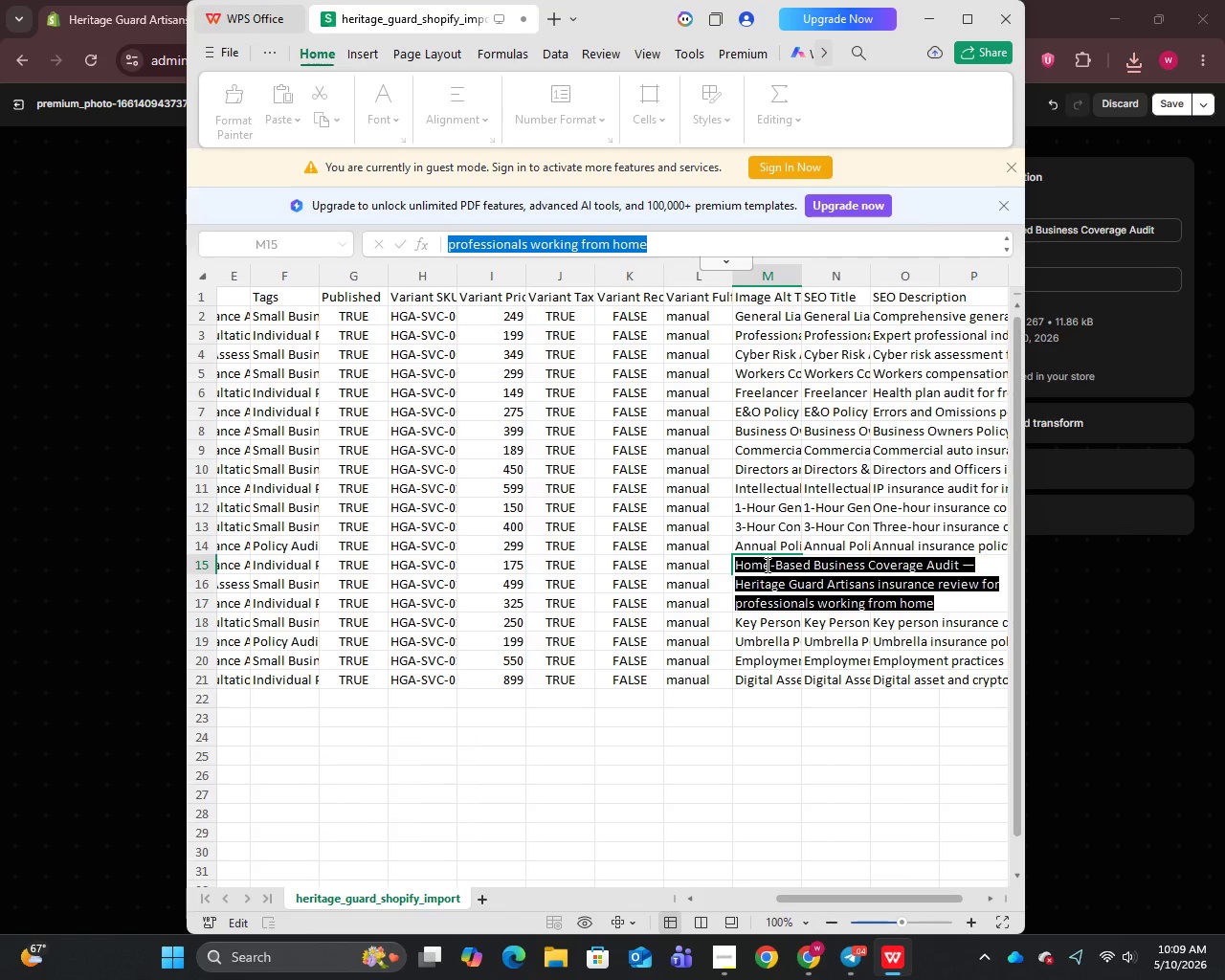 
key(Control+C)
 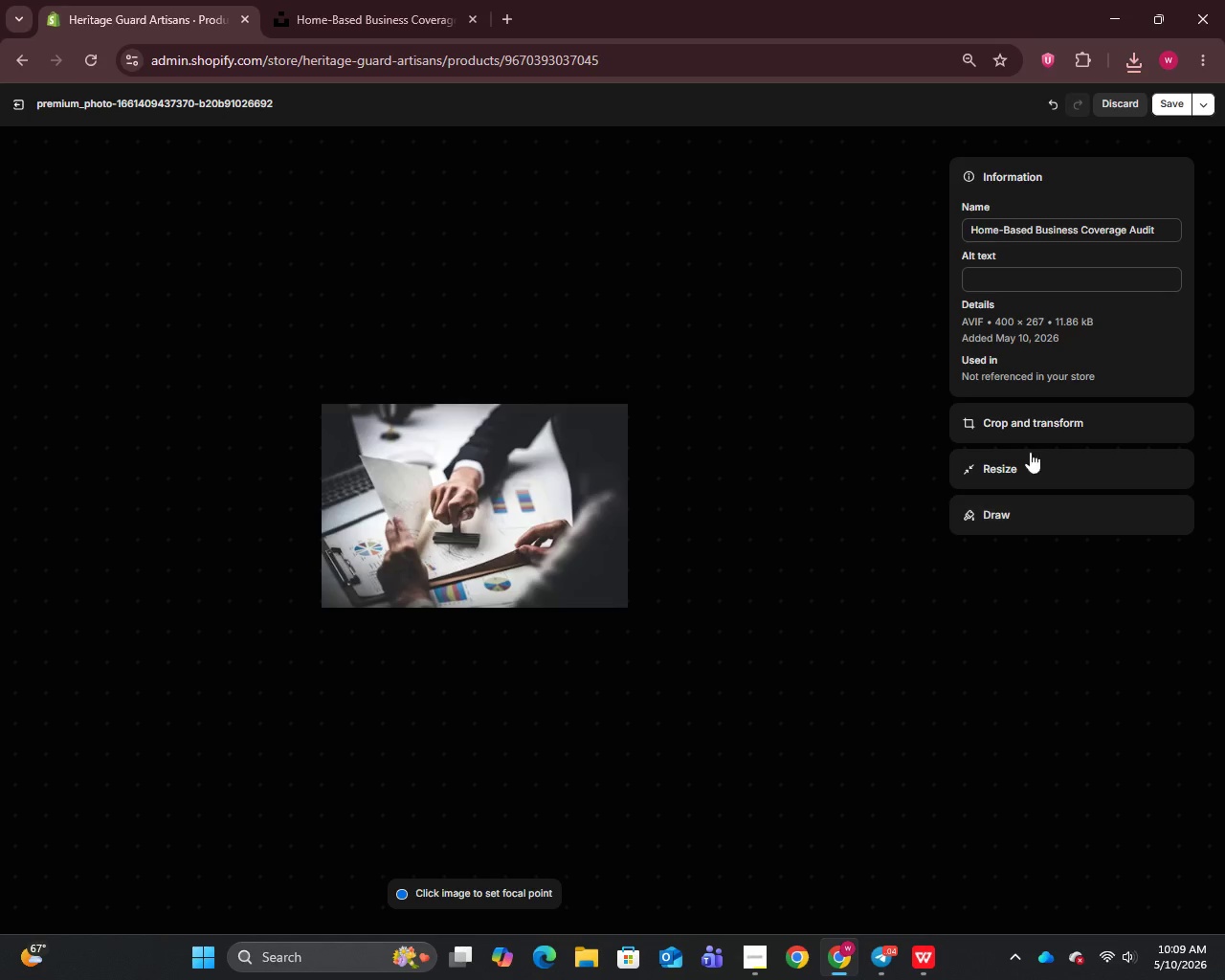 
left_click([1010, 281])
 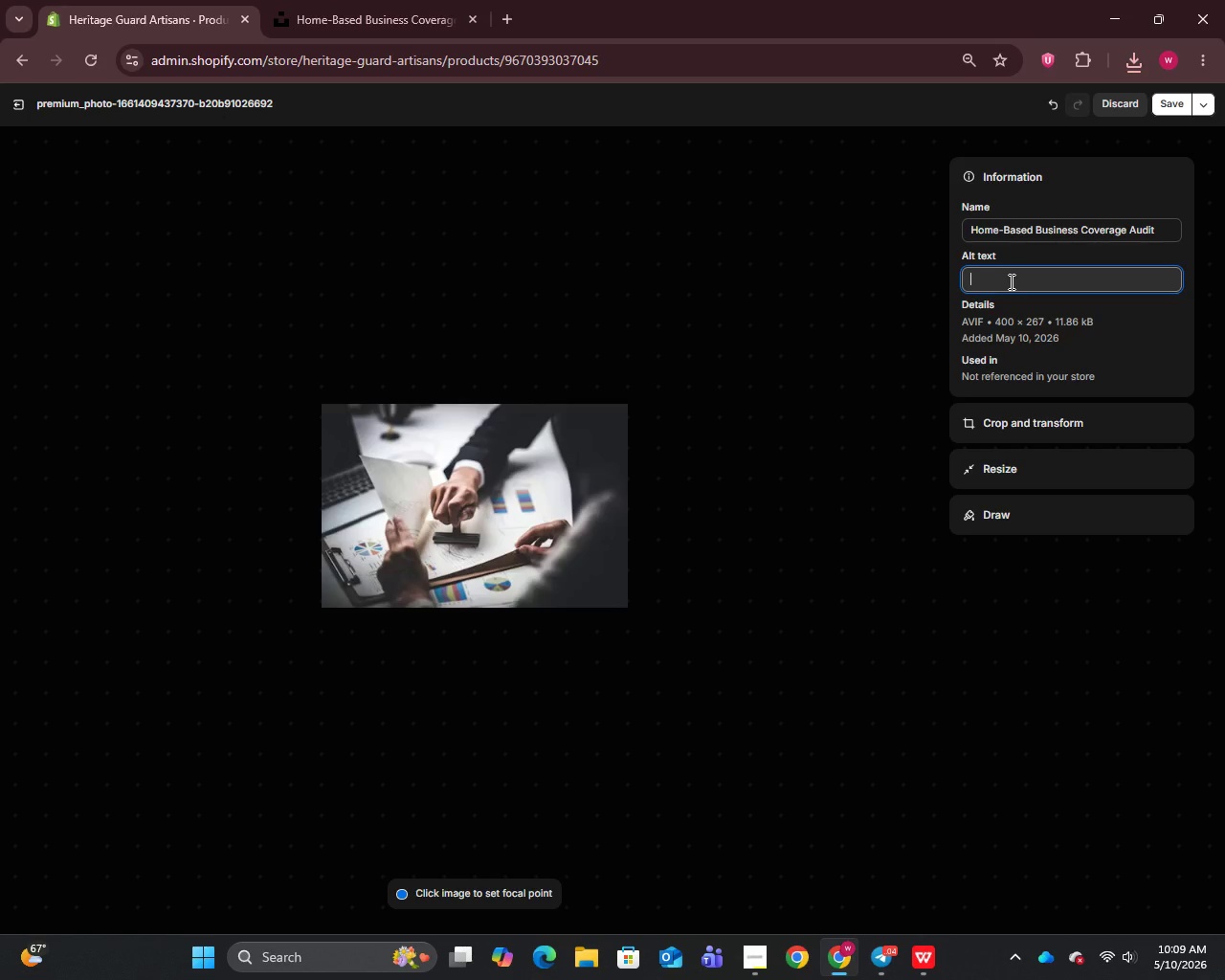 
key(Control+V)
 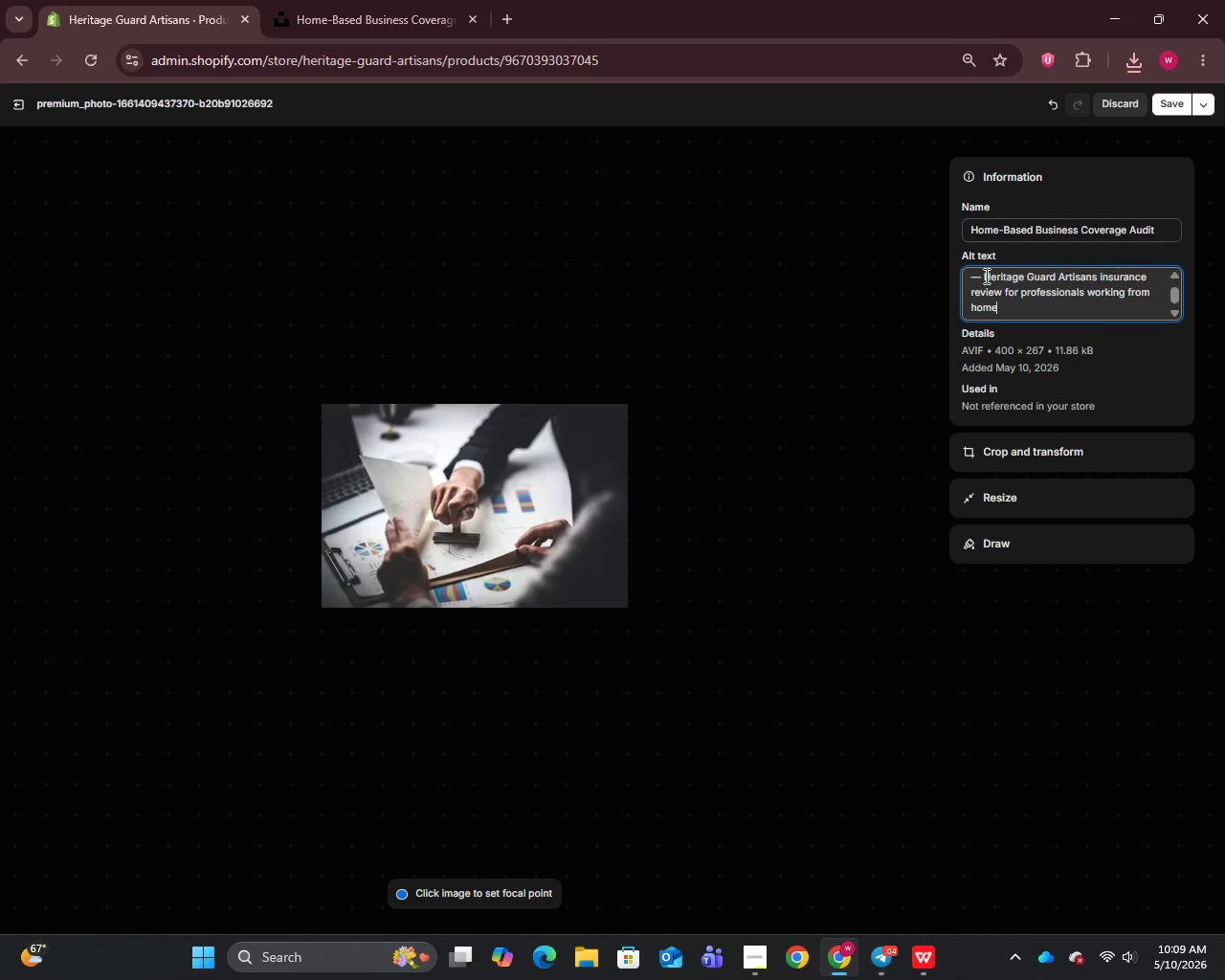 
left_click([985, 276])
 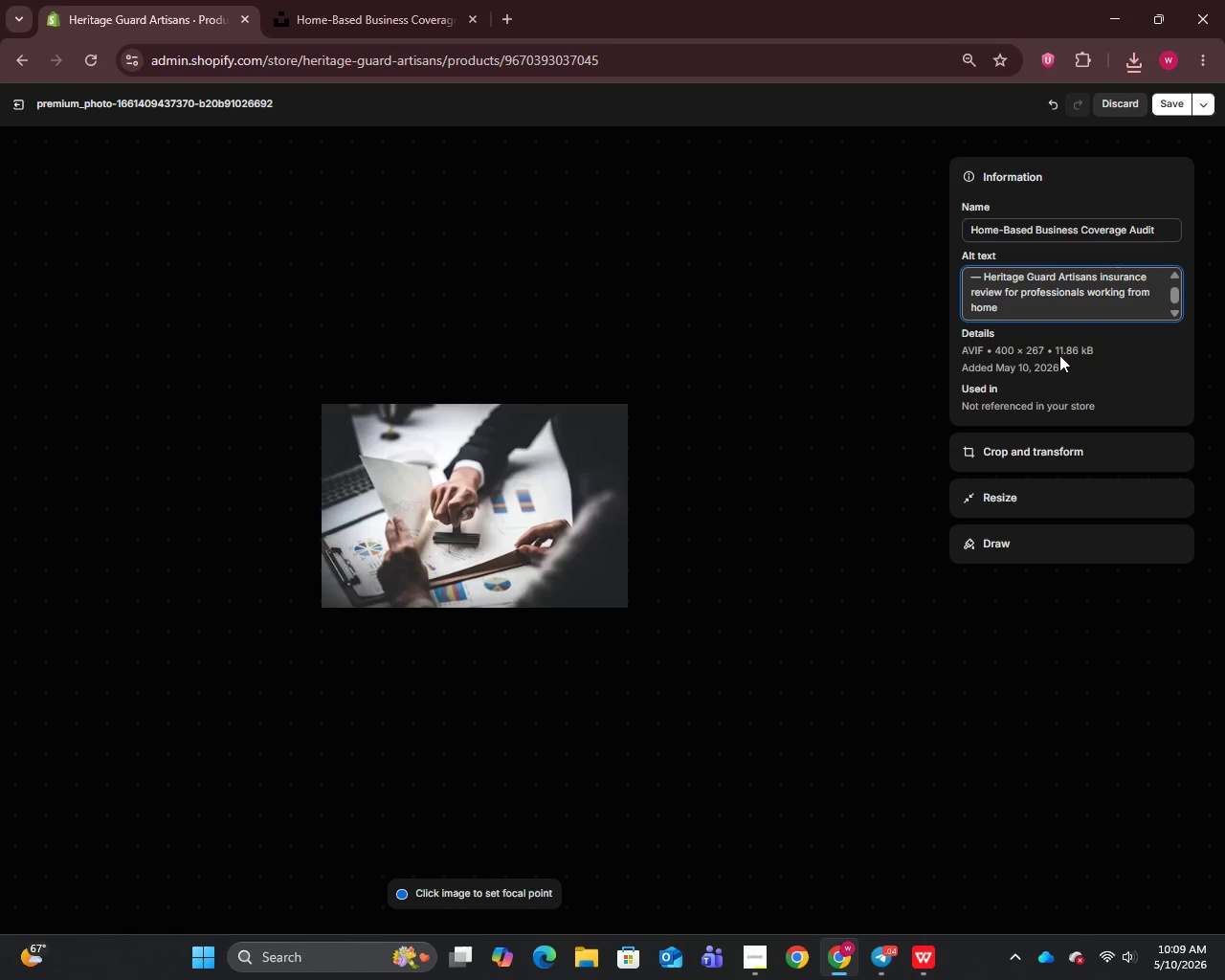 
key(Backspace)
 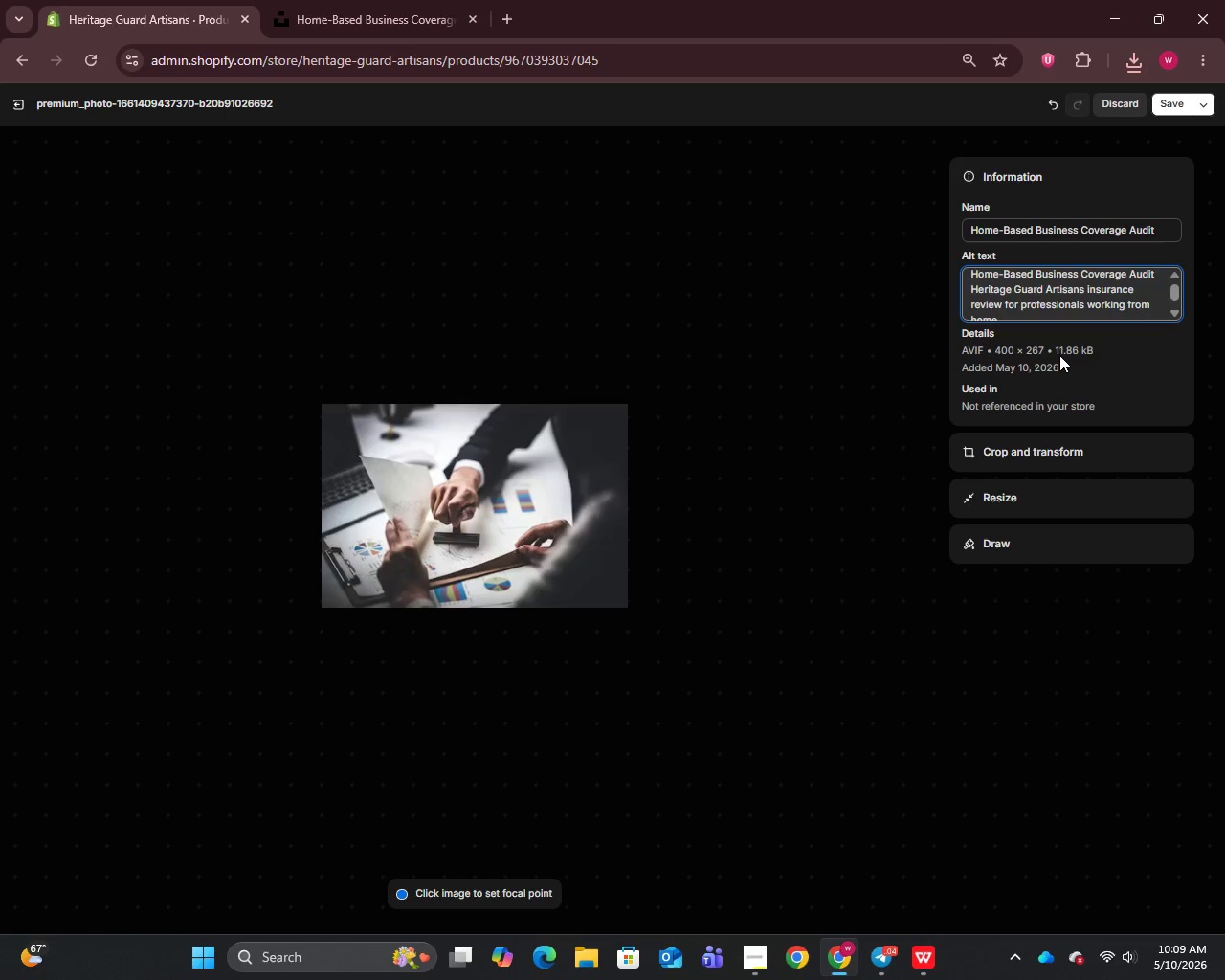 
key(Minus)
 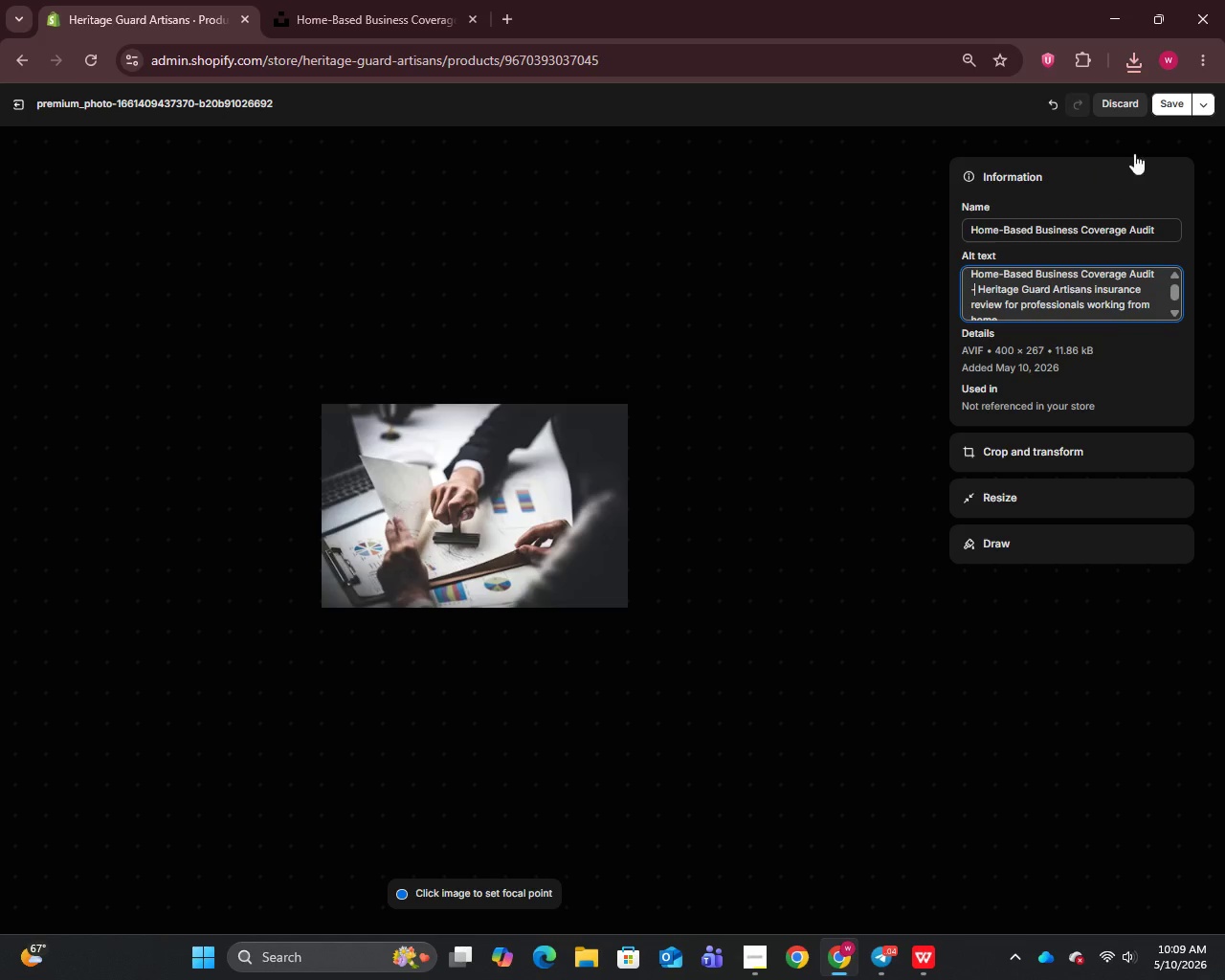 
left_click([1182, 104])
 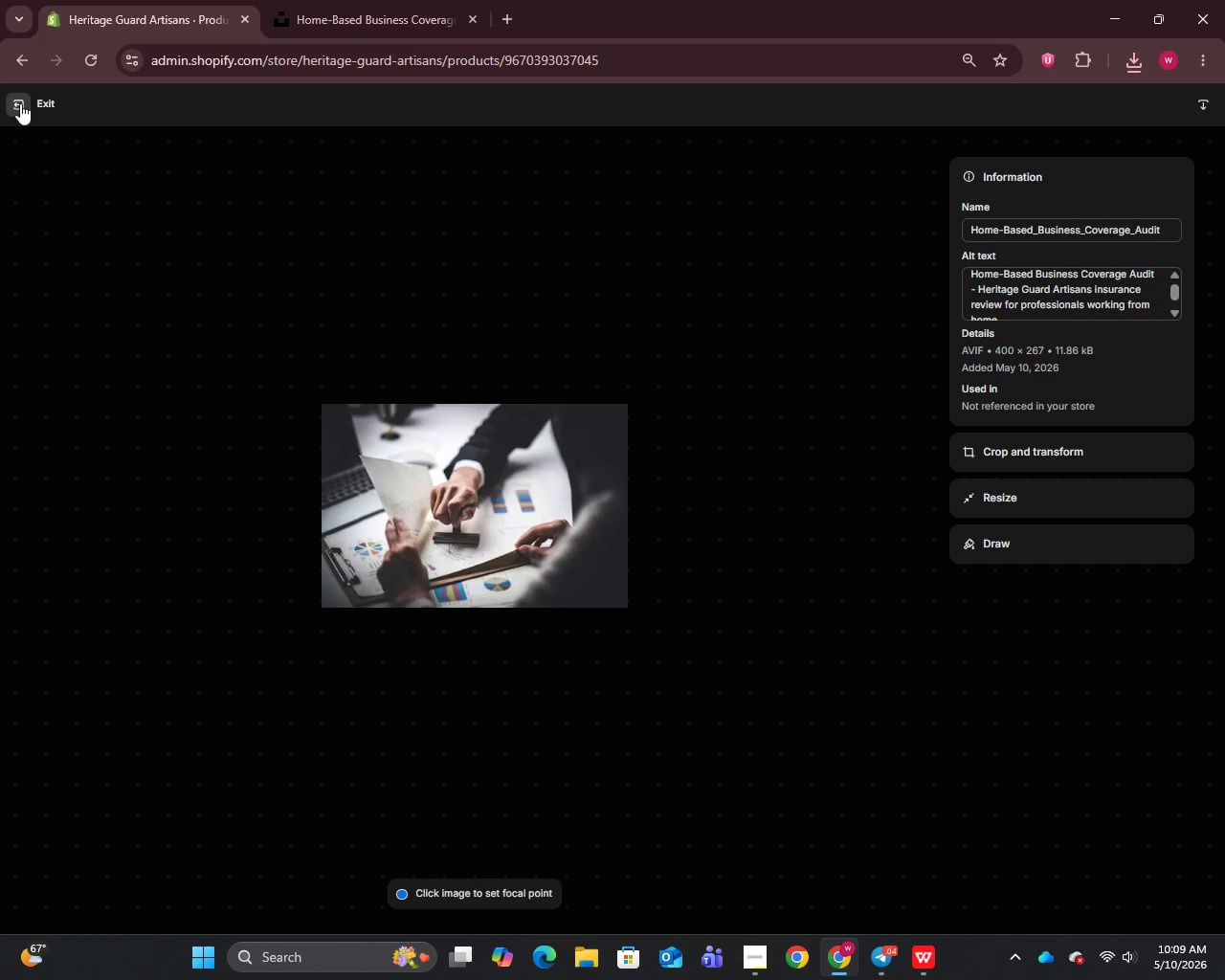 
left_click([20, 103])
 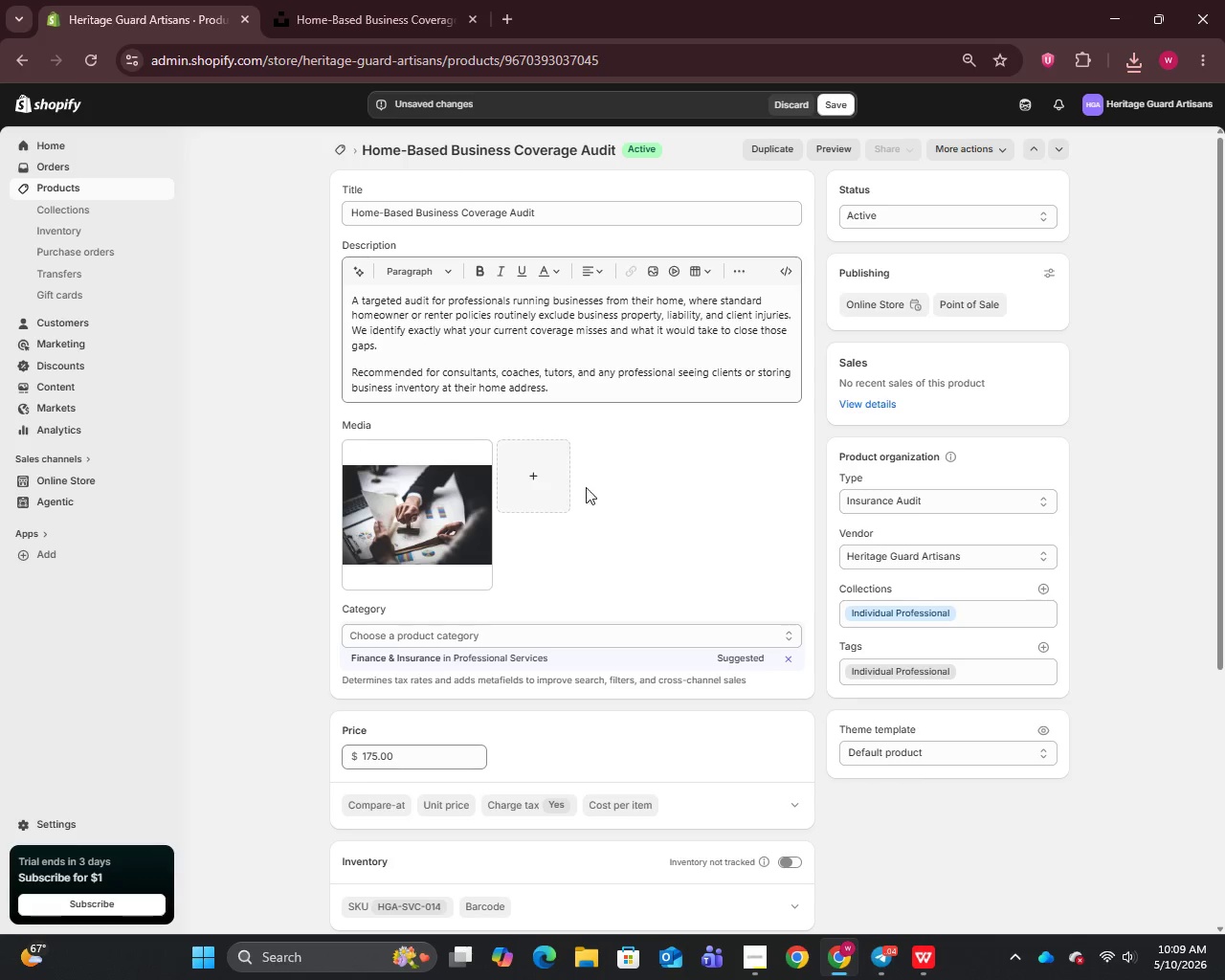 
wait(6.12)
 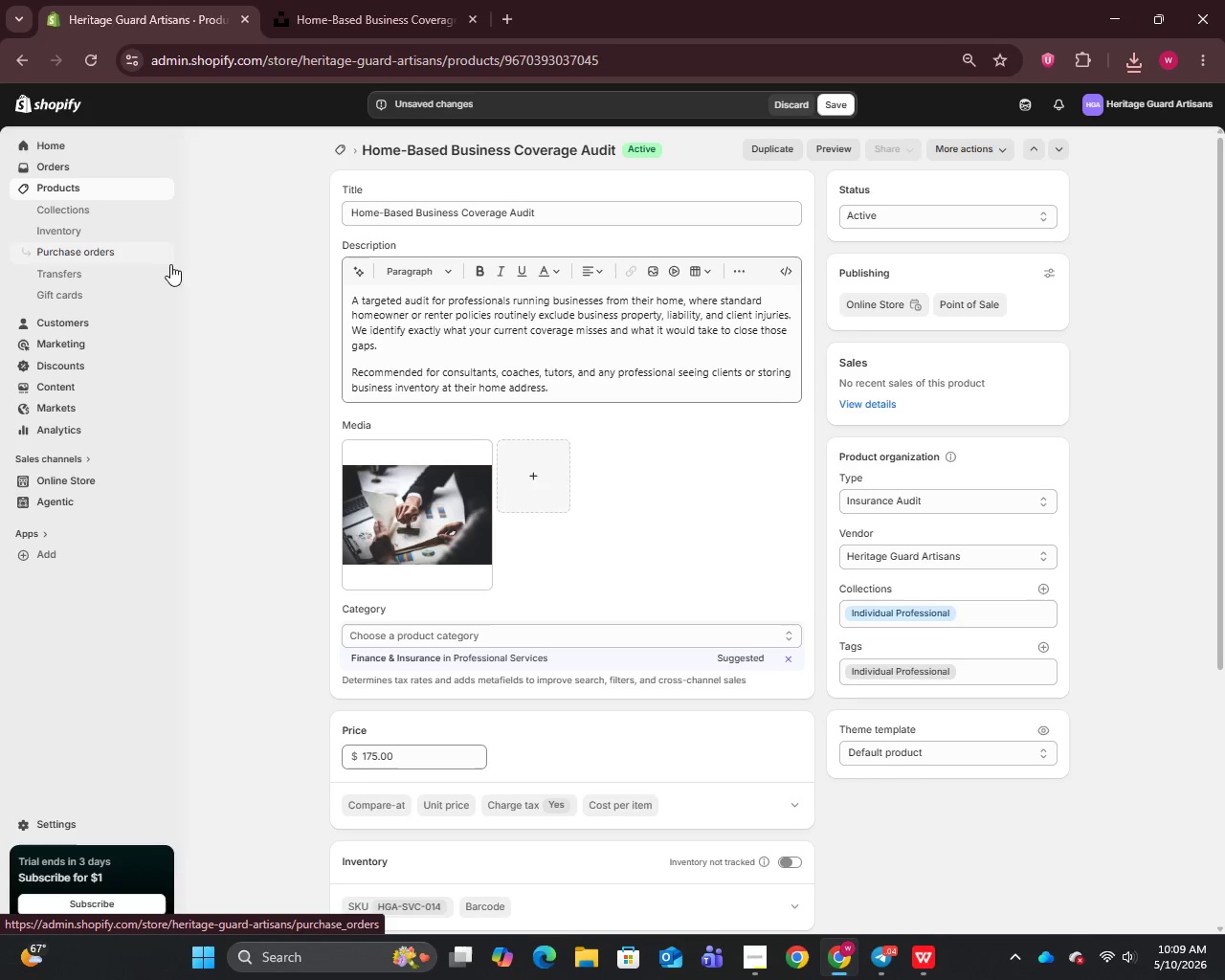 
scroll: coordinate [791, 719], scroll_direction: down, amount: 15.0
 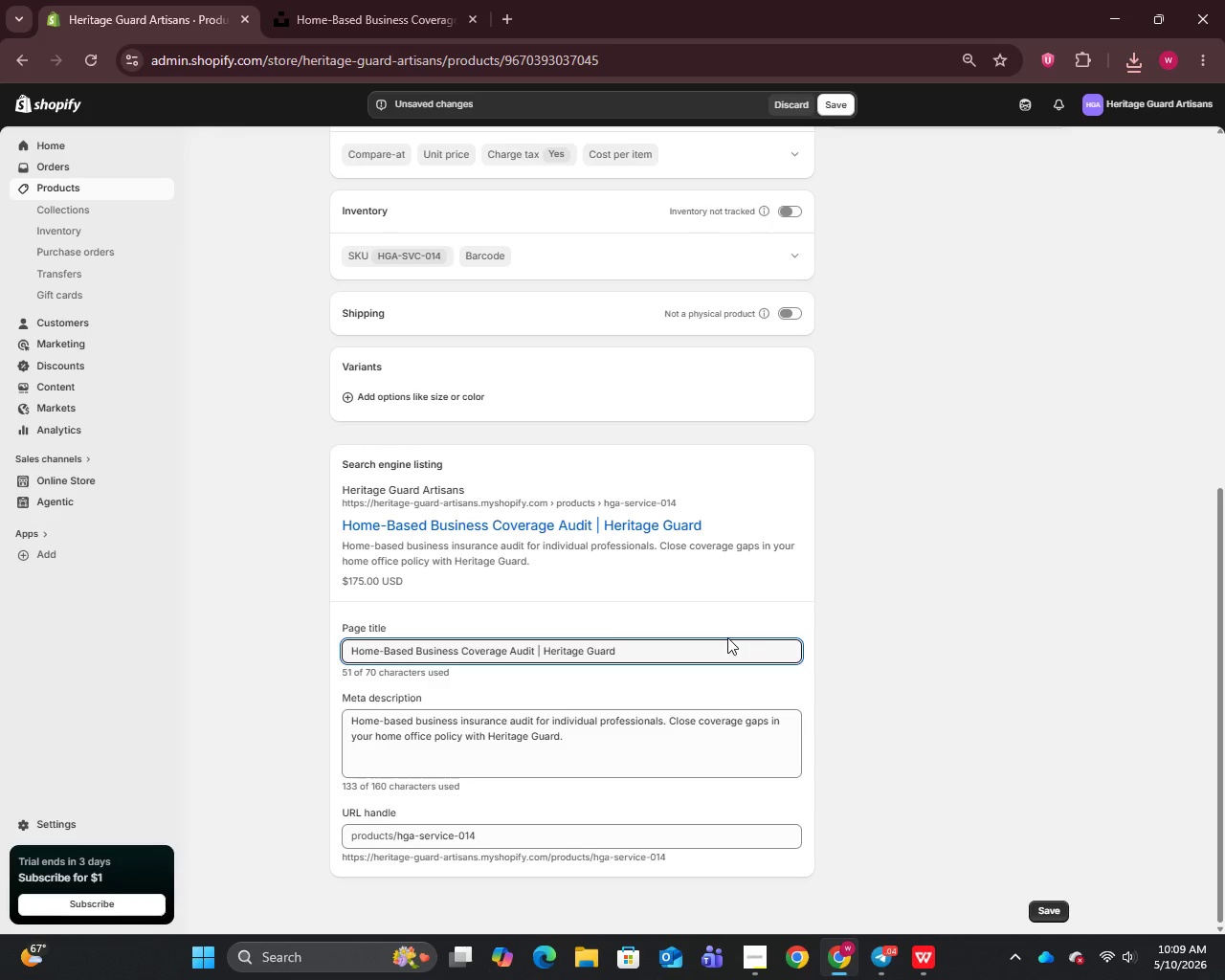 
wait(14.38)
 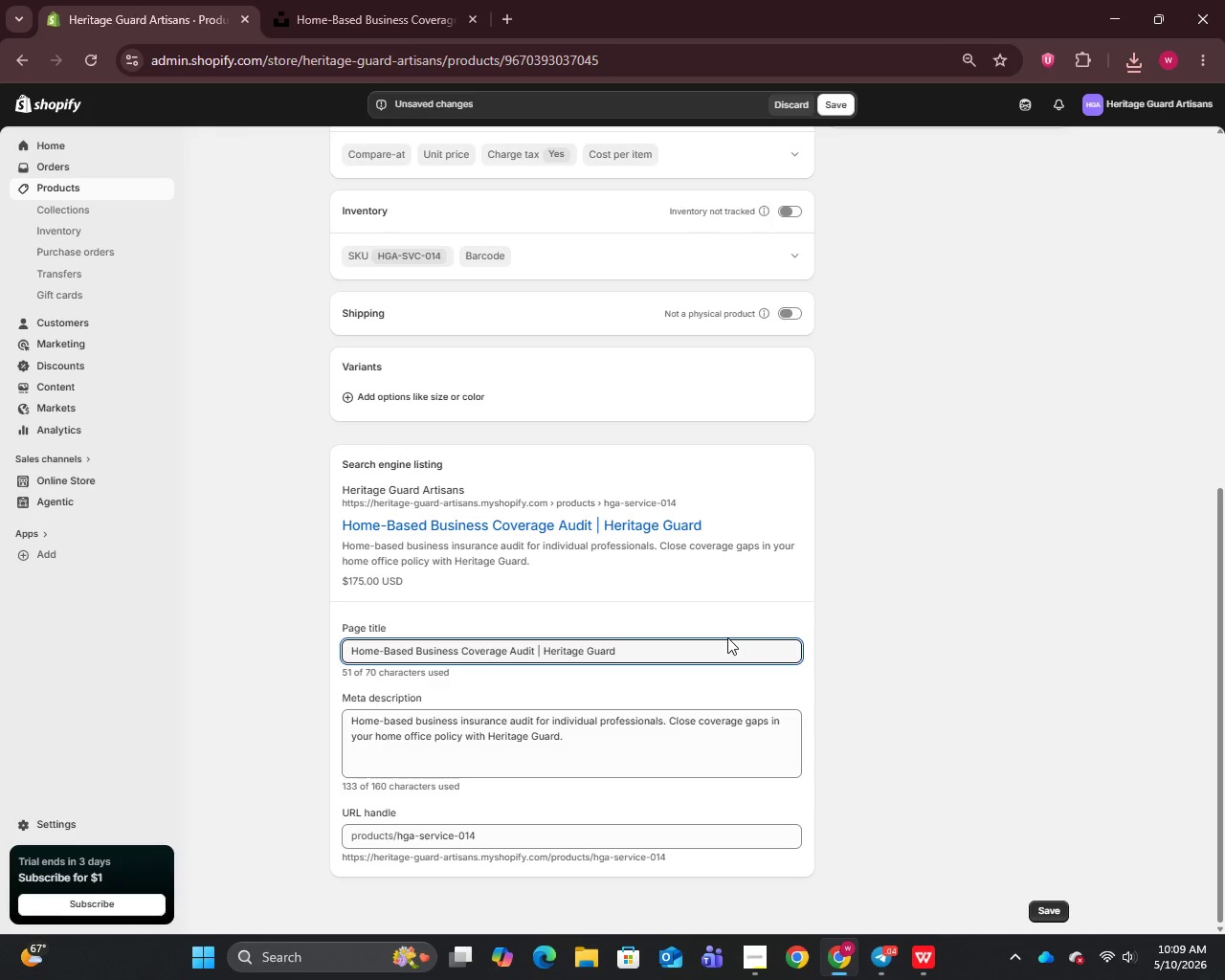 
scroll: coordinate [764, 656], scroll_direction: down, amount: 1.0
 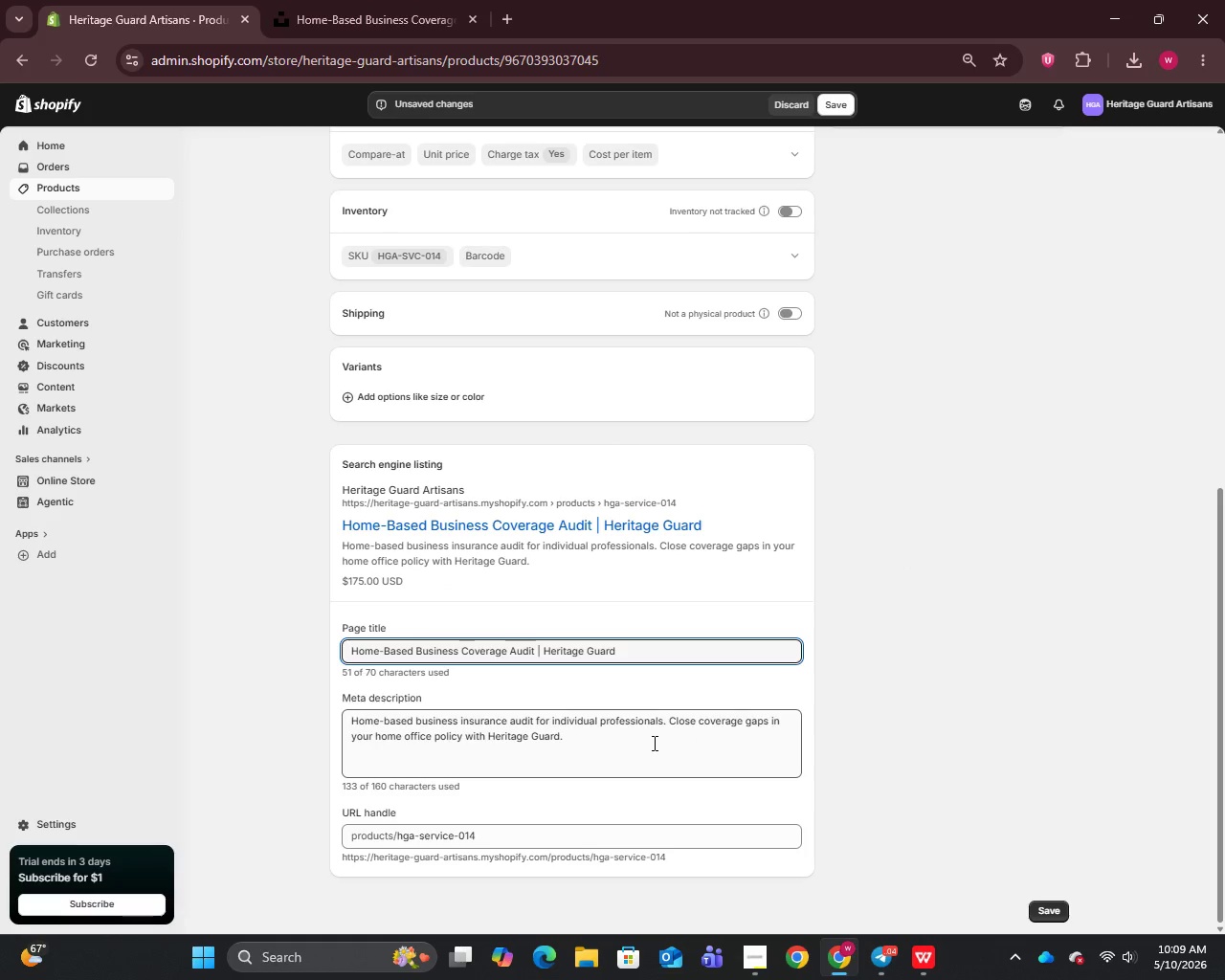 
left_click([653, 743])
 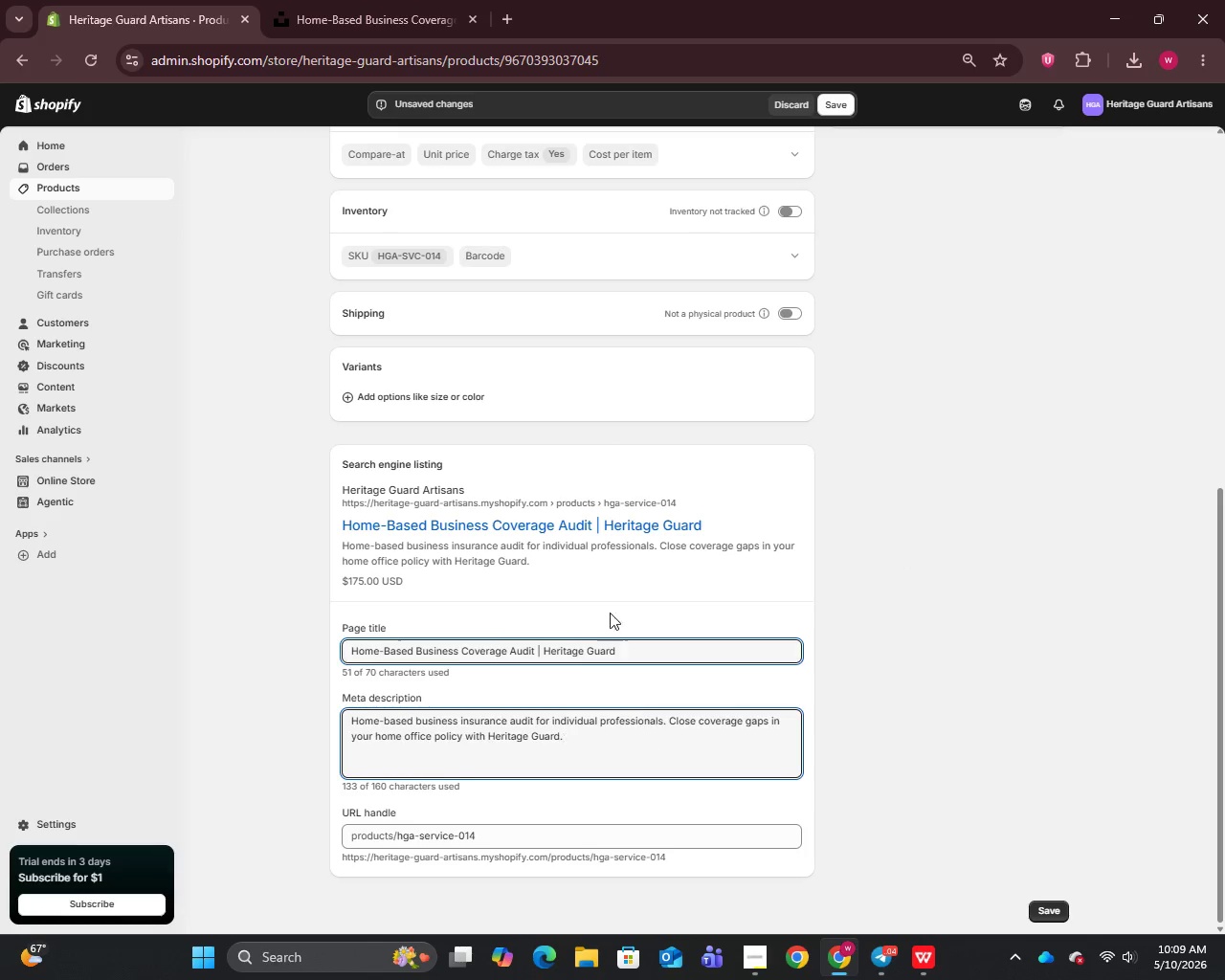 
scroll: coordinate [606, 601], scroll_direction: up, amount: 3.0
 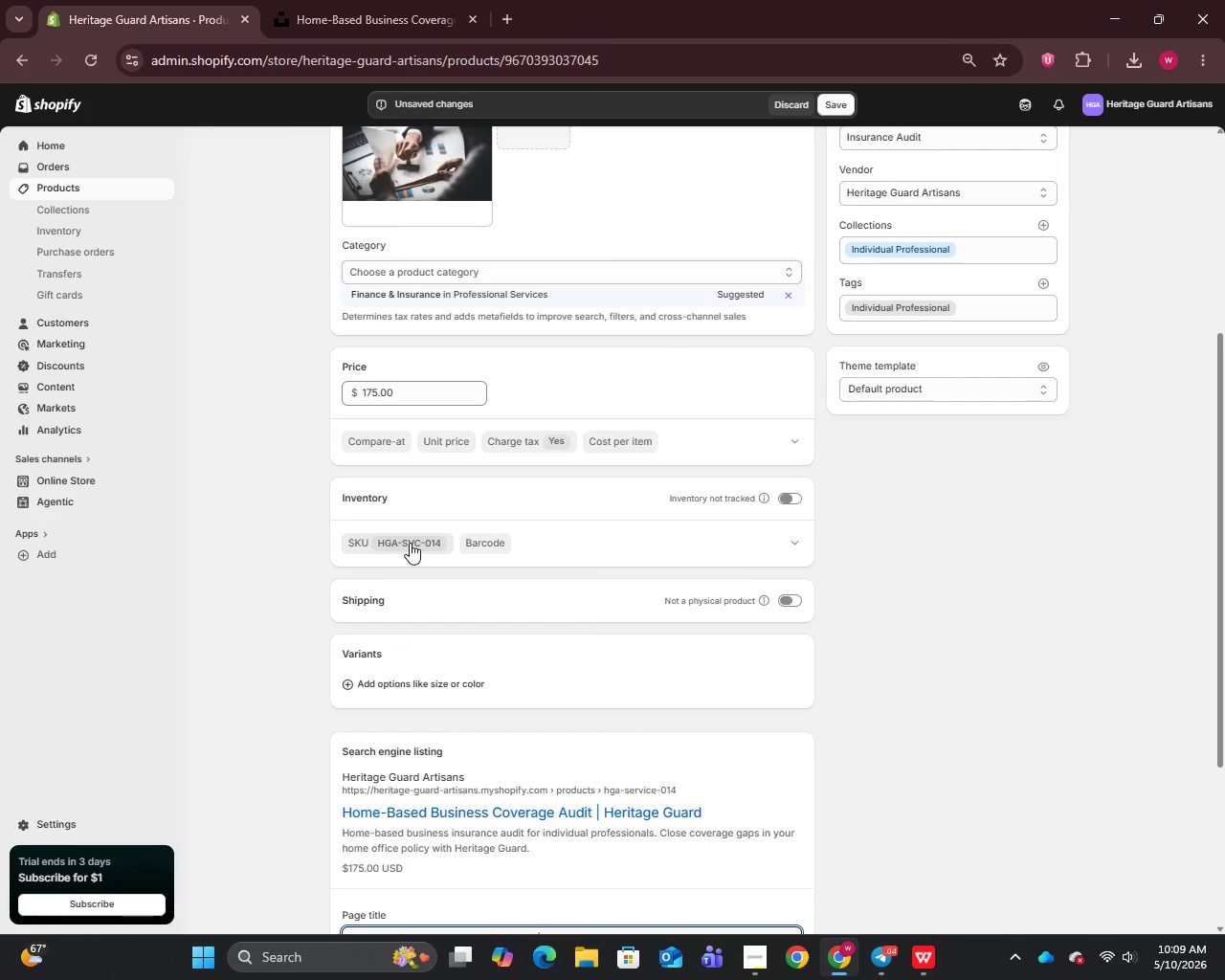 
left_click([409, 544])
 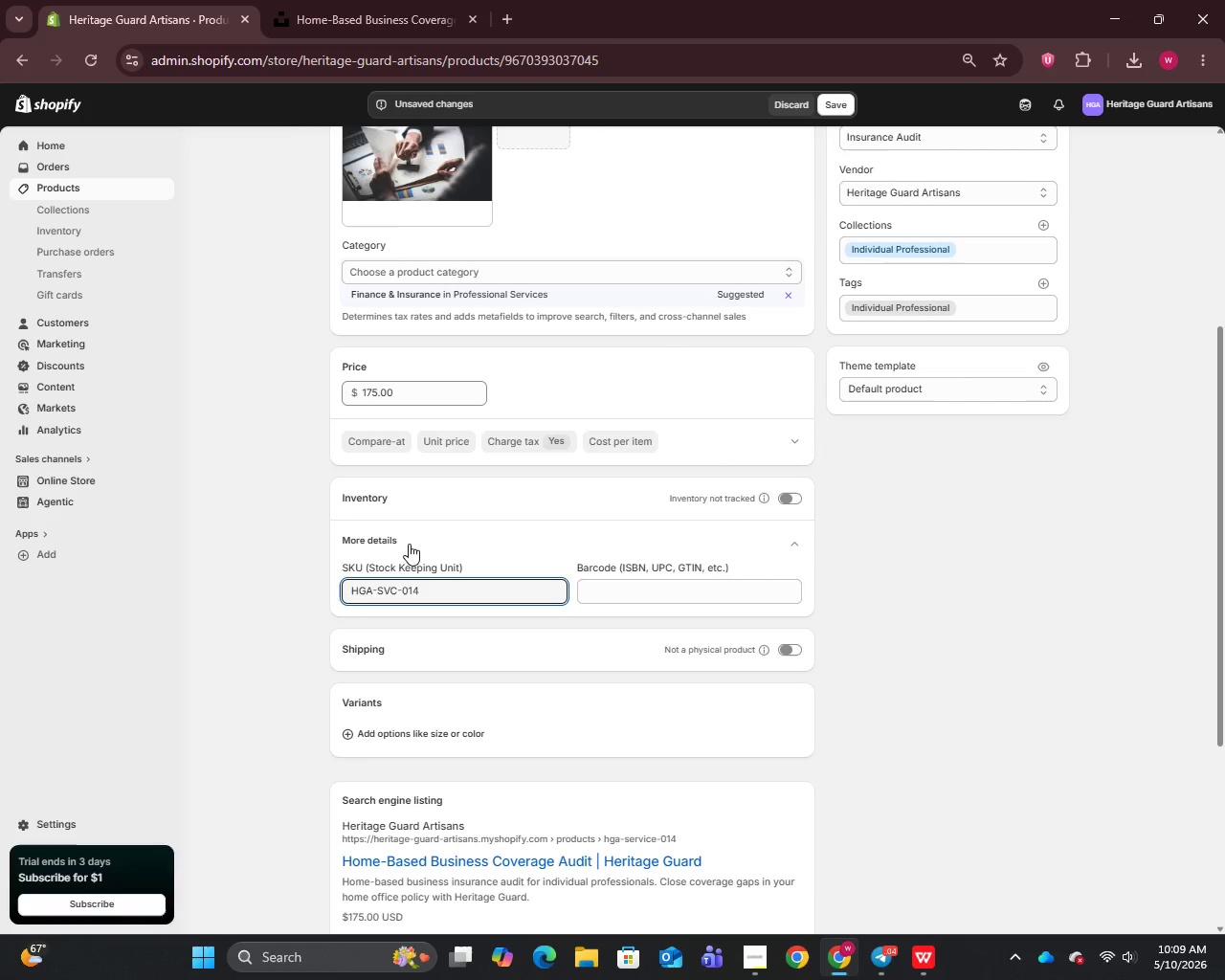 
wait(6.81)
 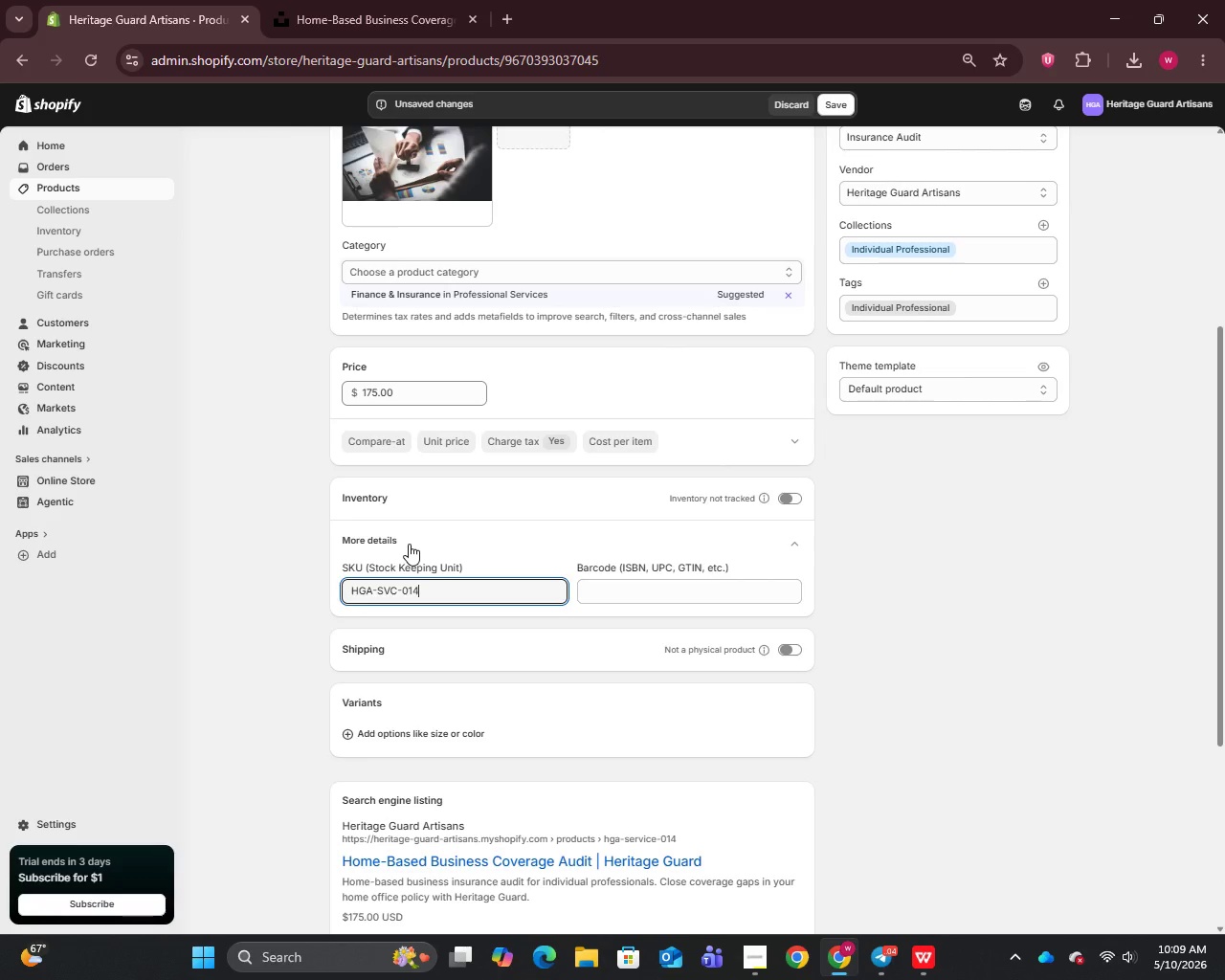 
left_click([844, 106])
 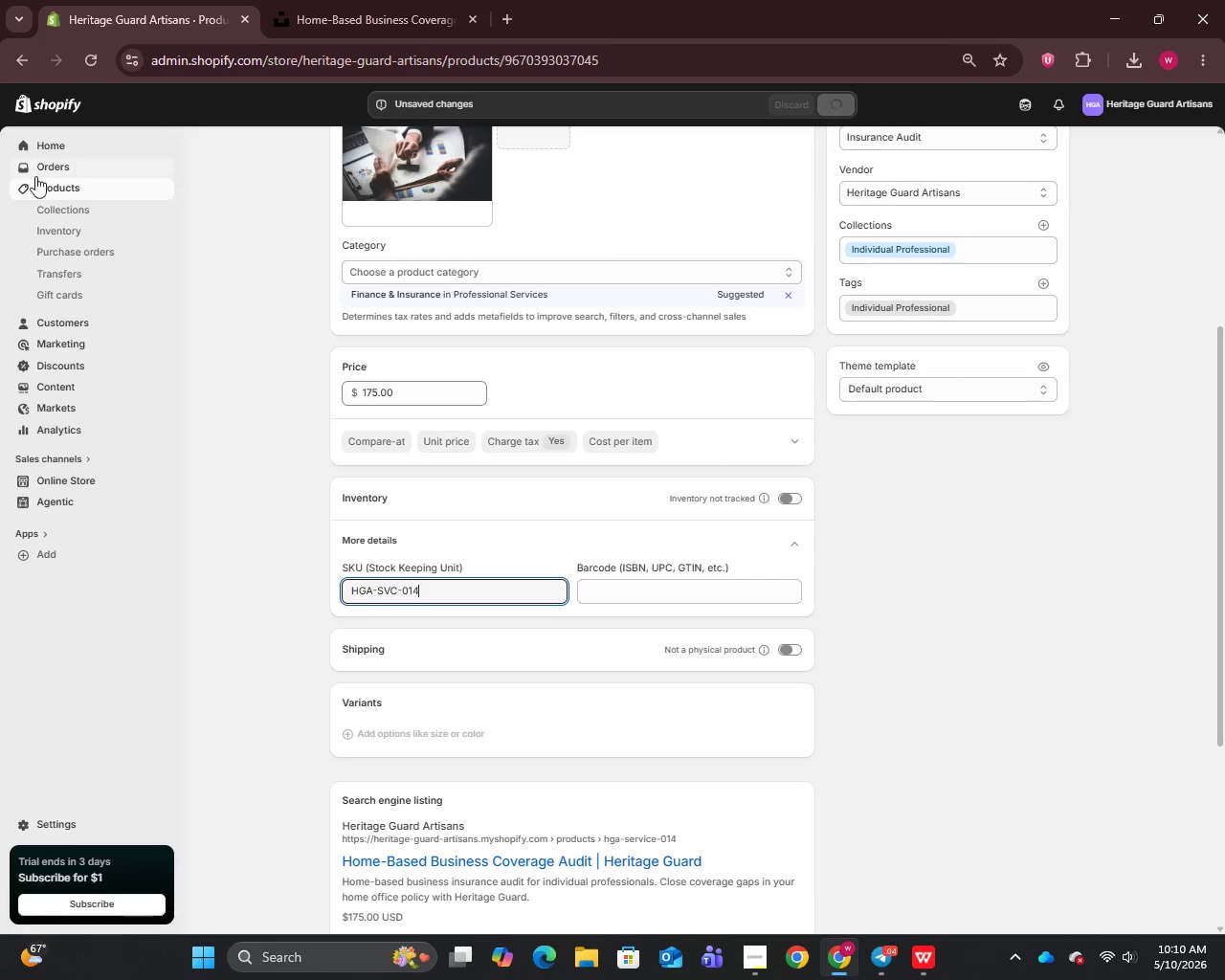 
left_click([44, 187])
 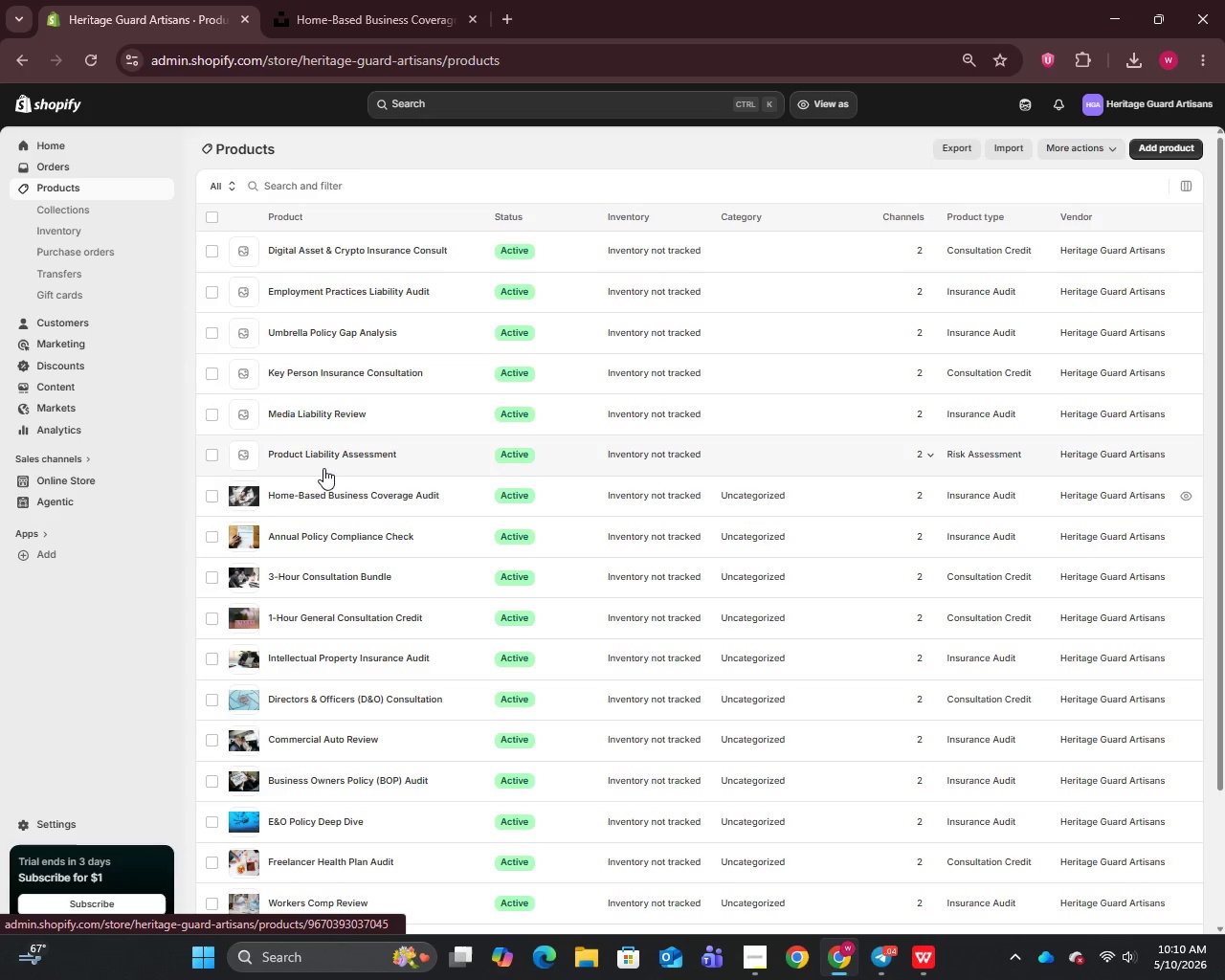 
left_click([319, 455])
 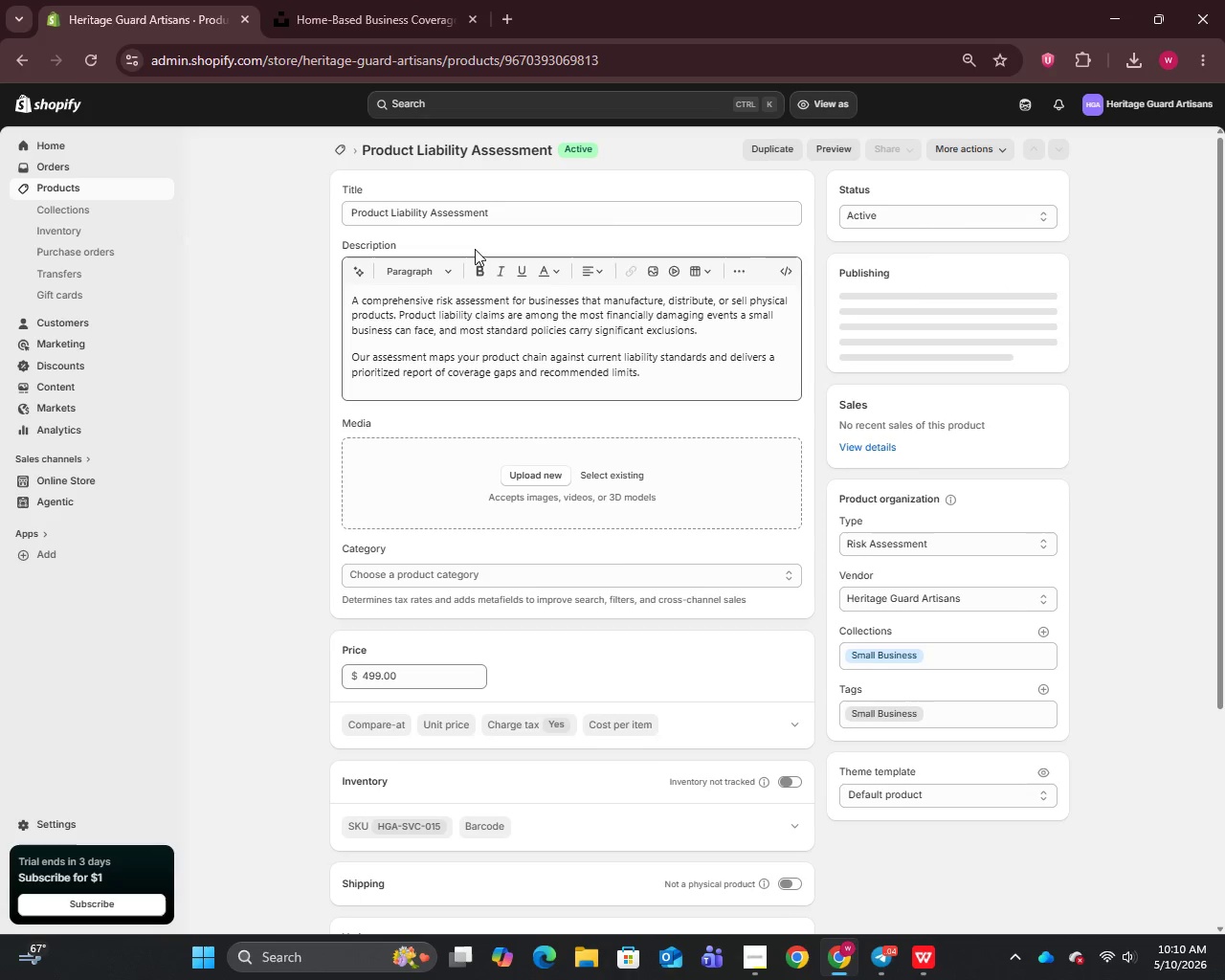 
left_click([505, 212])
 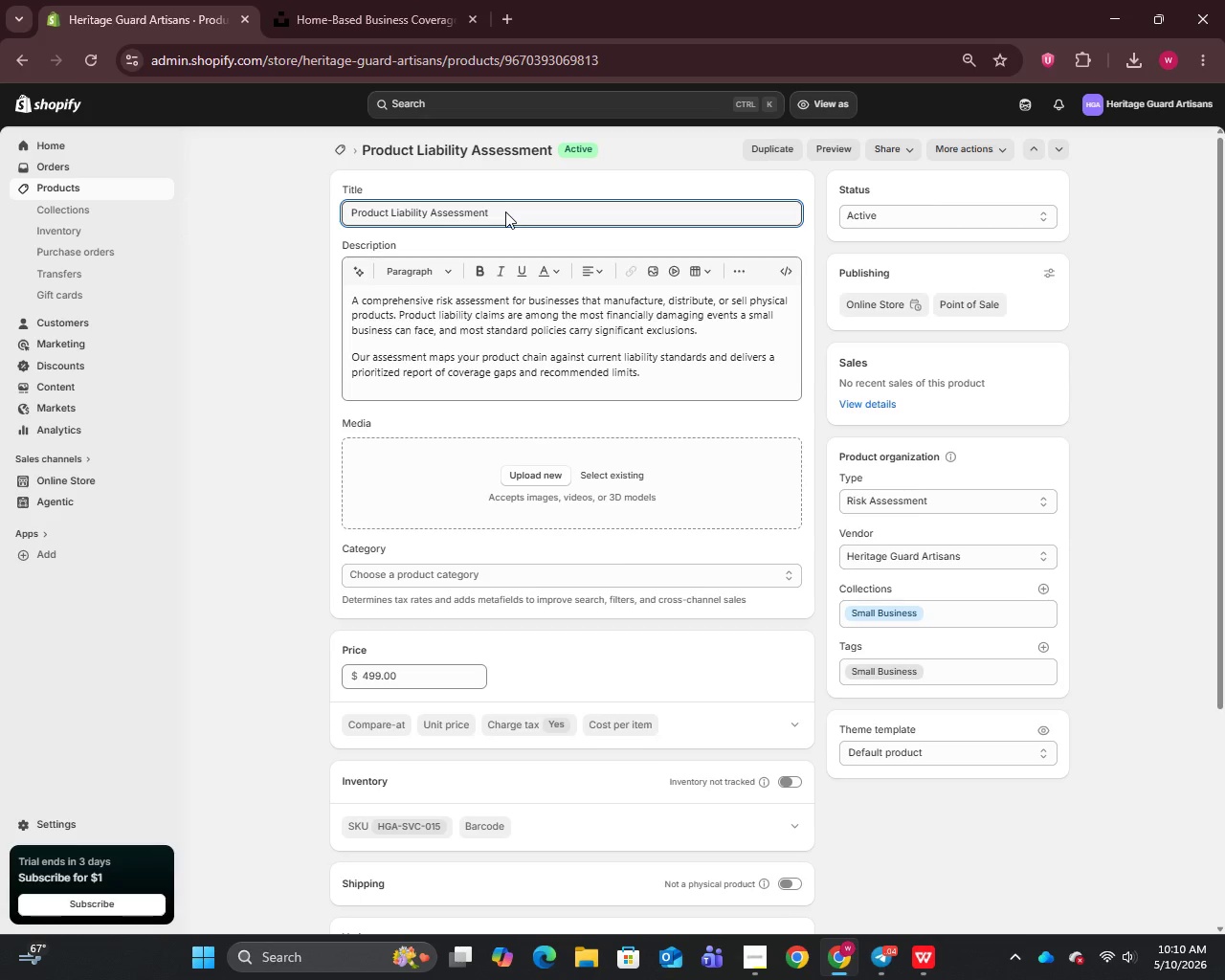 
key(Control+A)
 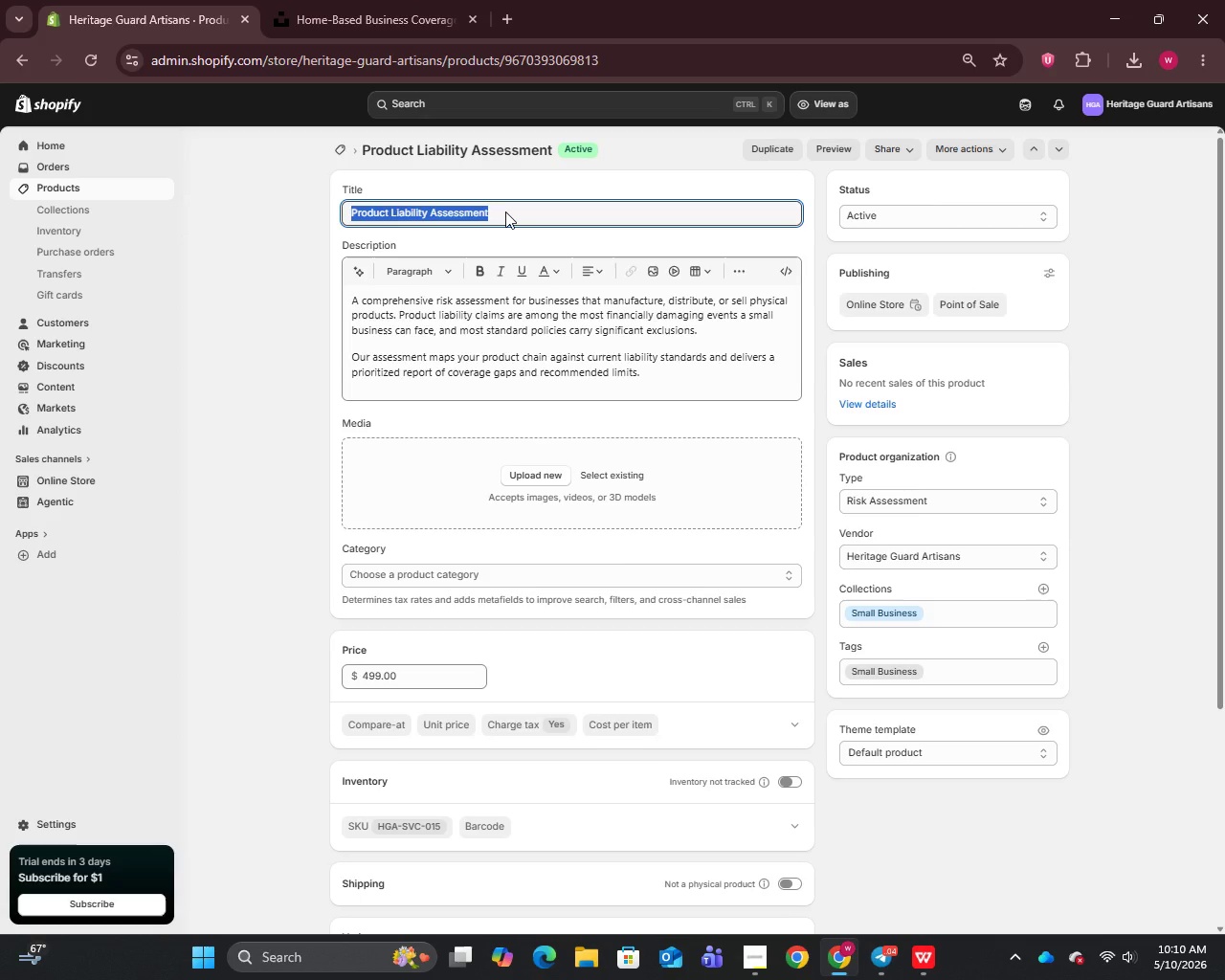 
key(Control+C)
 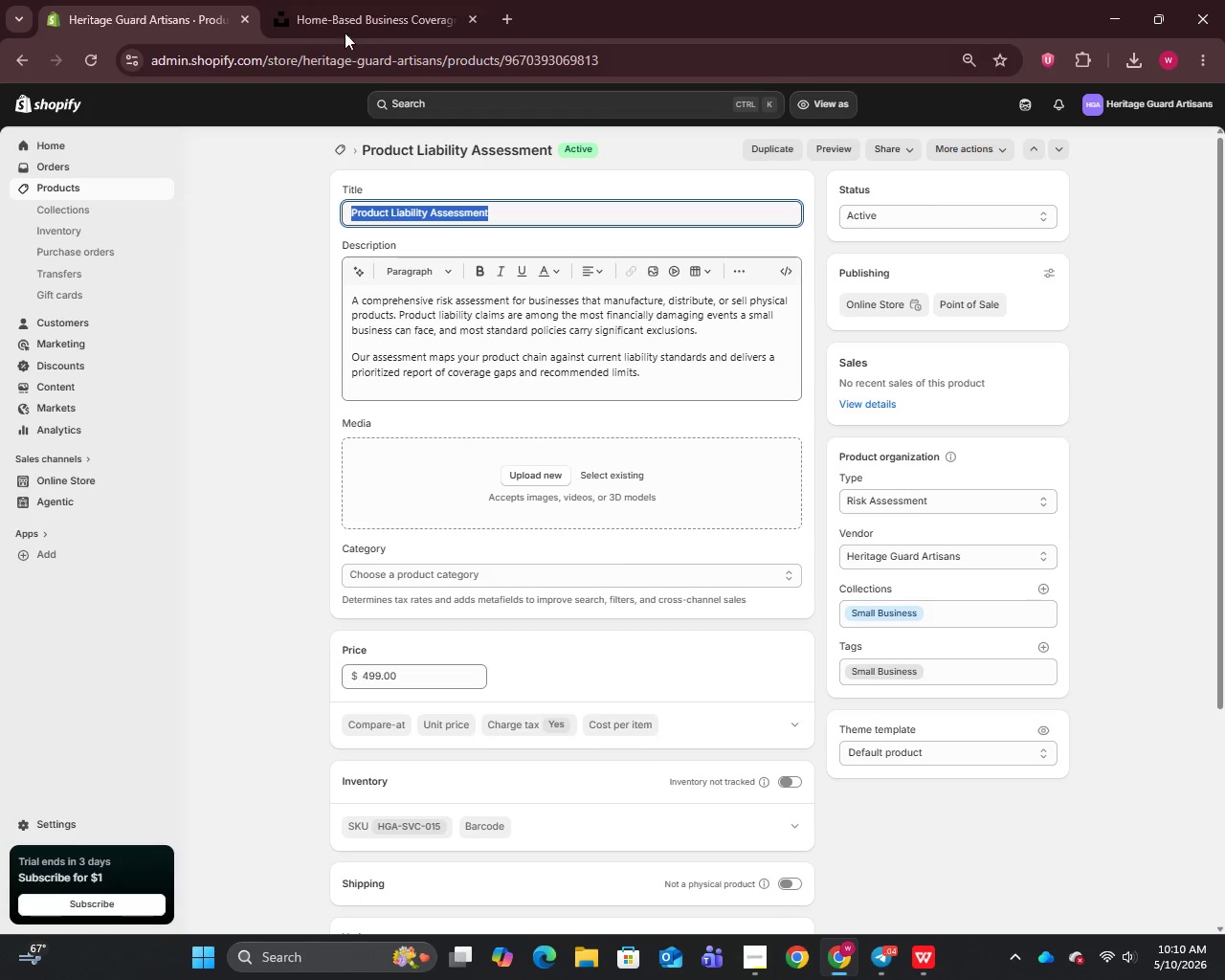 
left_click([325, 8])
 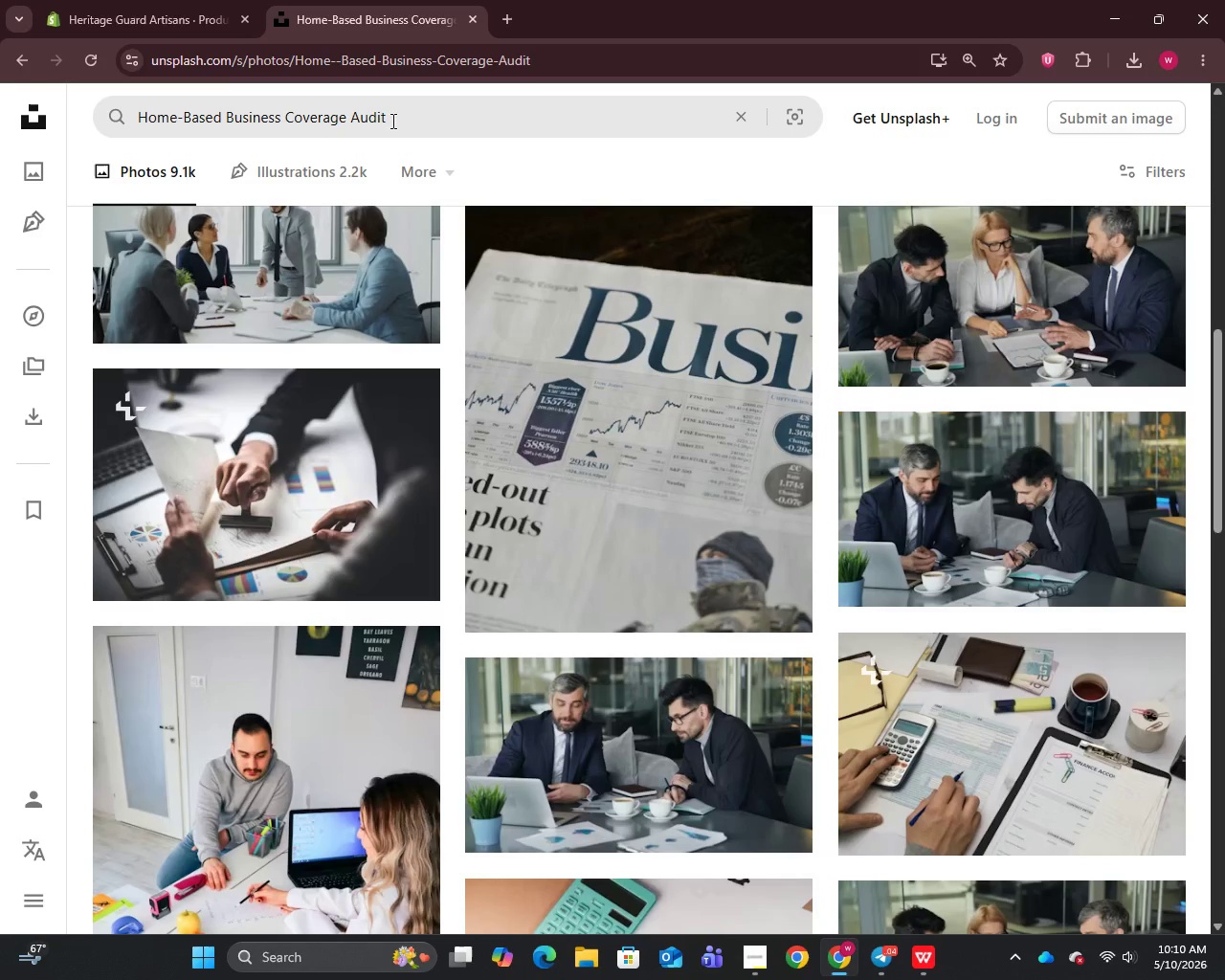 
left_click([391, 121])
 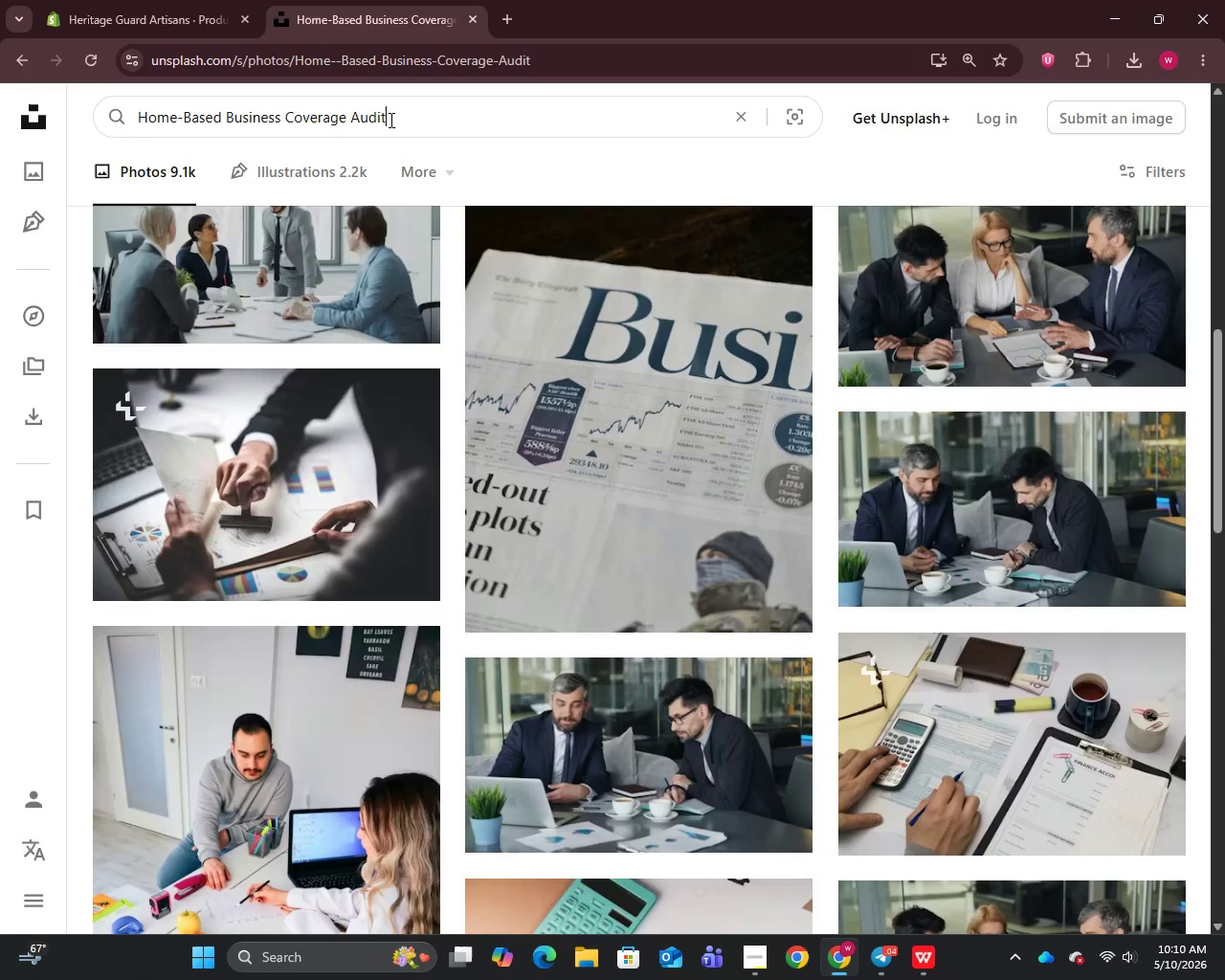 
key(Control+A)
 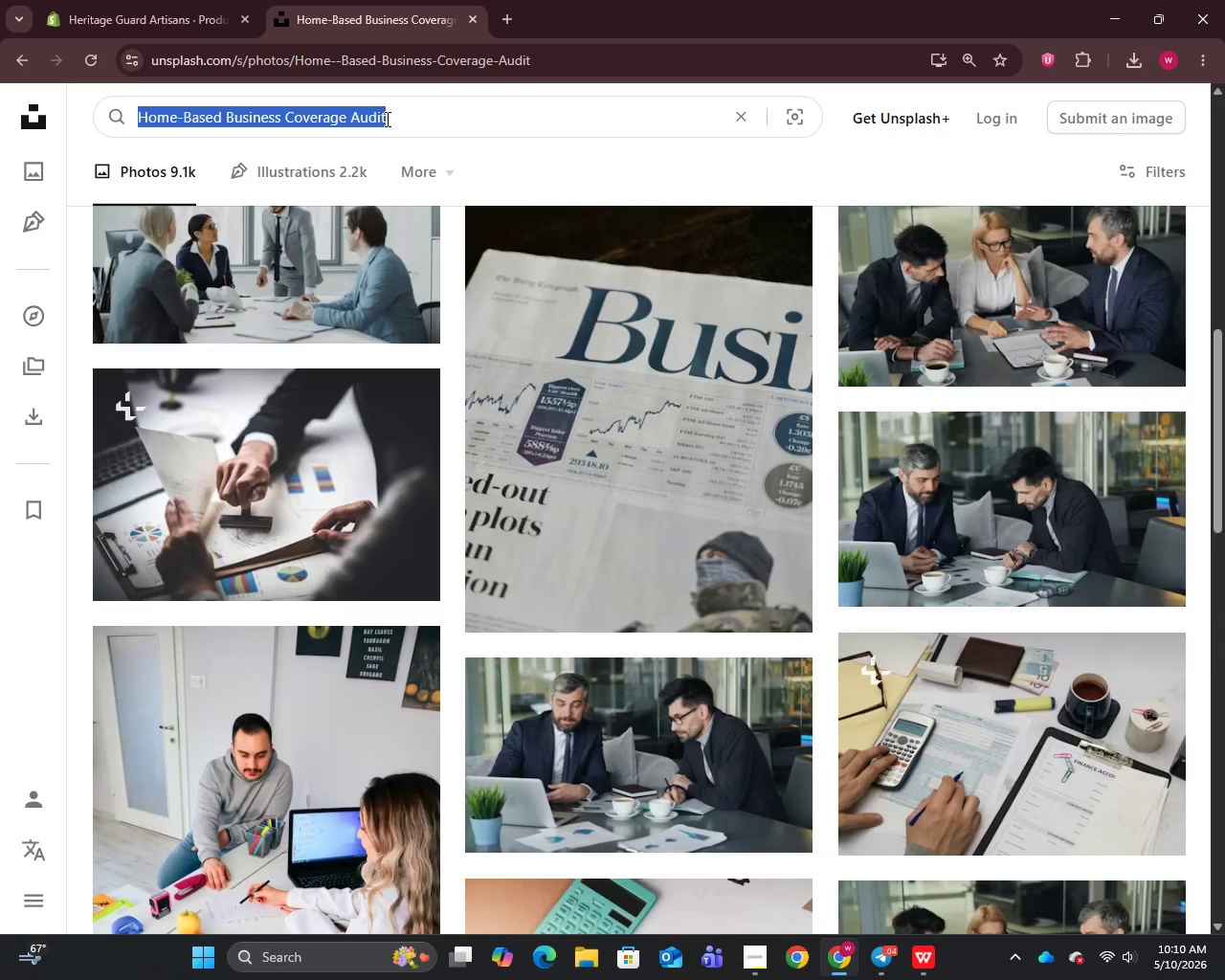 
key(Control+V)
 